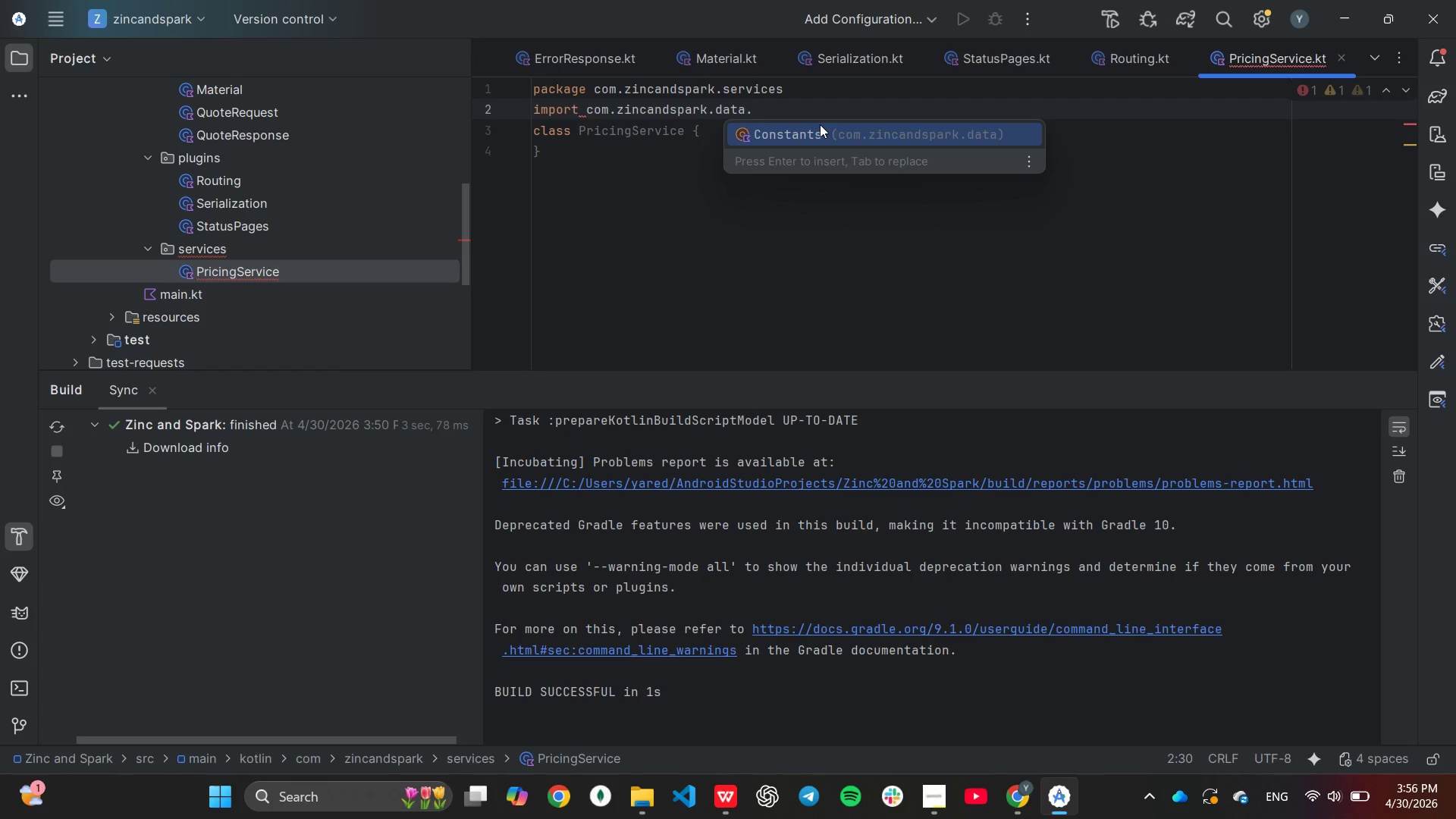 
key(Enter)
 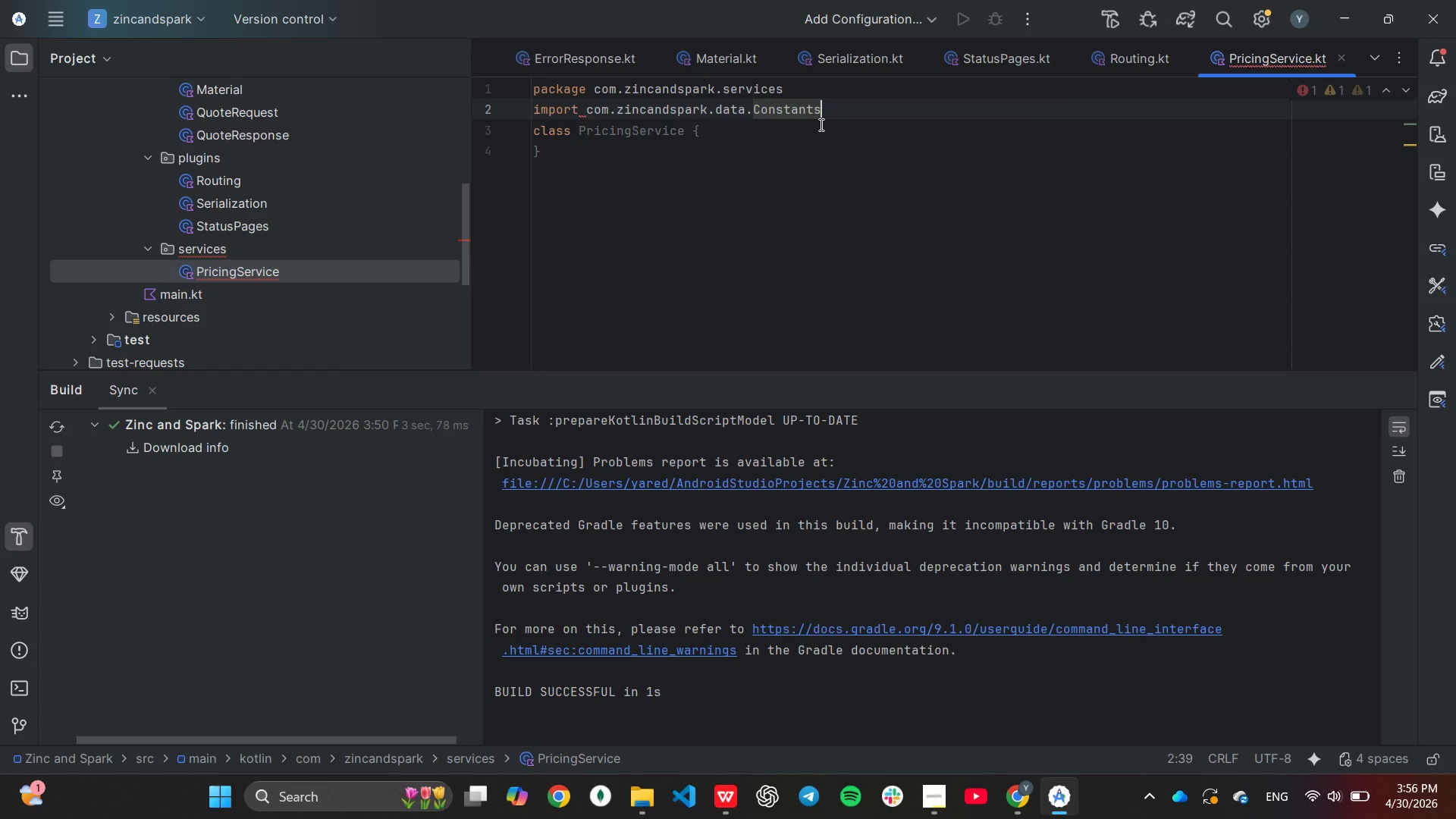 
key(Enter)
 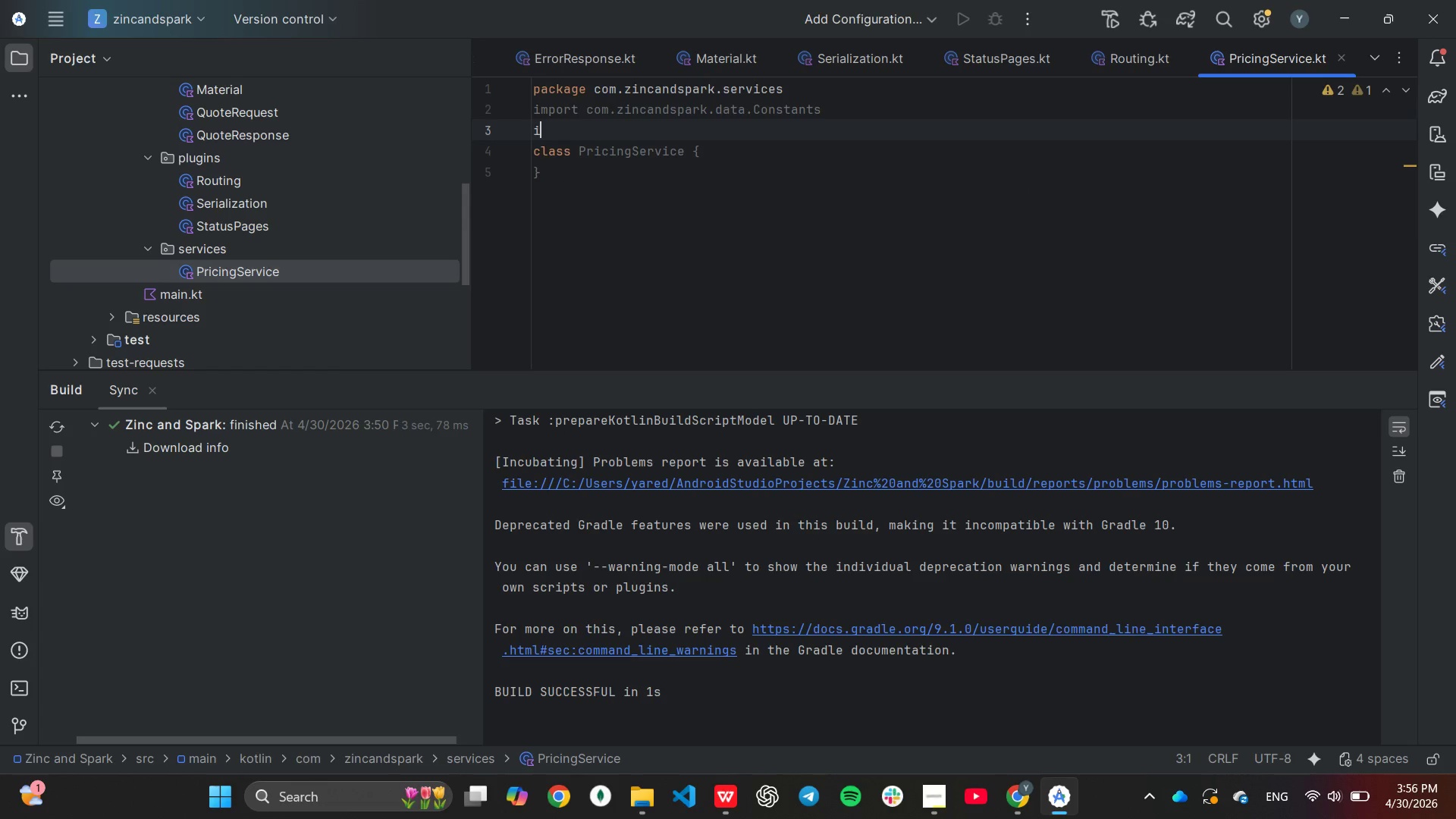 
type(im)
 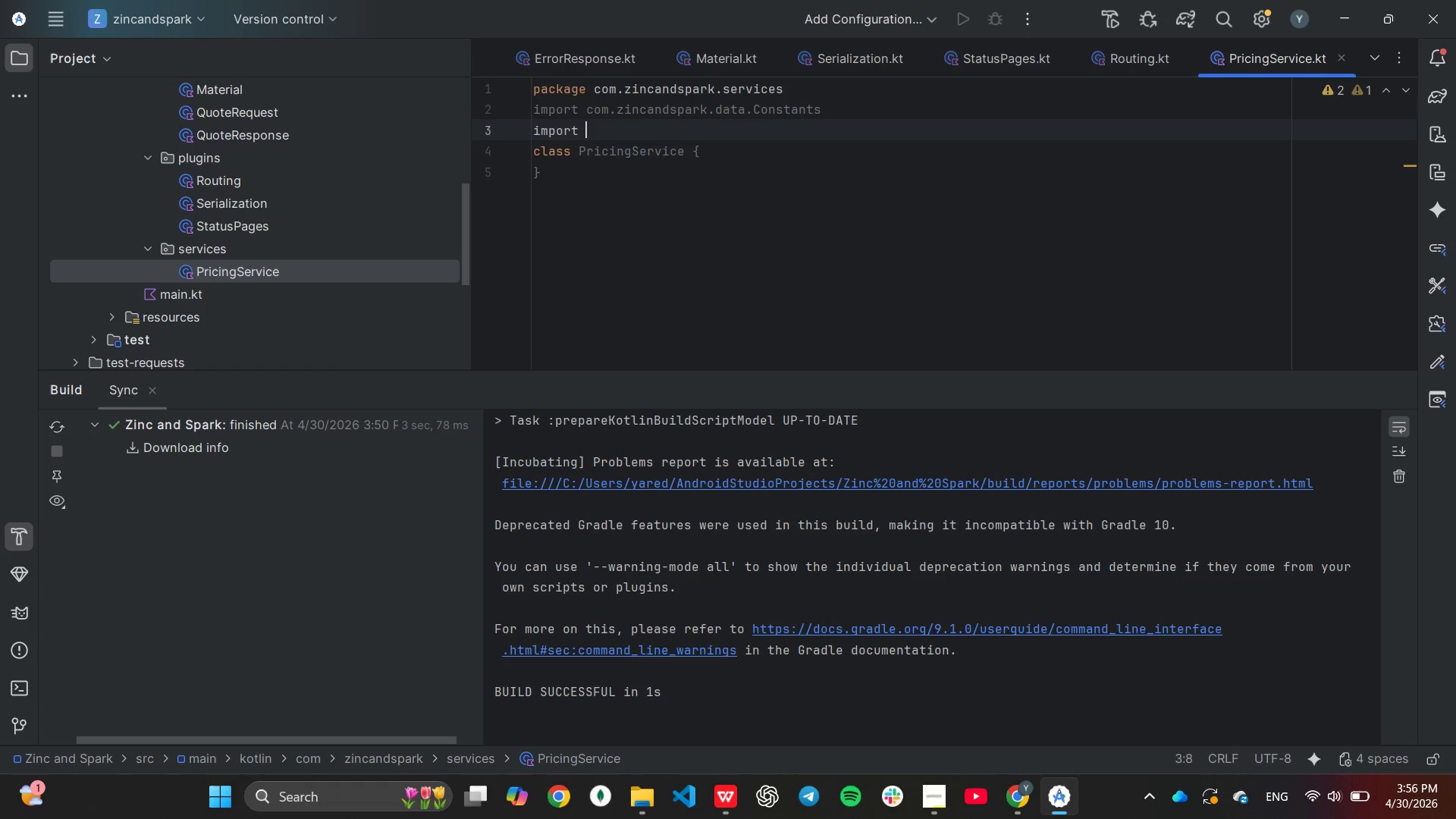 
key(Enter)
 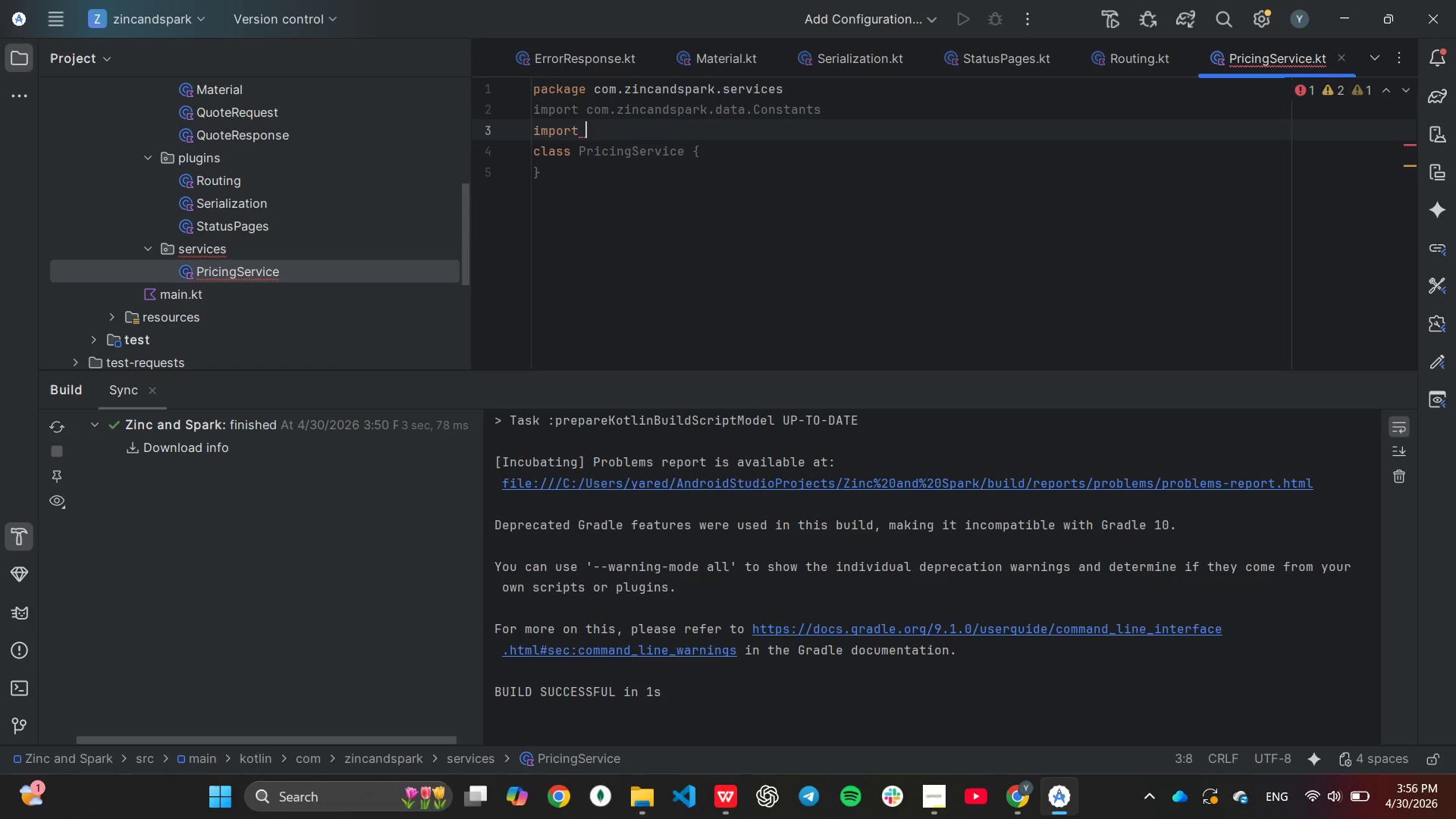 
type(co)
 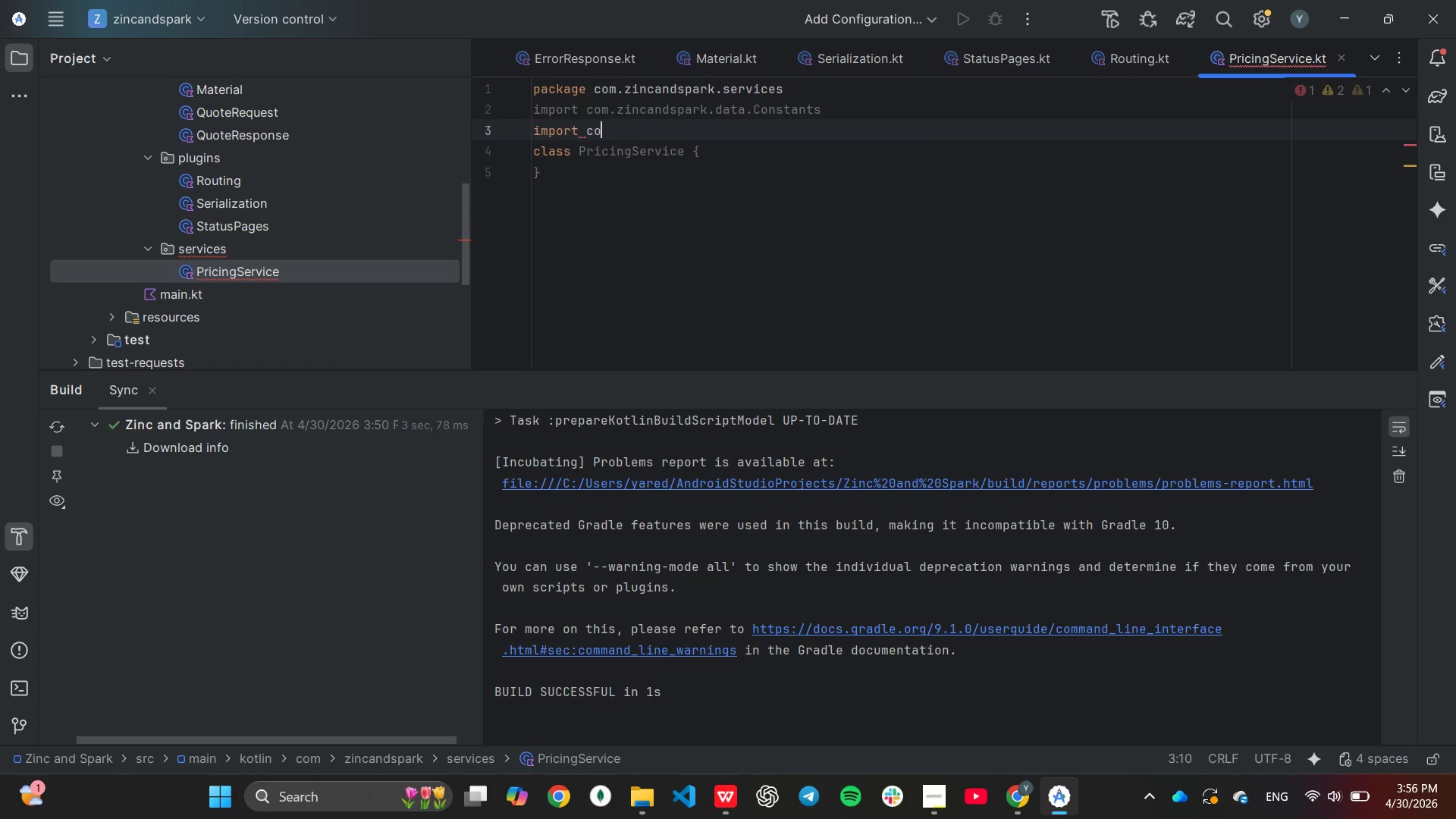 
key(Enter)
 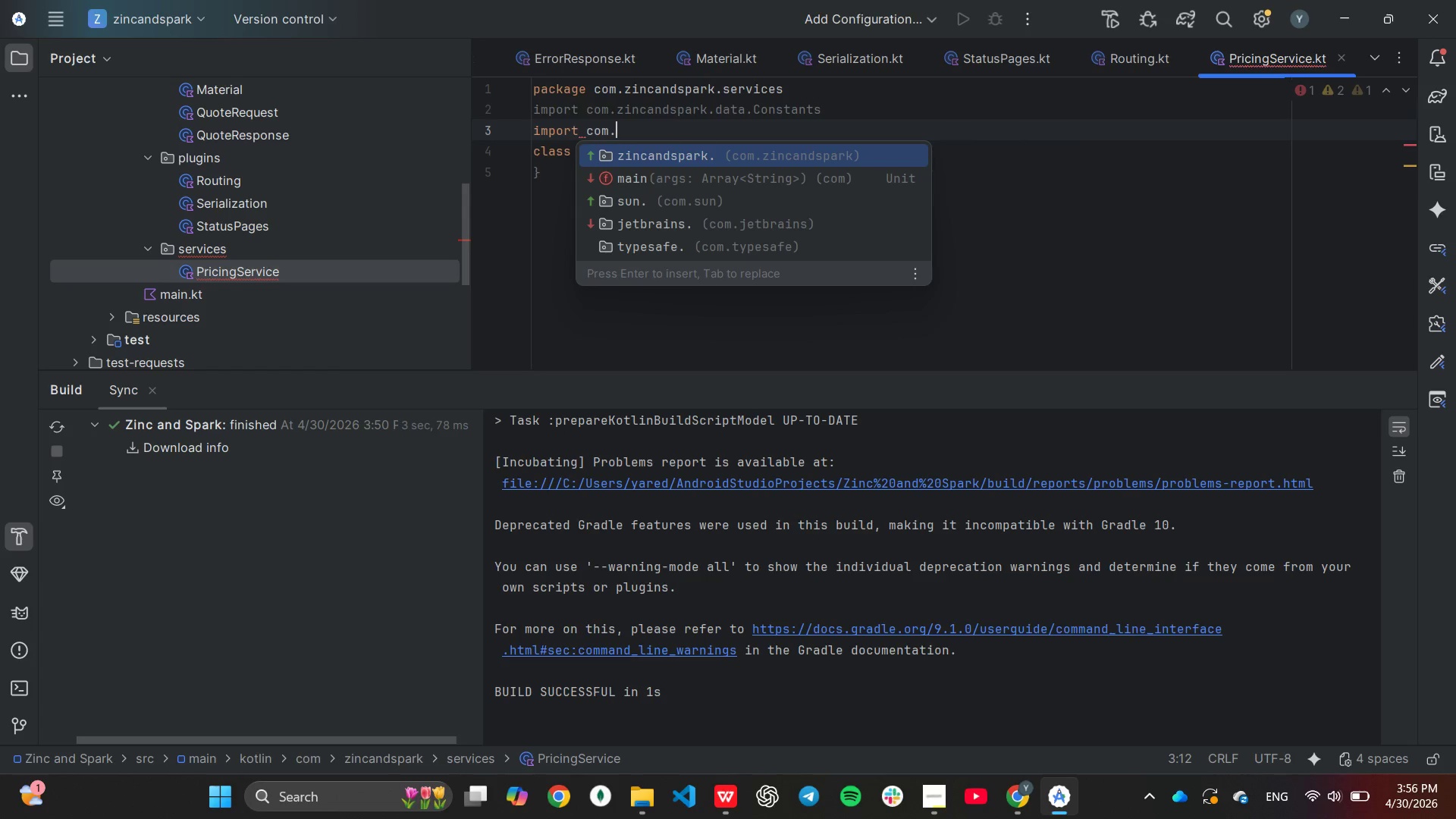 
key(Enter)
 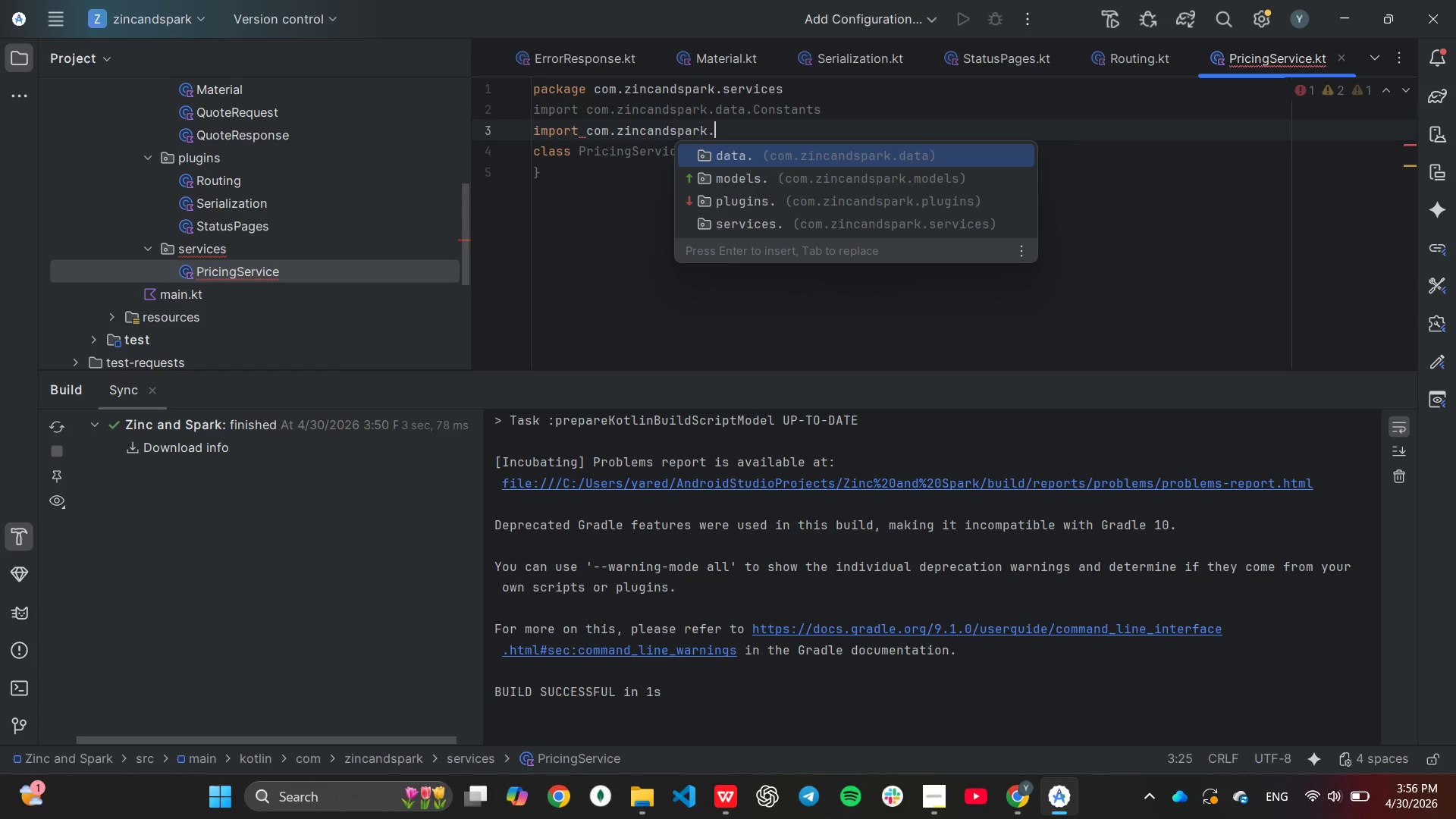 
key(ArrowDown)
 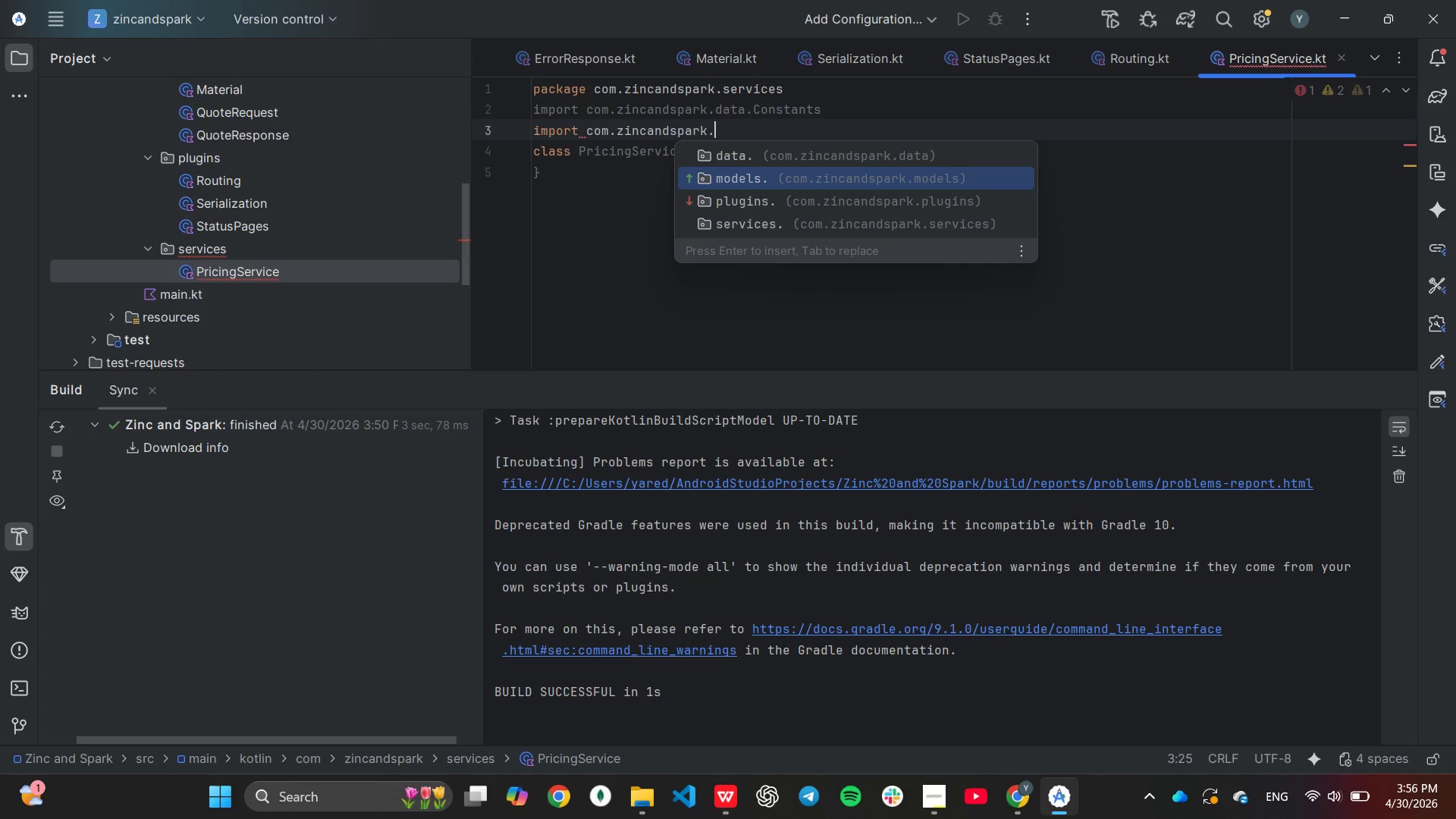 
key(Enter)
 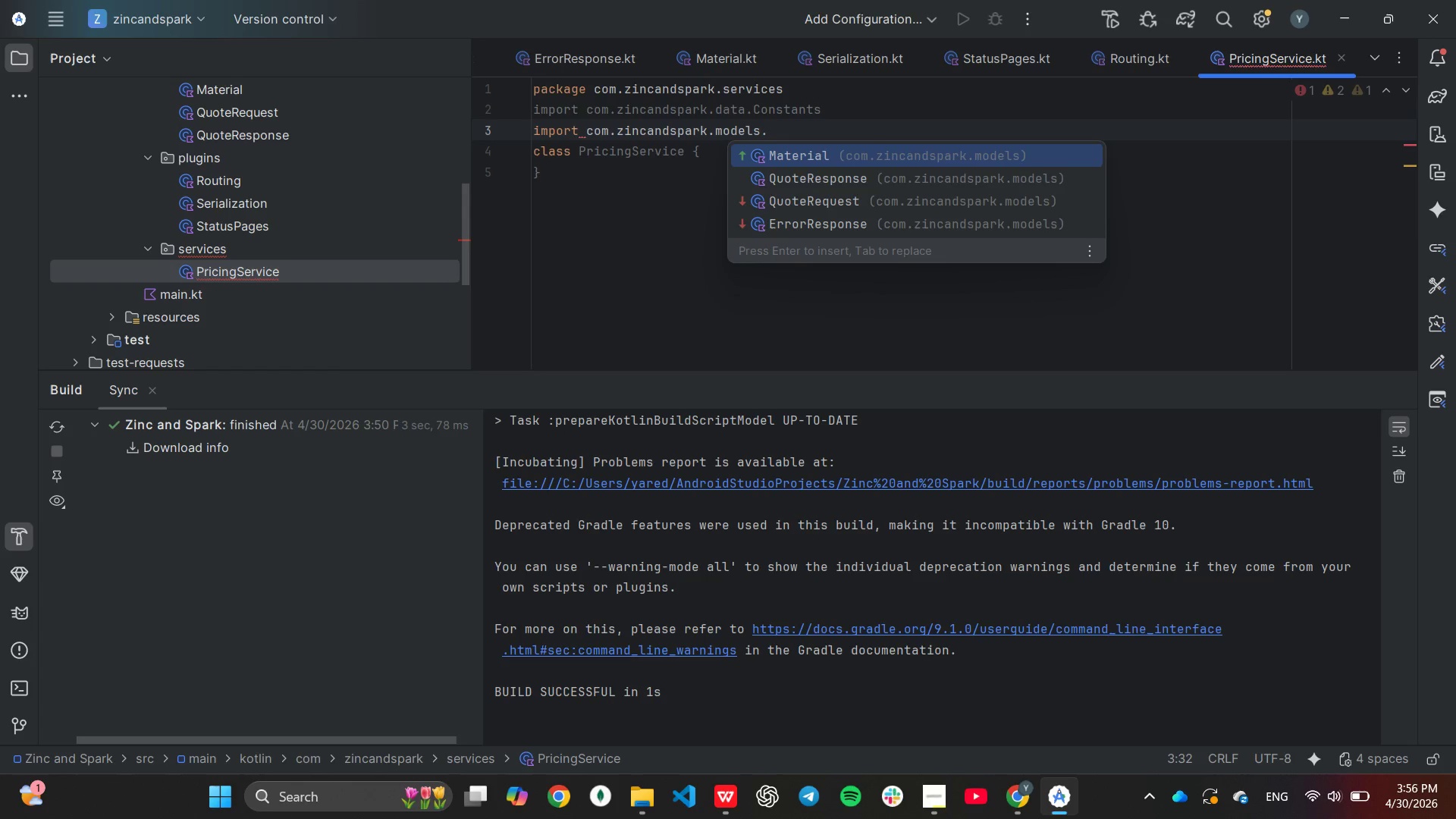 
key(ArrowDown)
 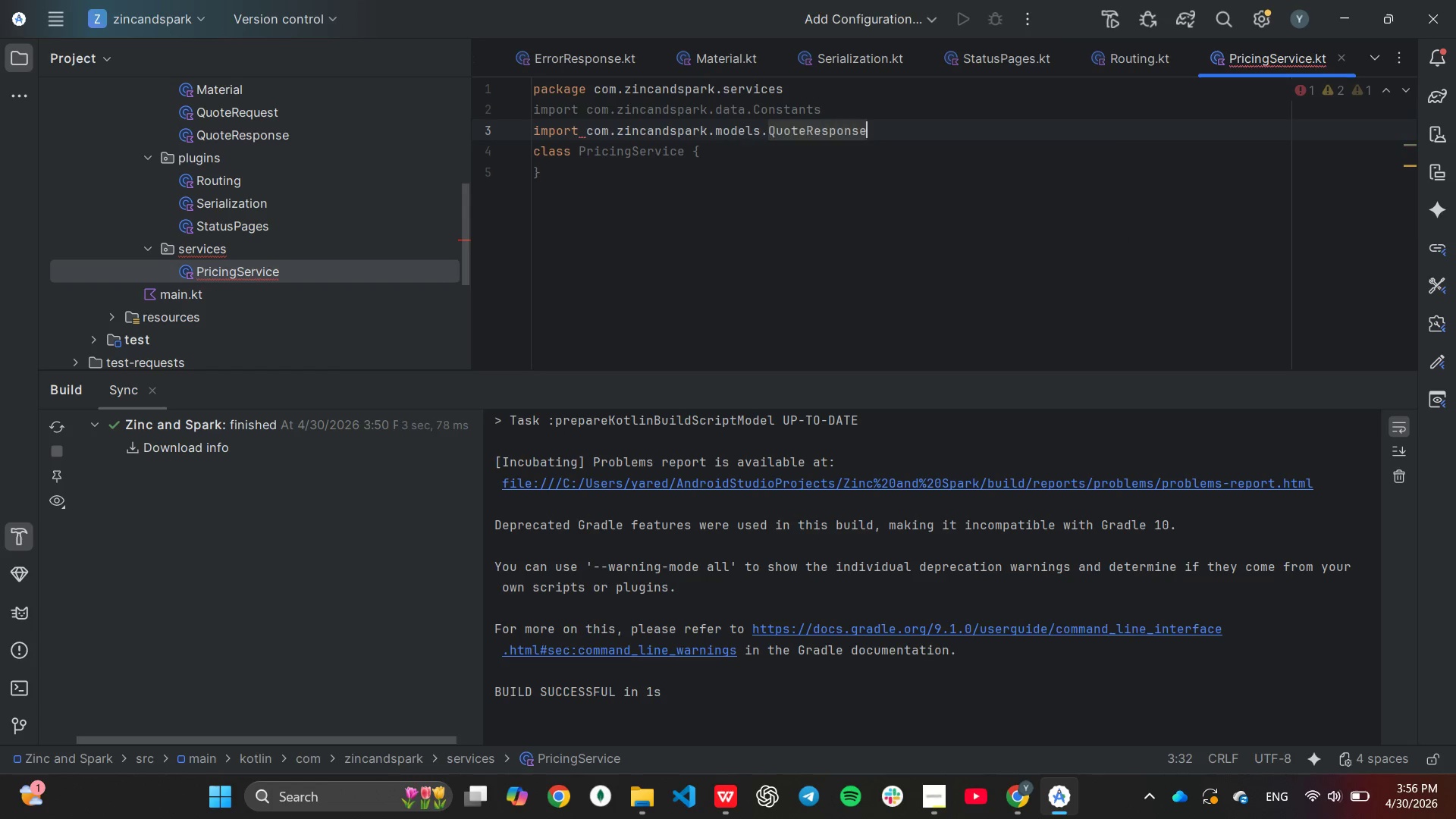 
key(Enter)
 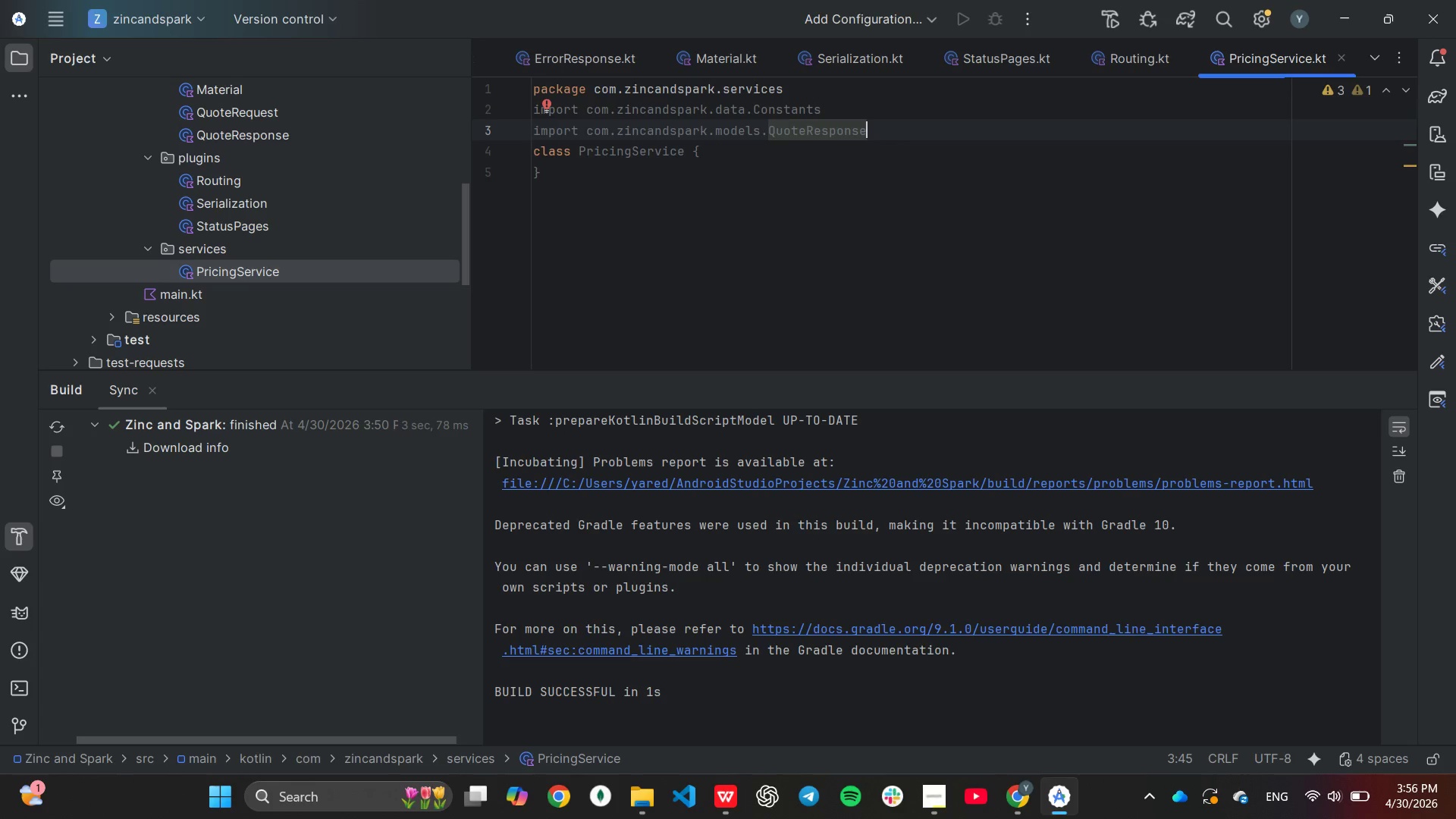 
key(Control+C)
 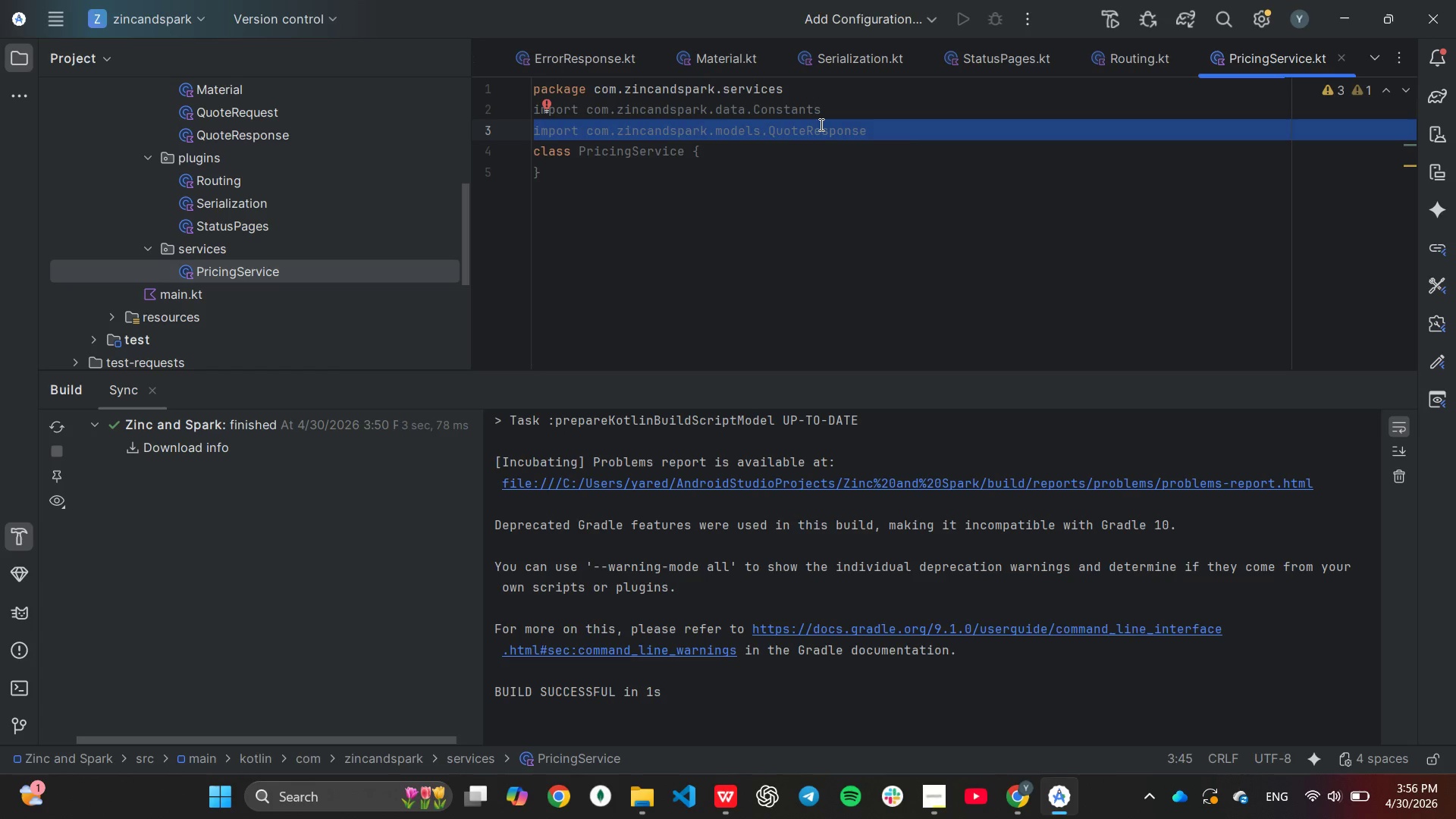 
key(Control+V)
 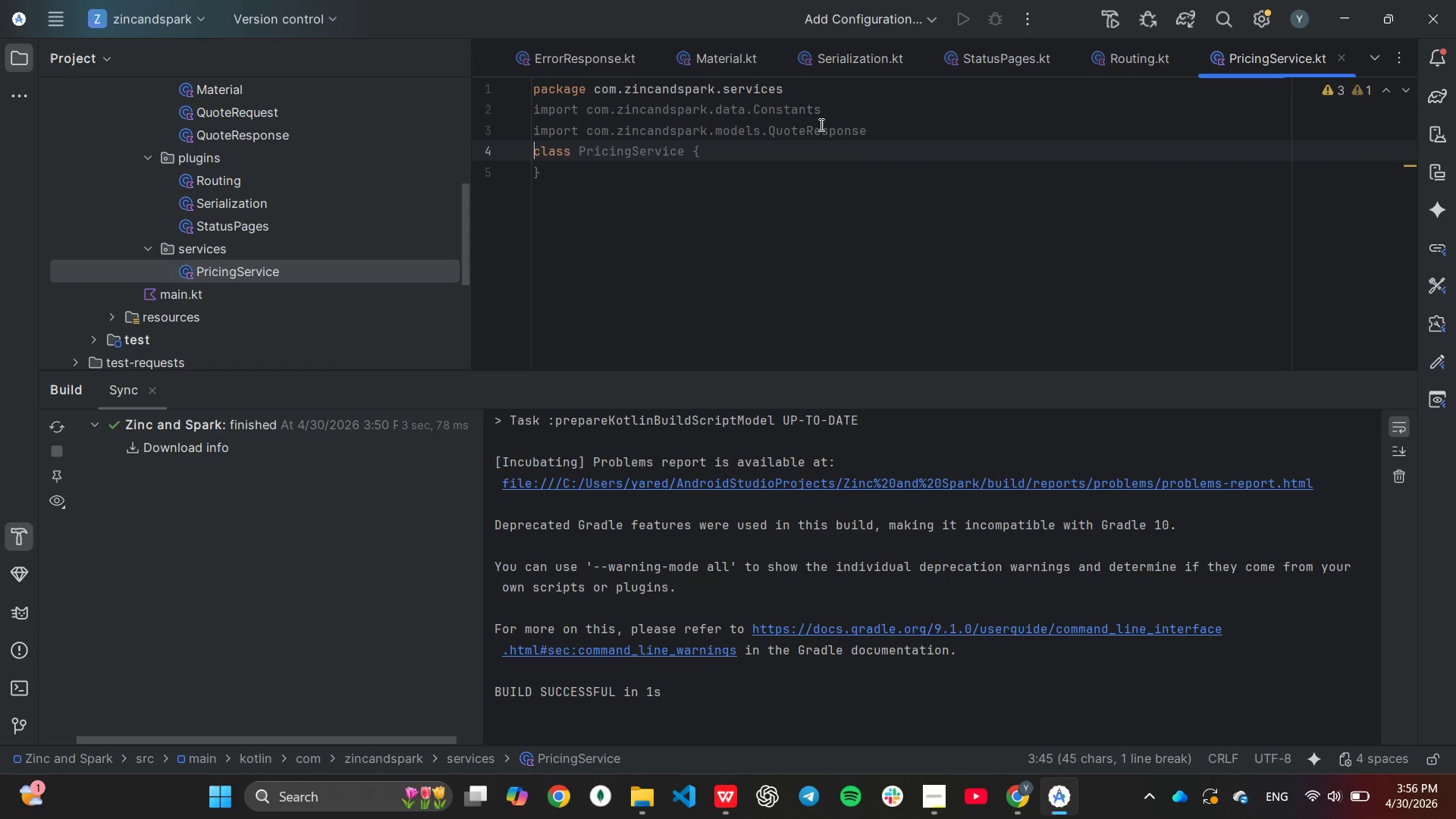 
key(Control+V)
 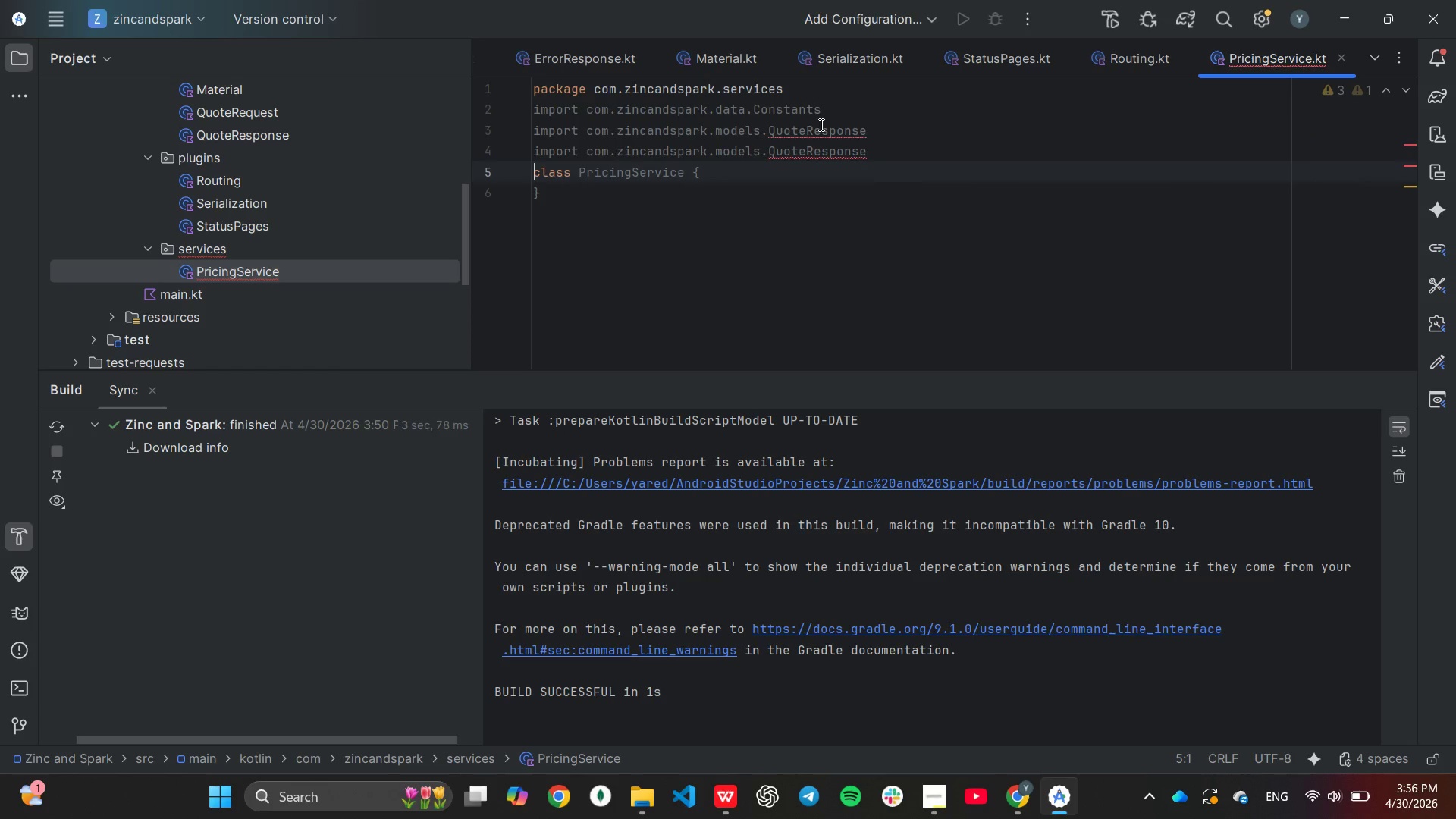 
key(ArrowLeft)
 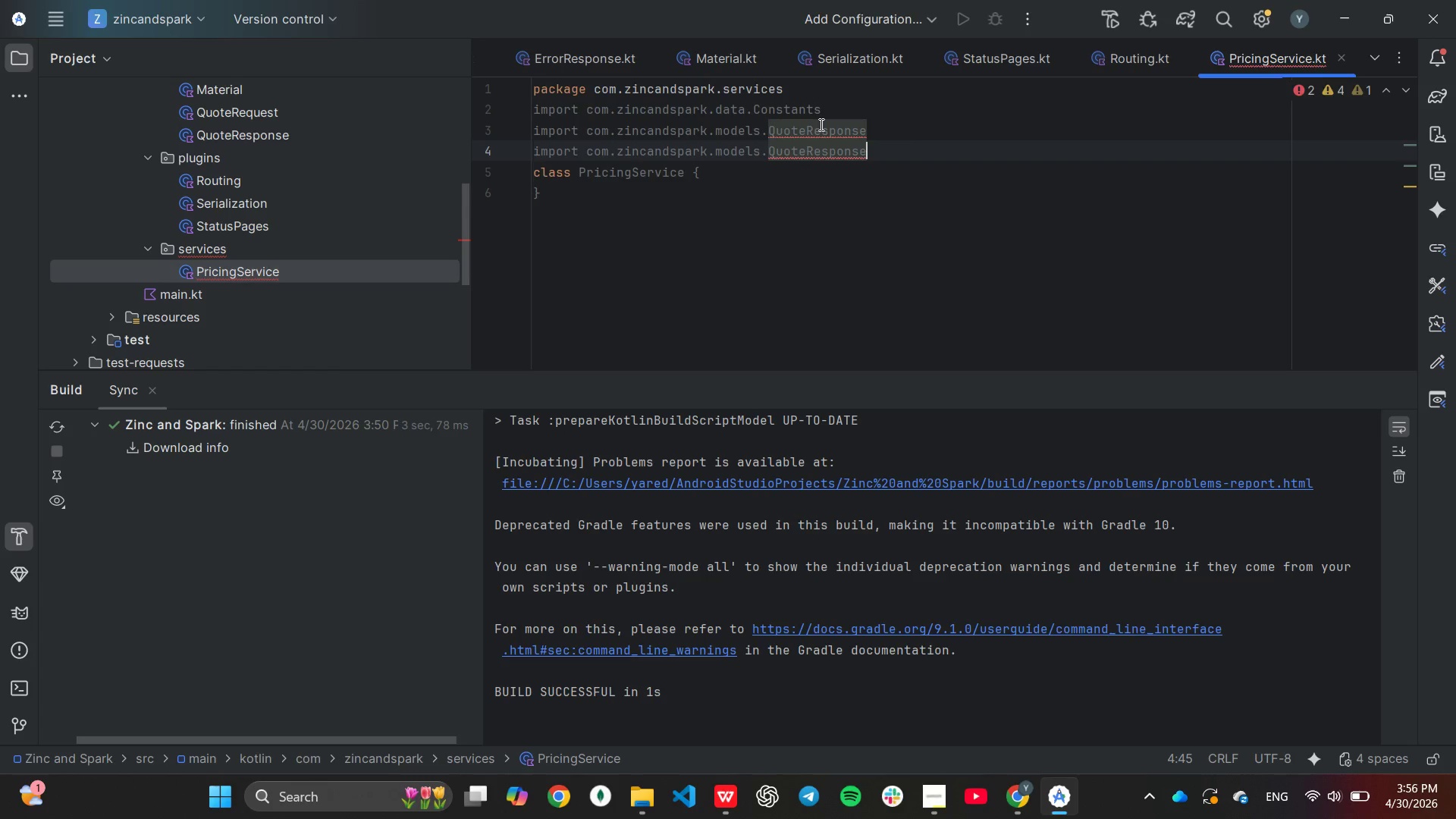 
hold_key(key=Backspace, duration=0.64)
 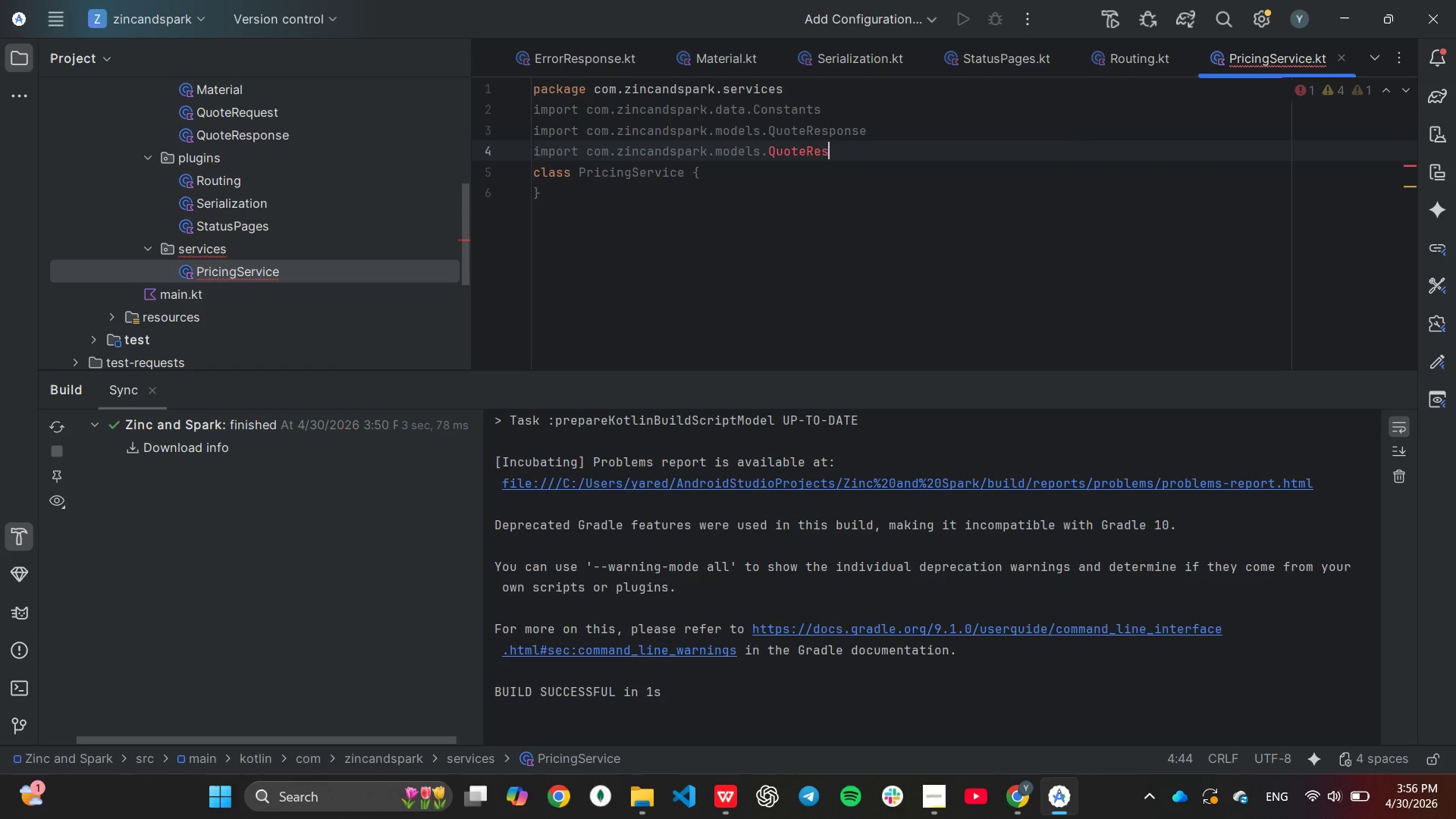 
key(Backspace)
 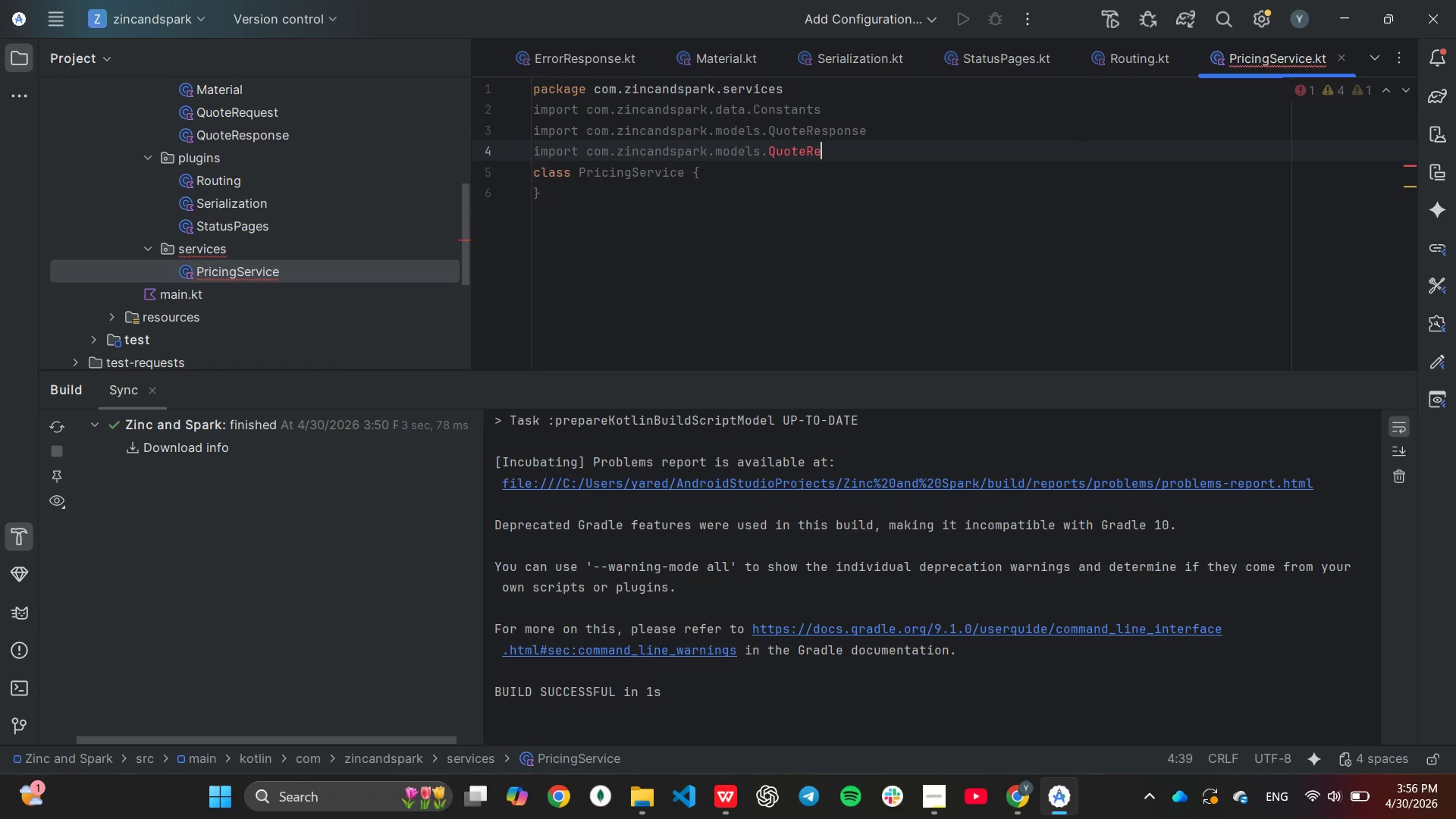 
key(Backspace)
 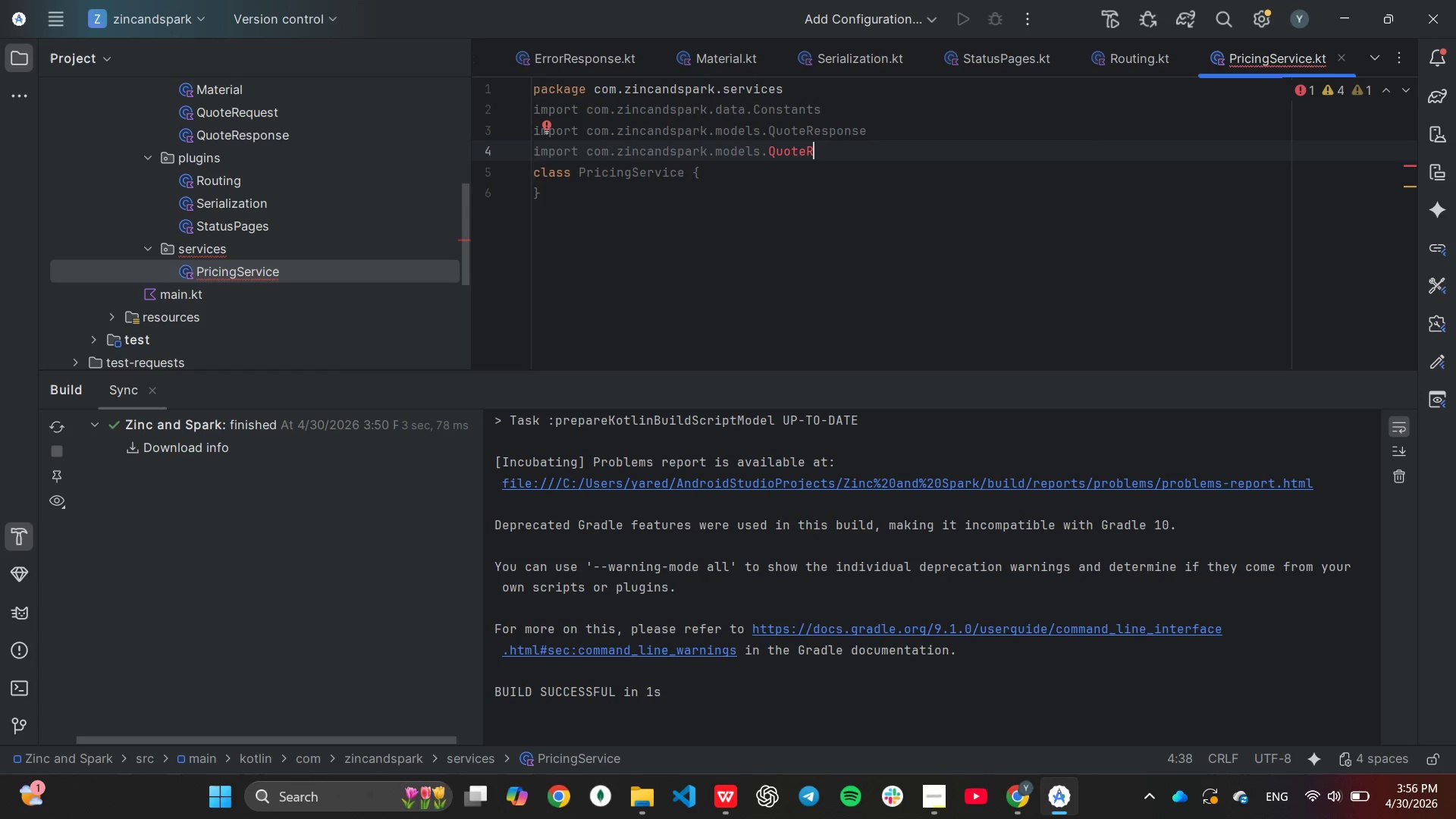 
key(E)
 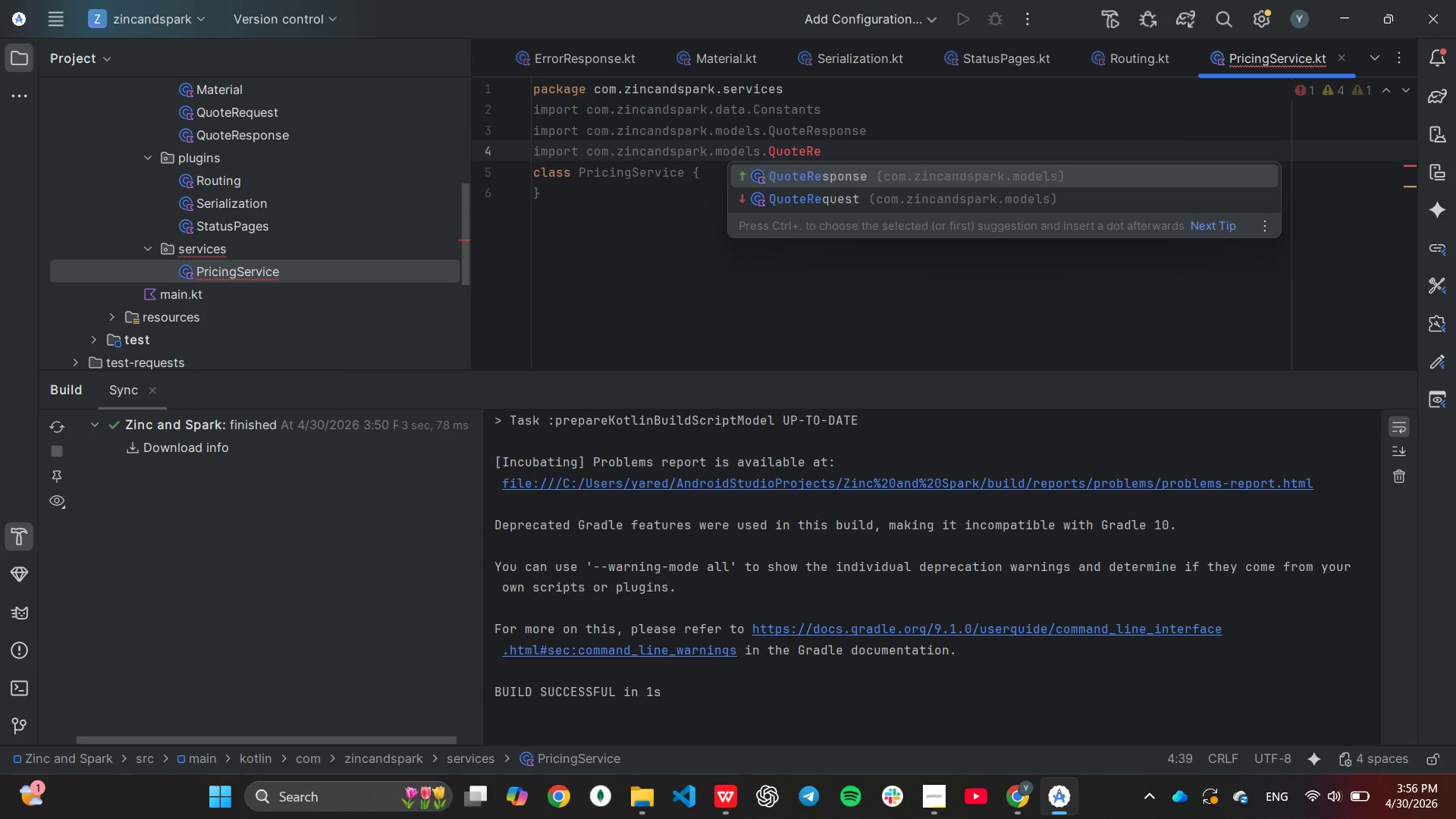 
key(ArrowDown)
 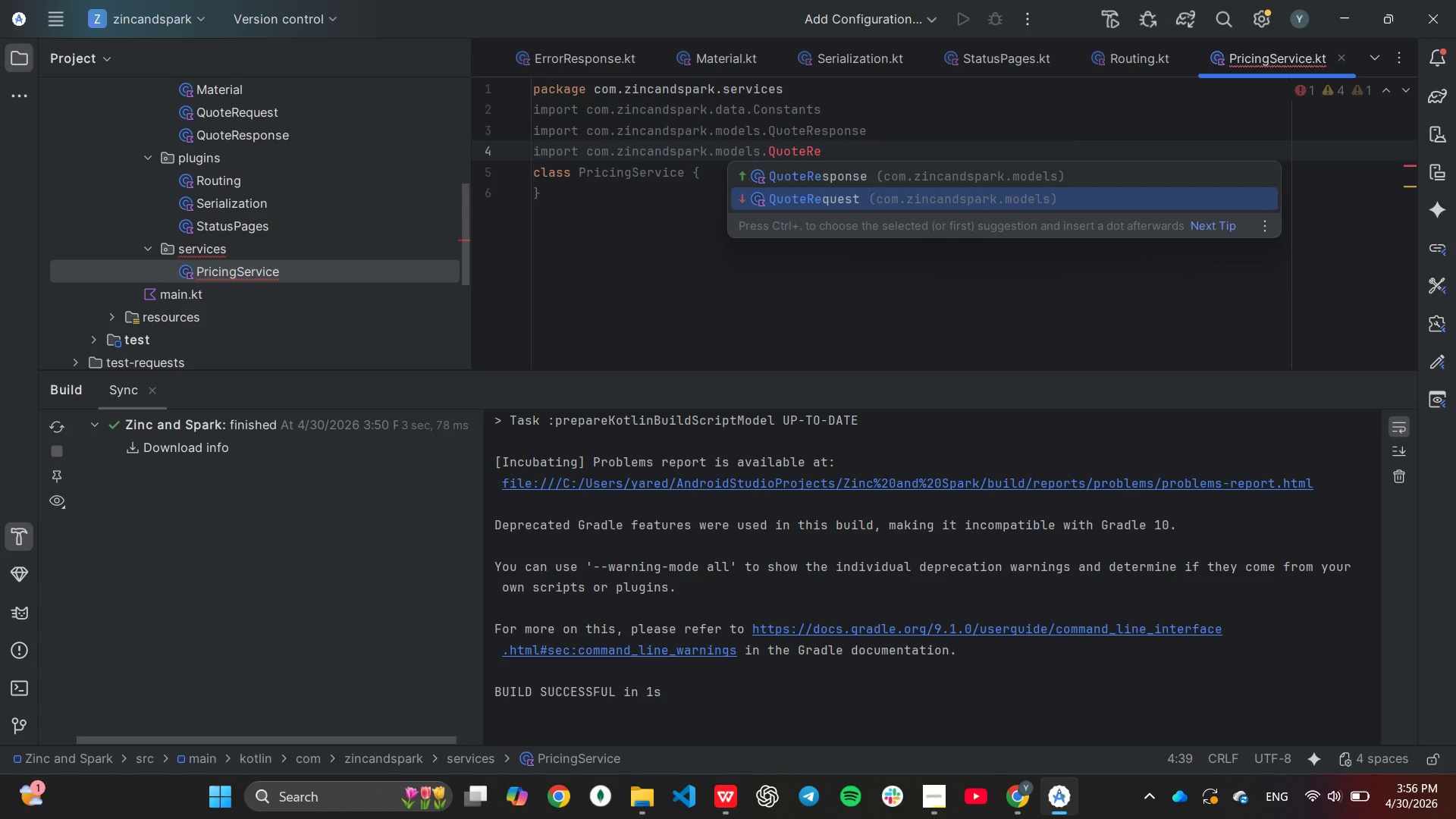 
key(Enter)
 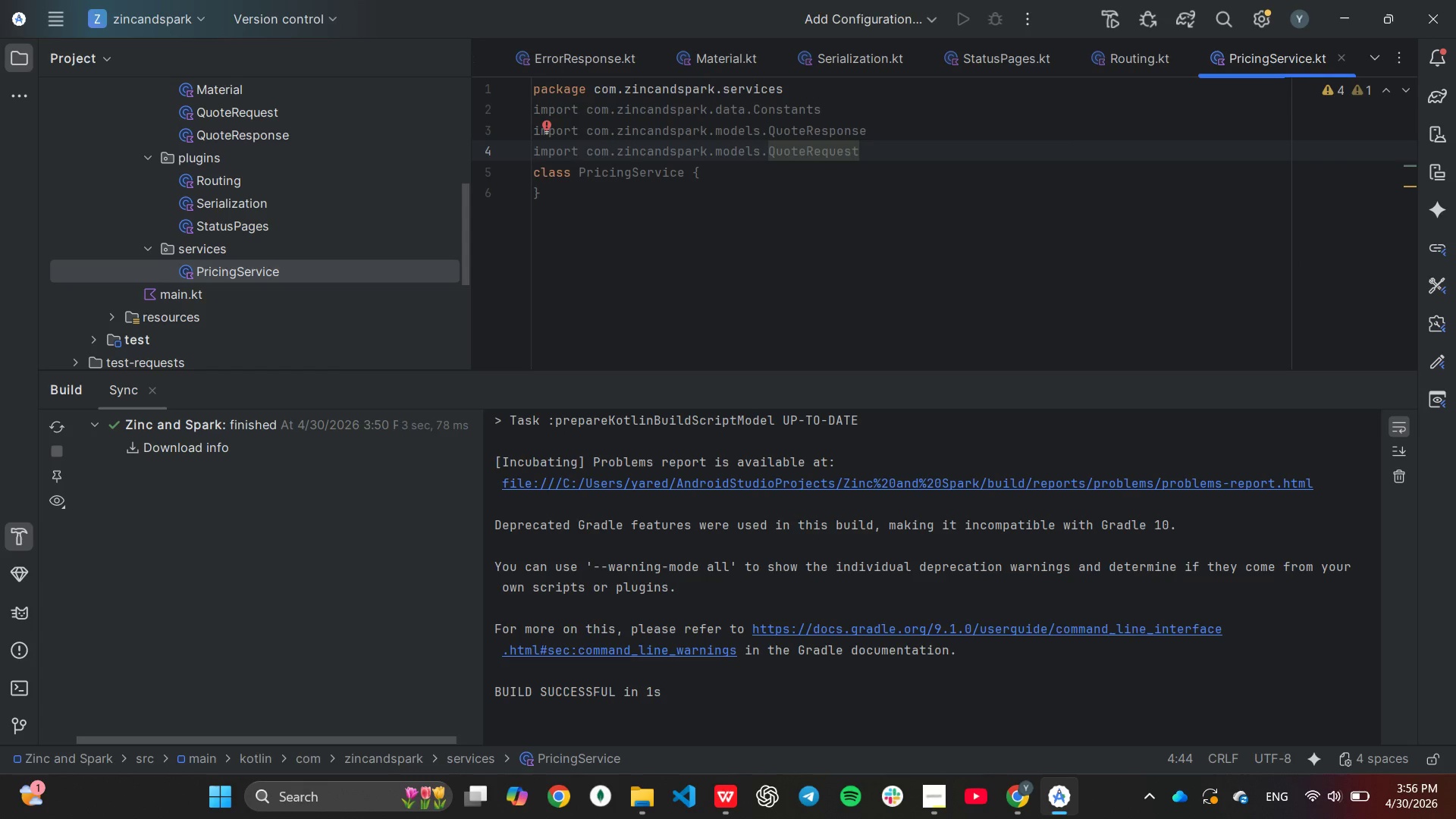 
key(Enter)
 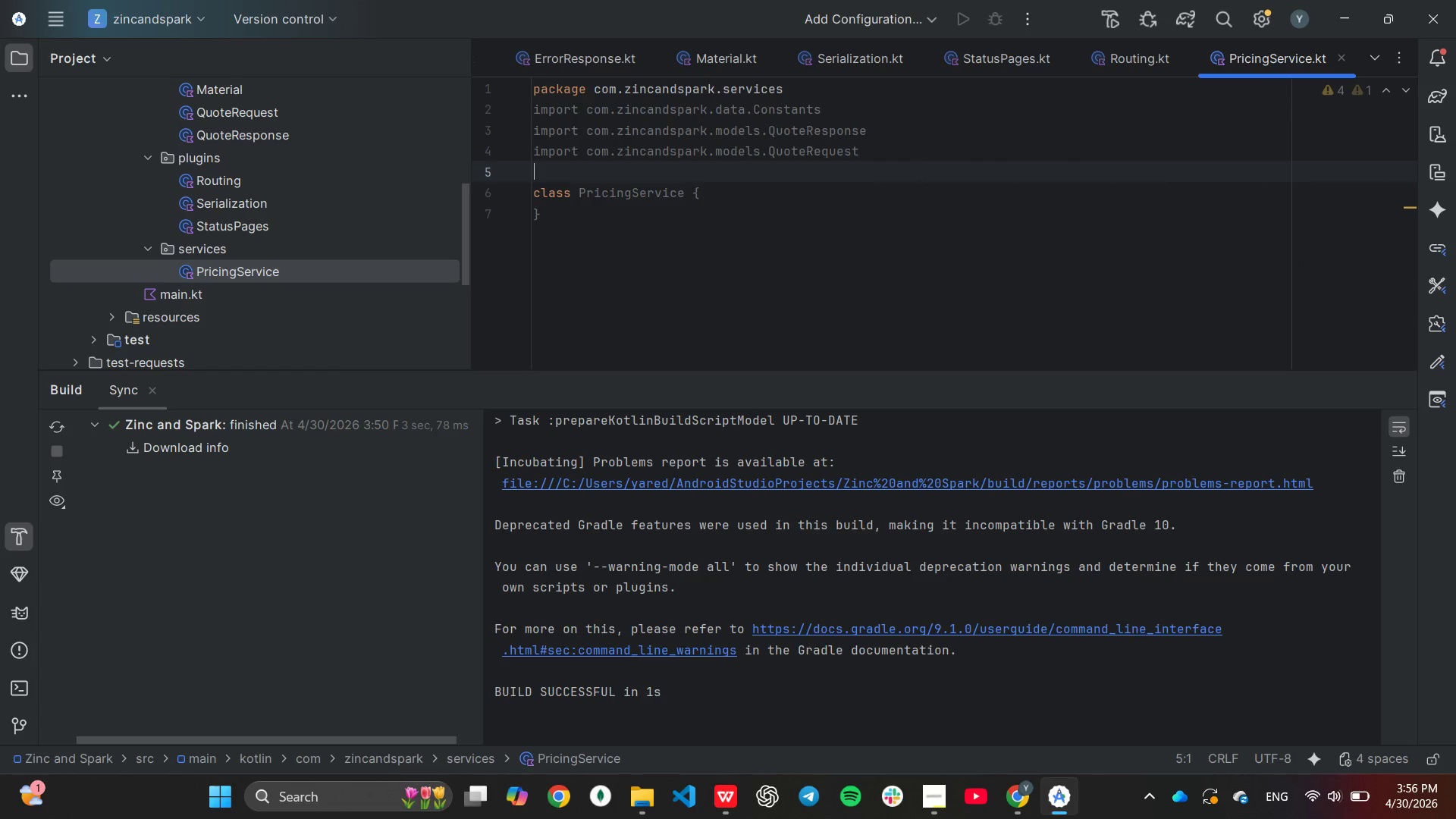 
key(ArrowDown)
 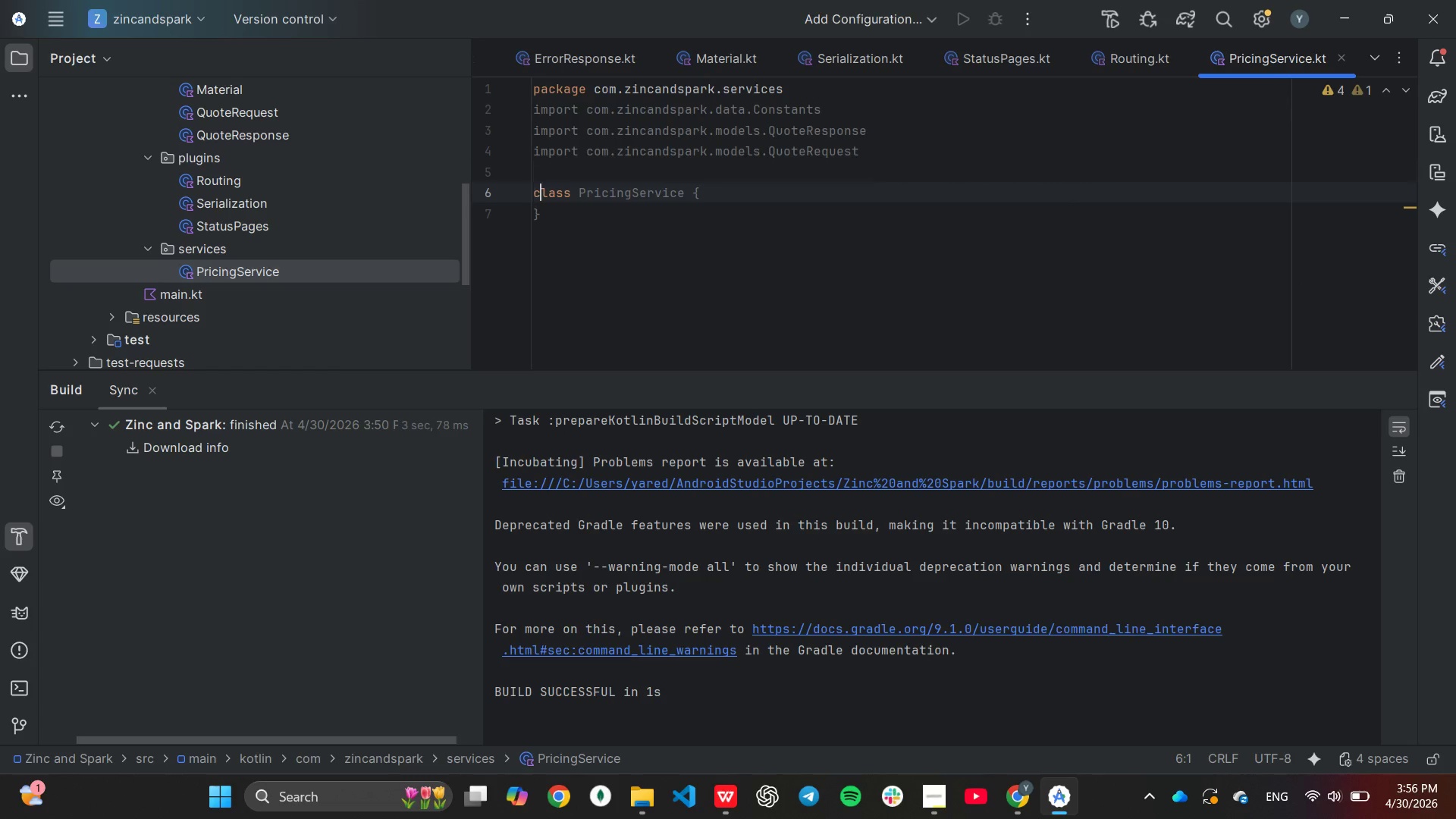 
hold_key(key=ArrowRight, duration=0.56)
 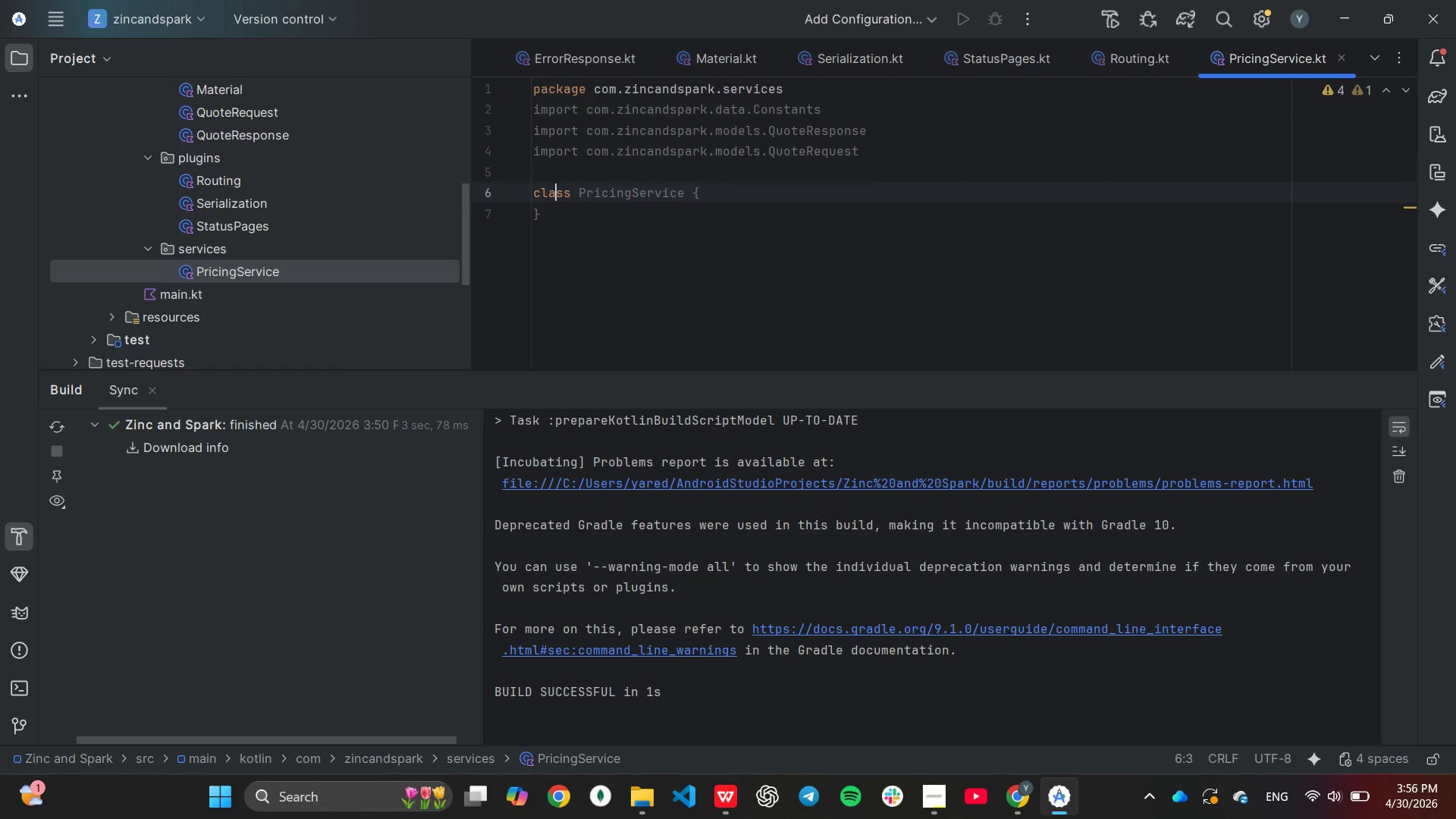 
key(ArrowRight)
 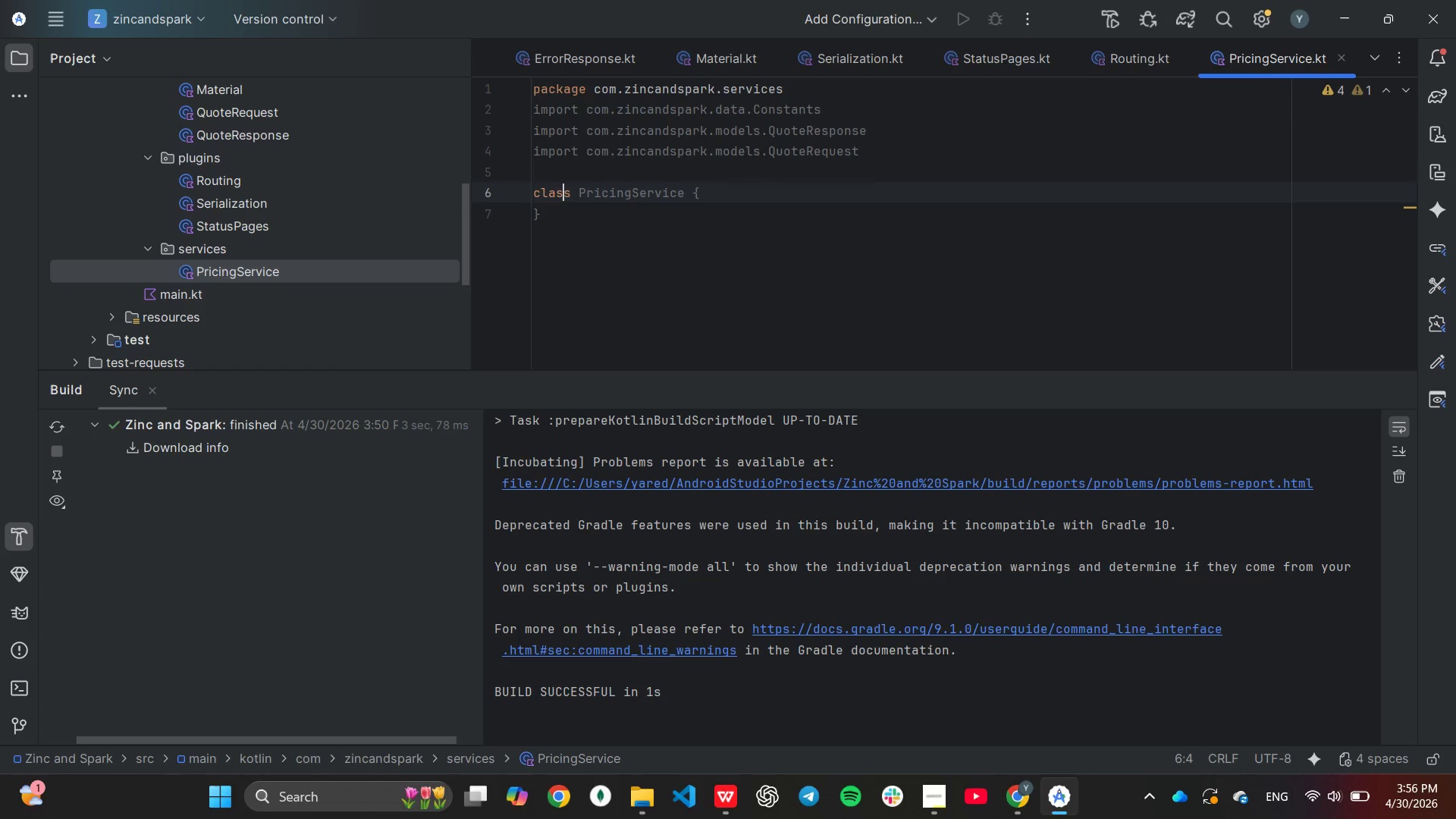 
key(ArrowRight)
 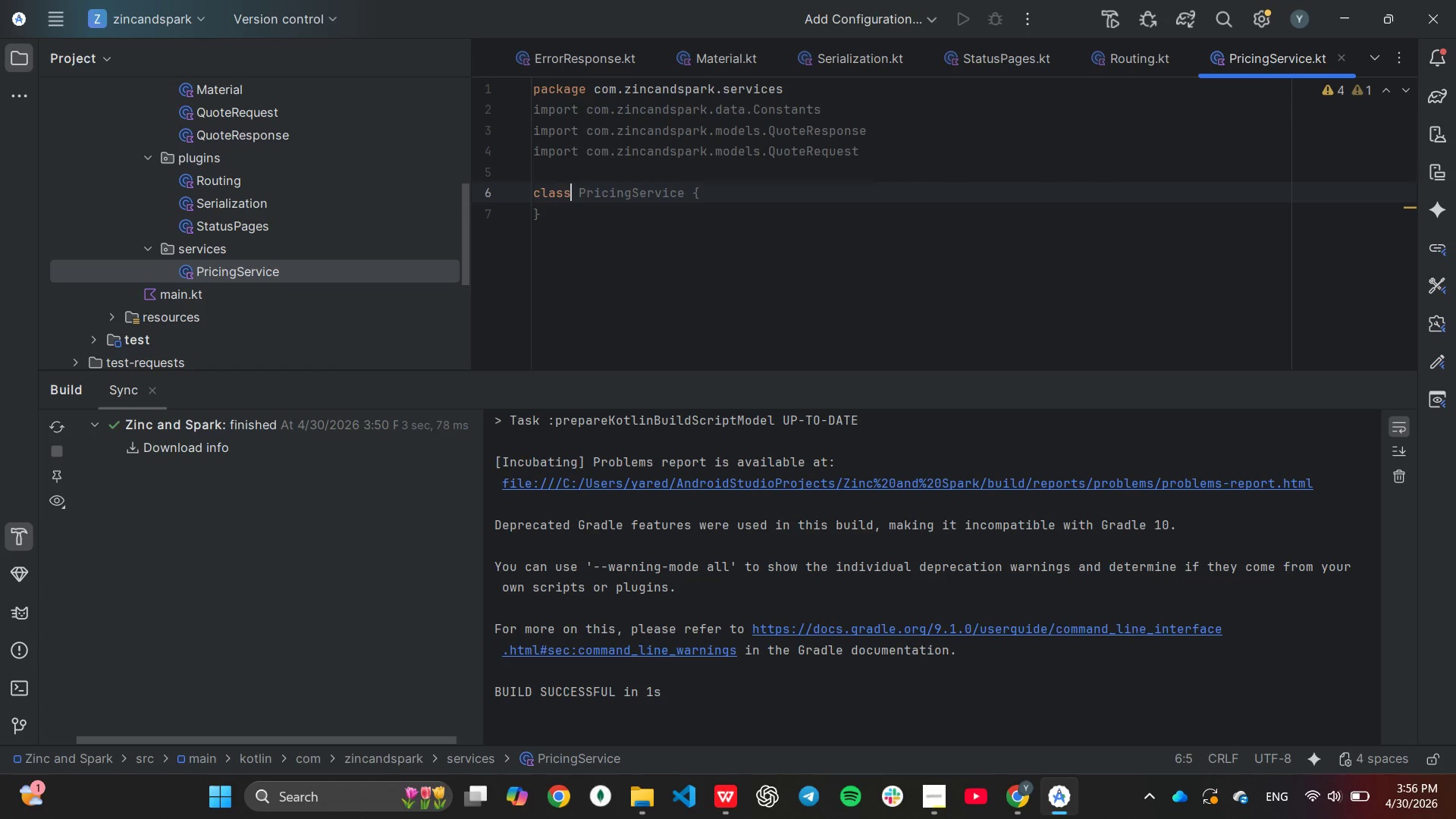 
key(ArrowRight)
 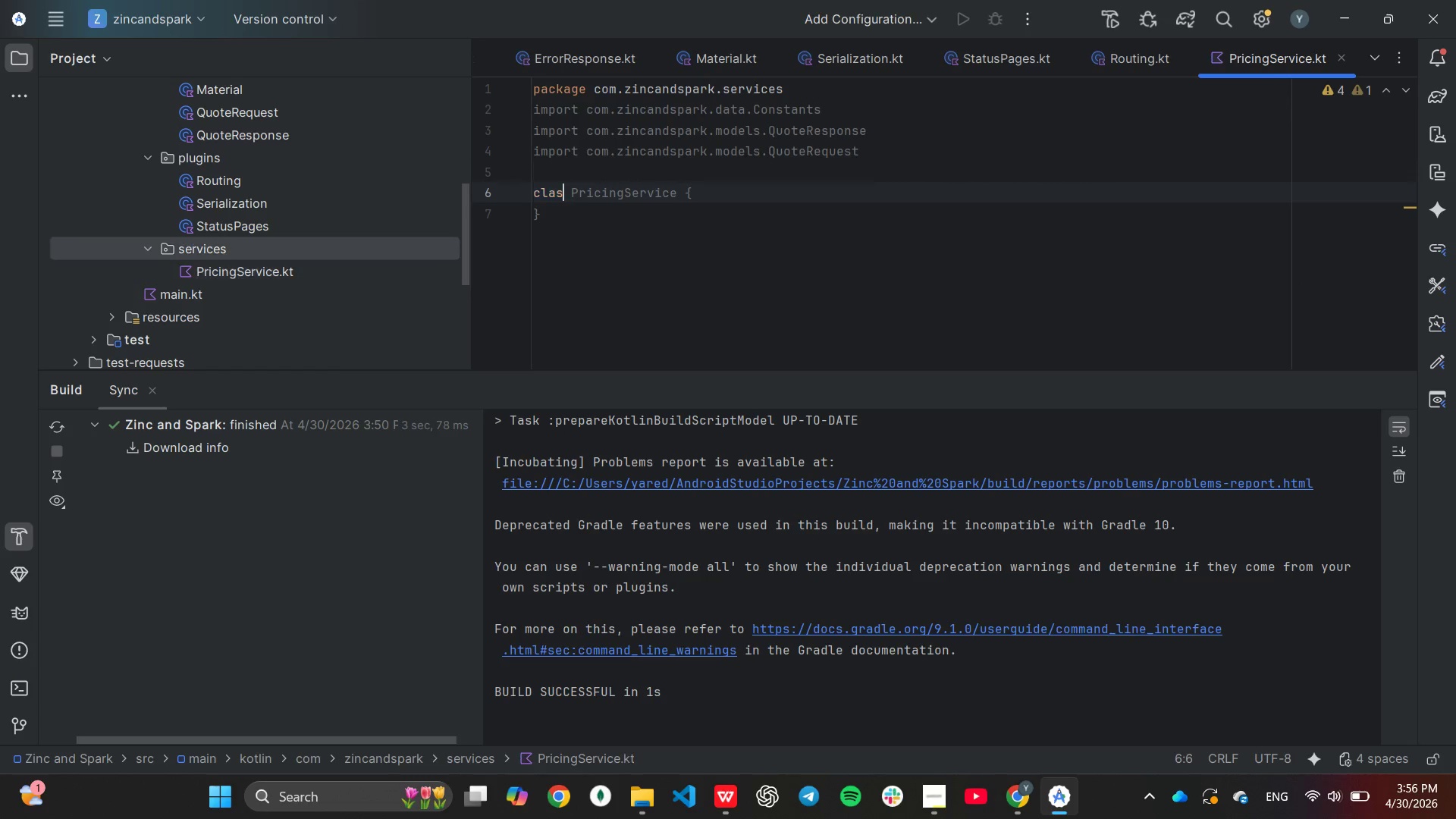 
hold_key(key=Backspace, duration=0.55)
 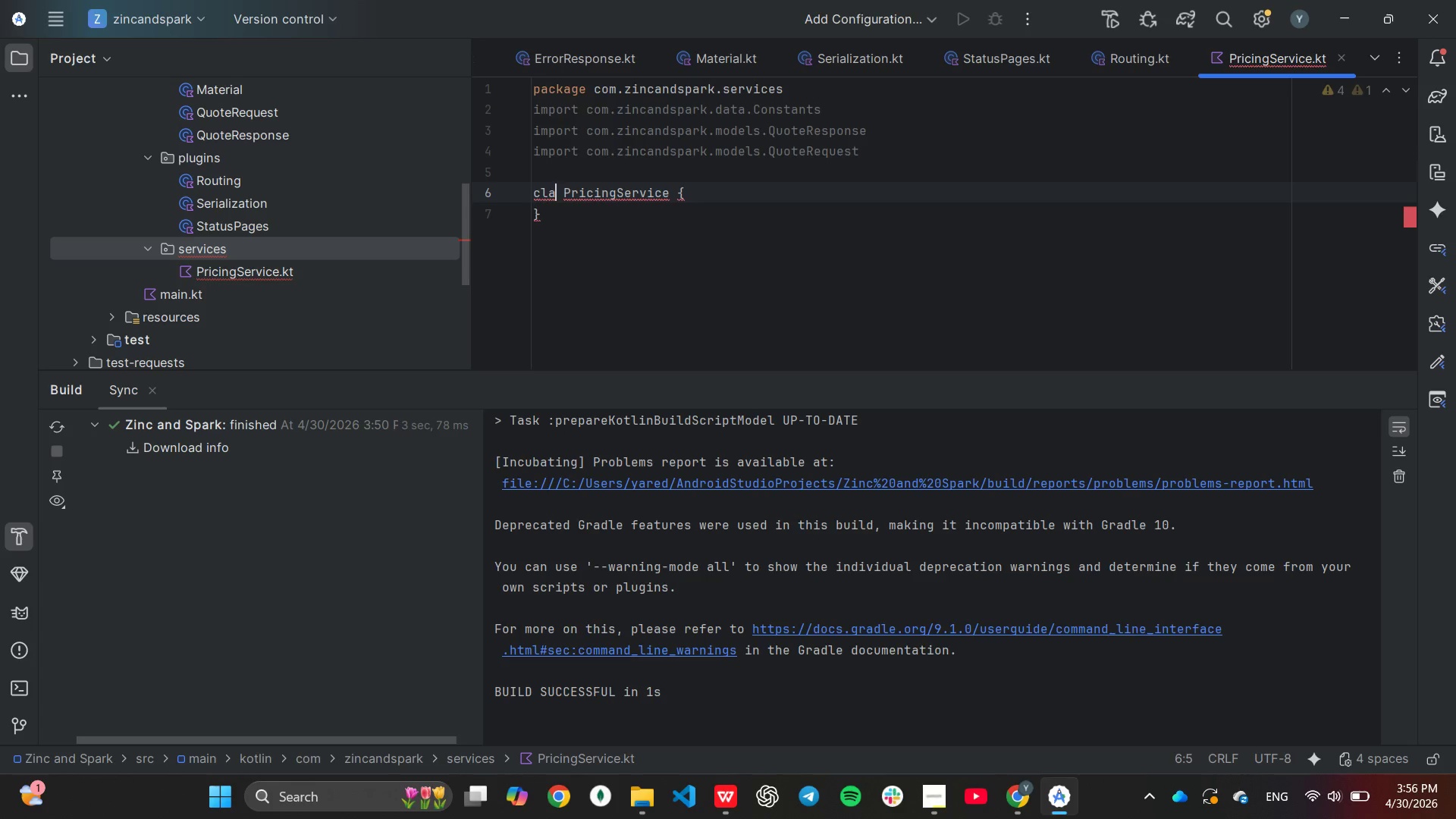 
key(Backspace)
key(Backspace)
key(Backspace)
type(ob)
 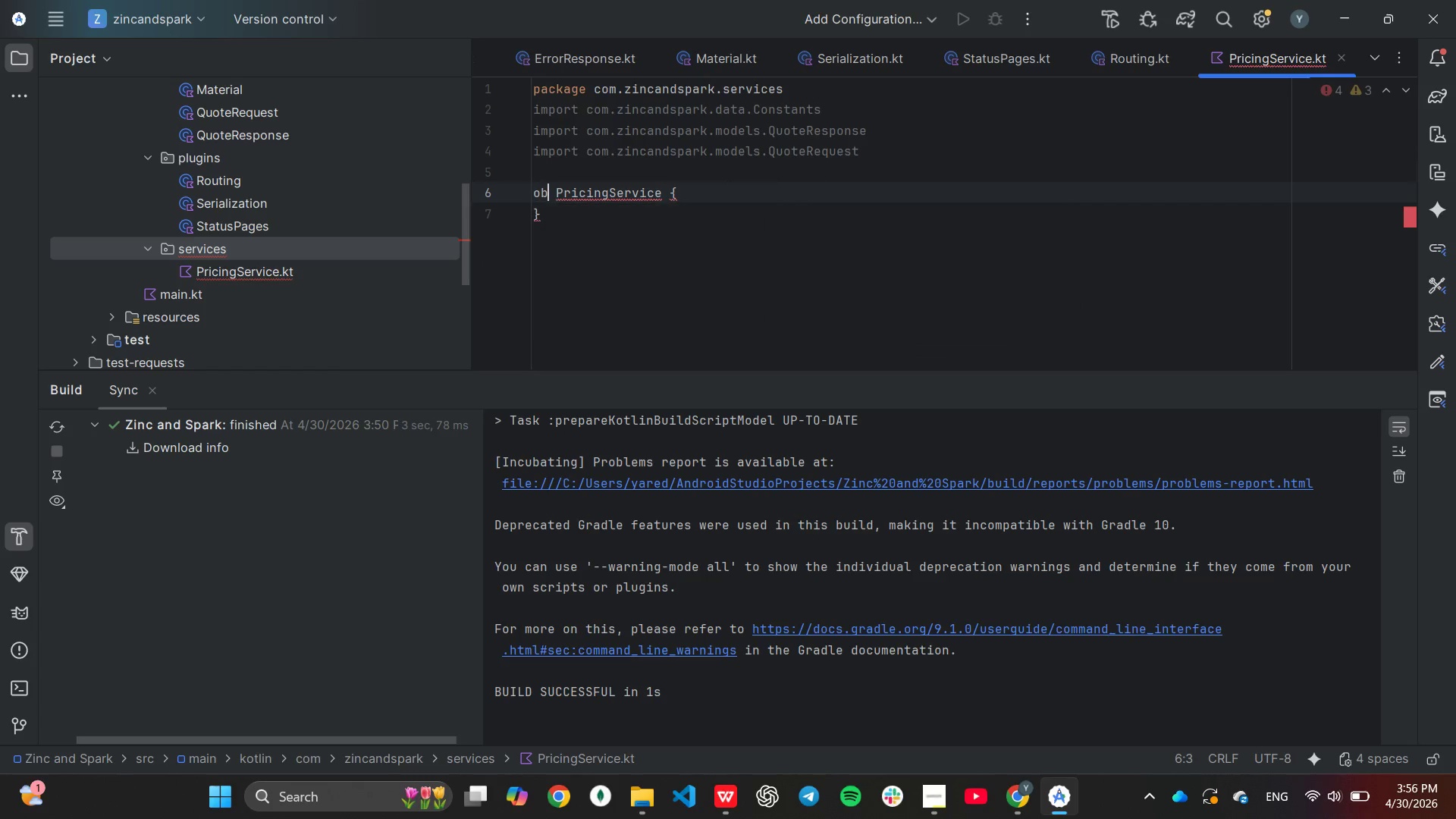 
key(Enter)
 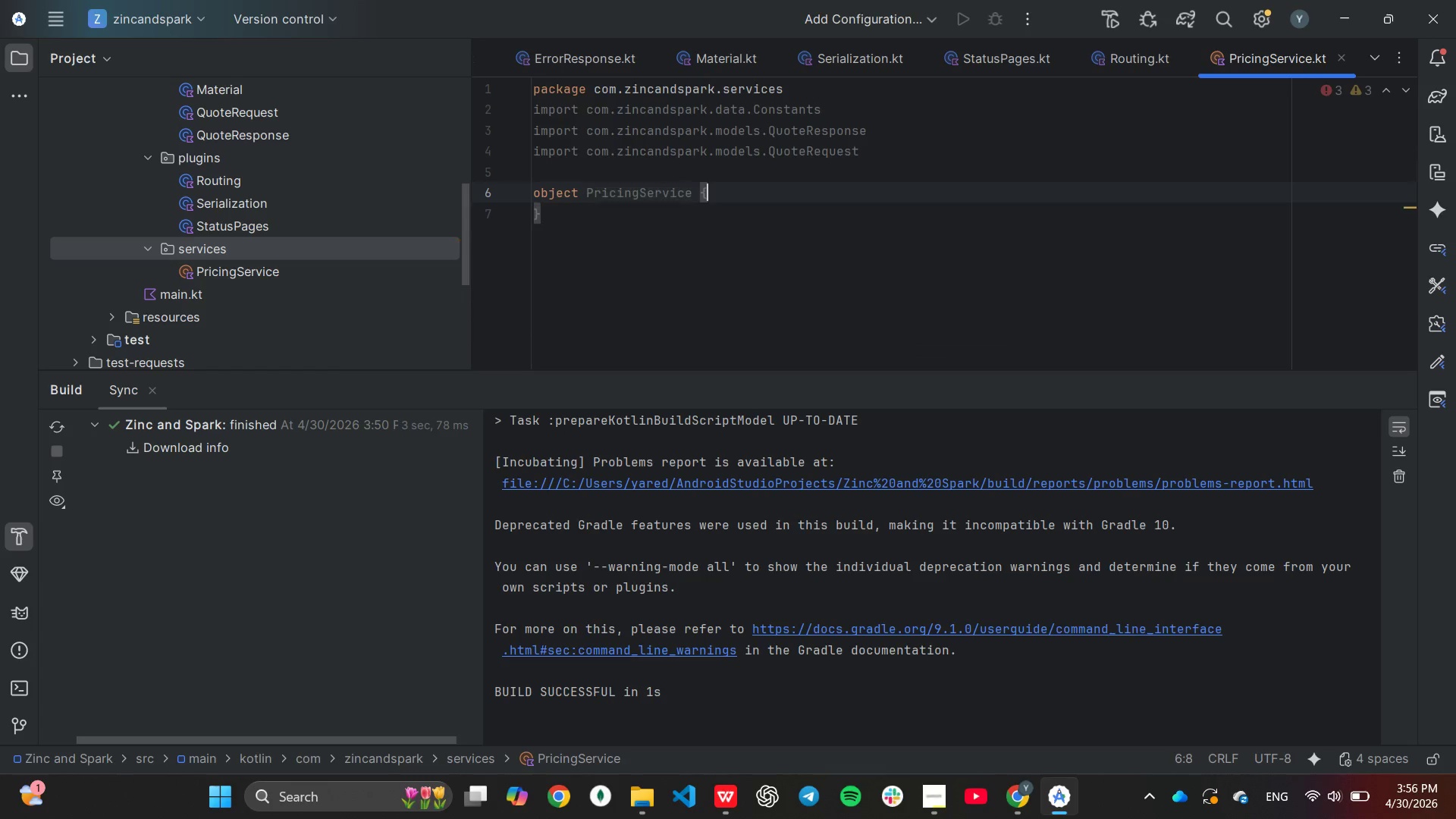 
key(End)
 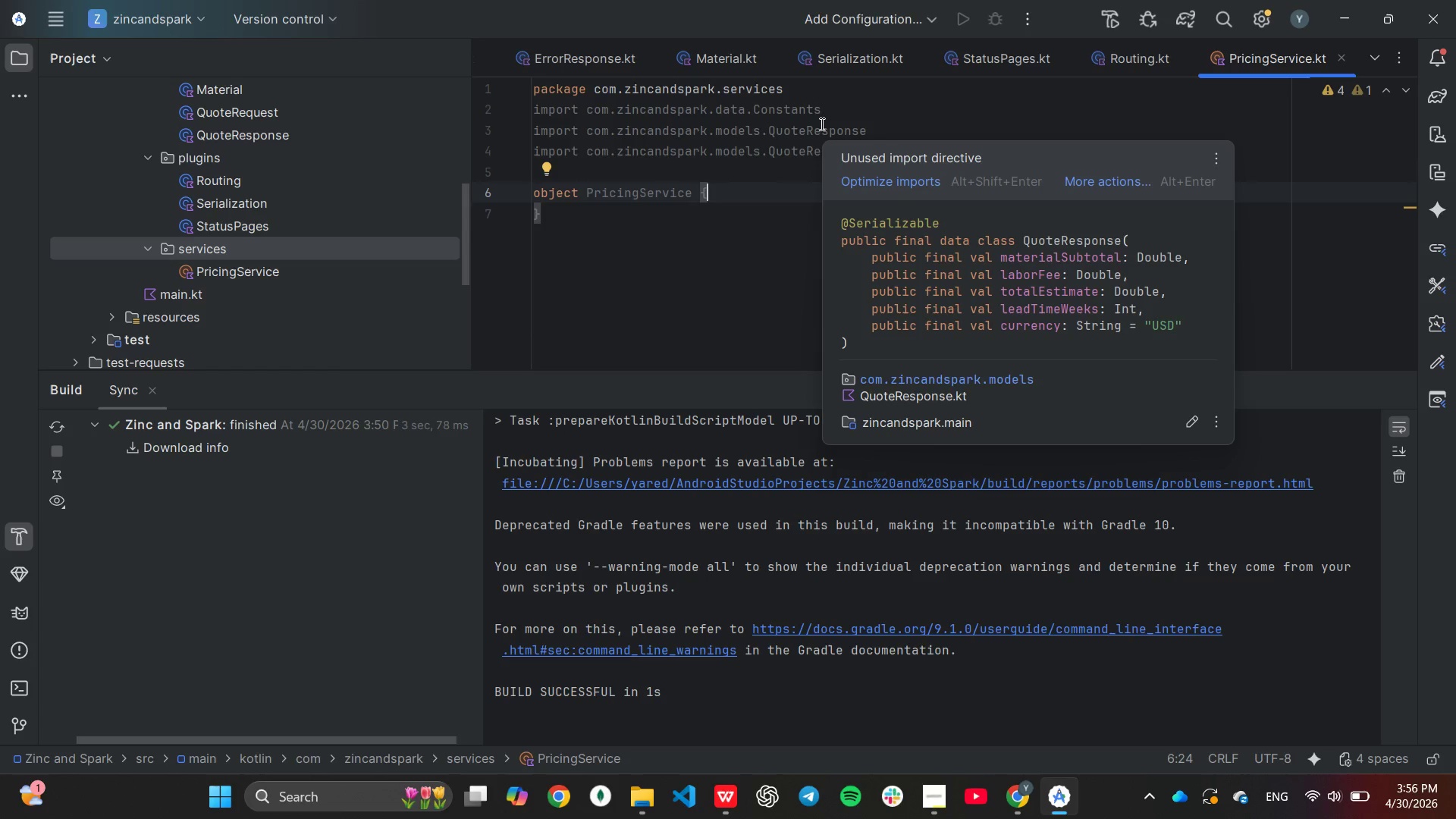 
key(Enter)
 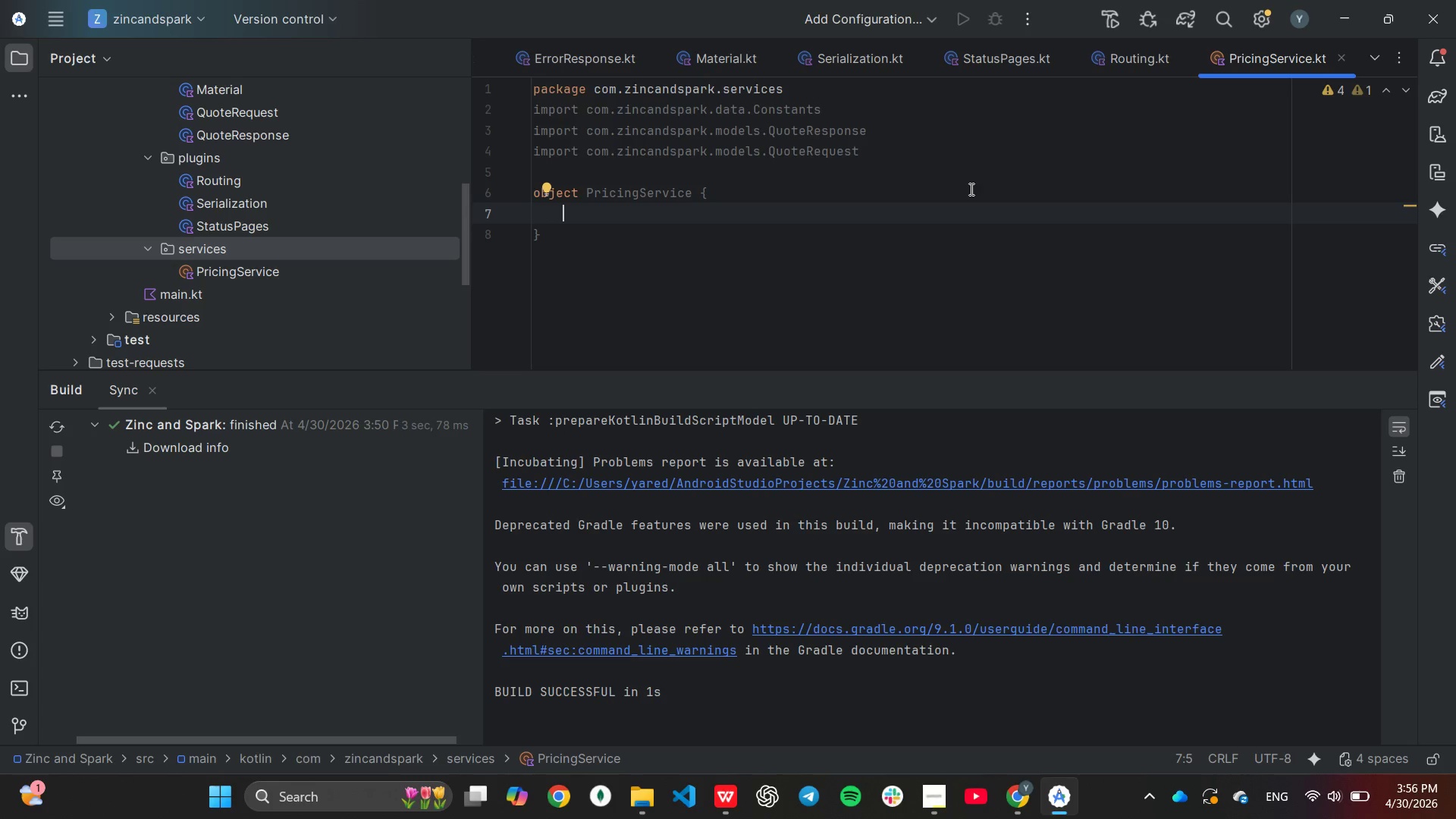 
wait(6.11)
 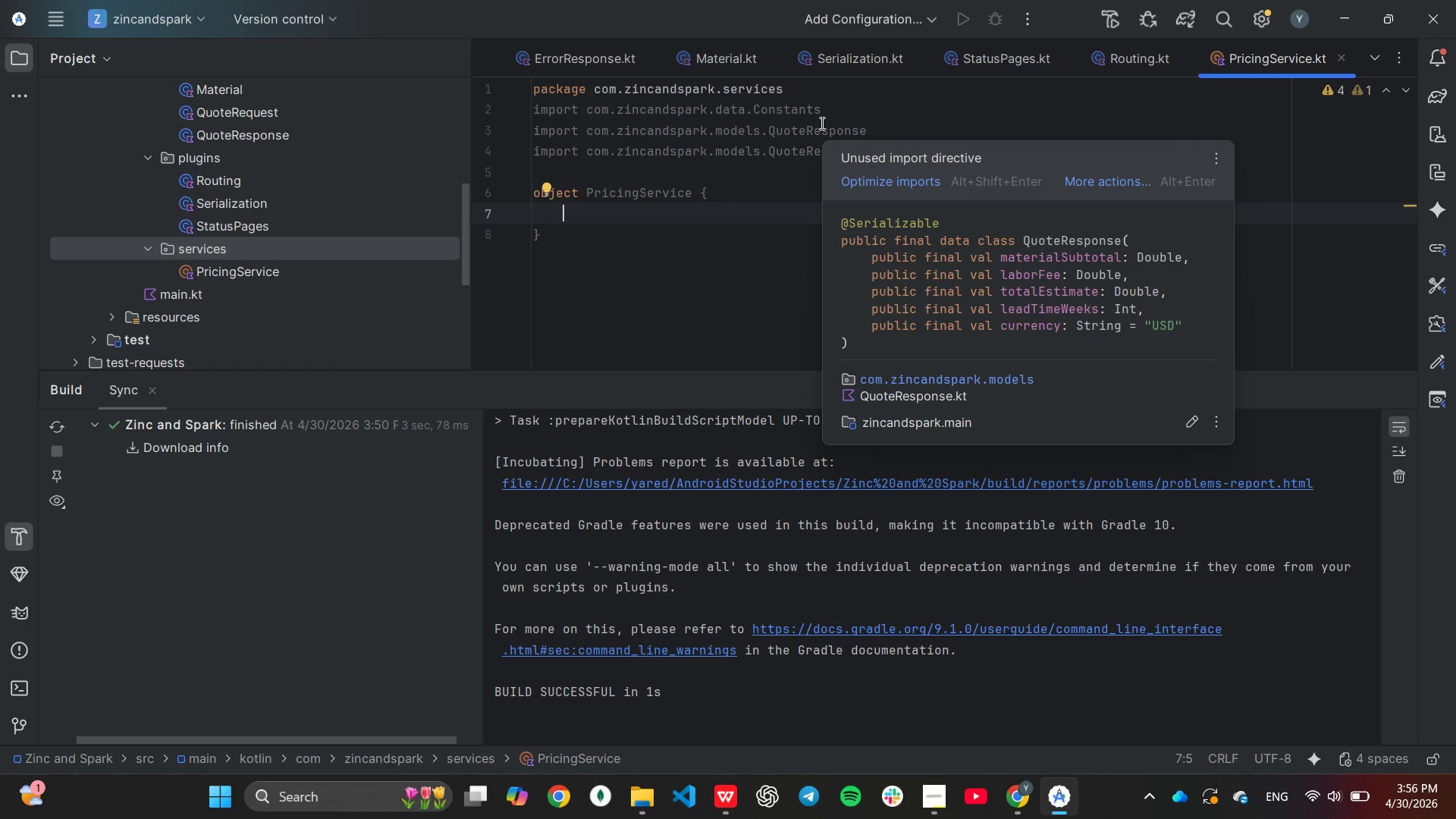 
type(fun cal)
 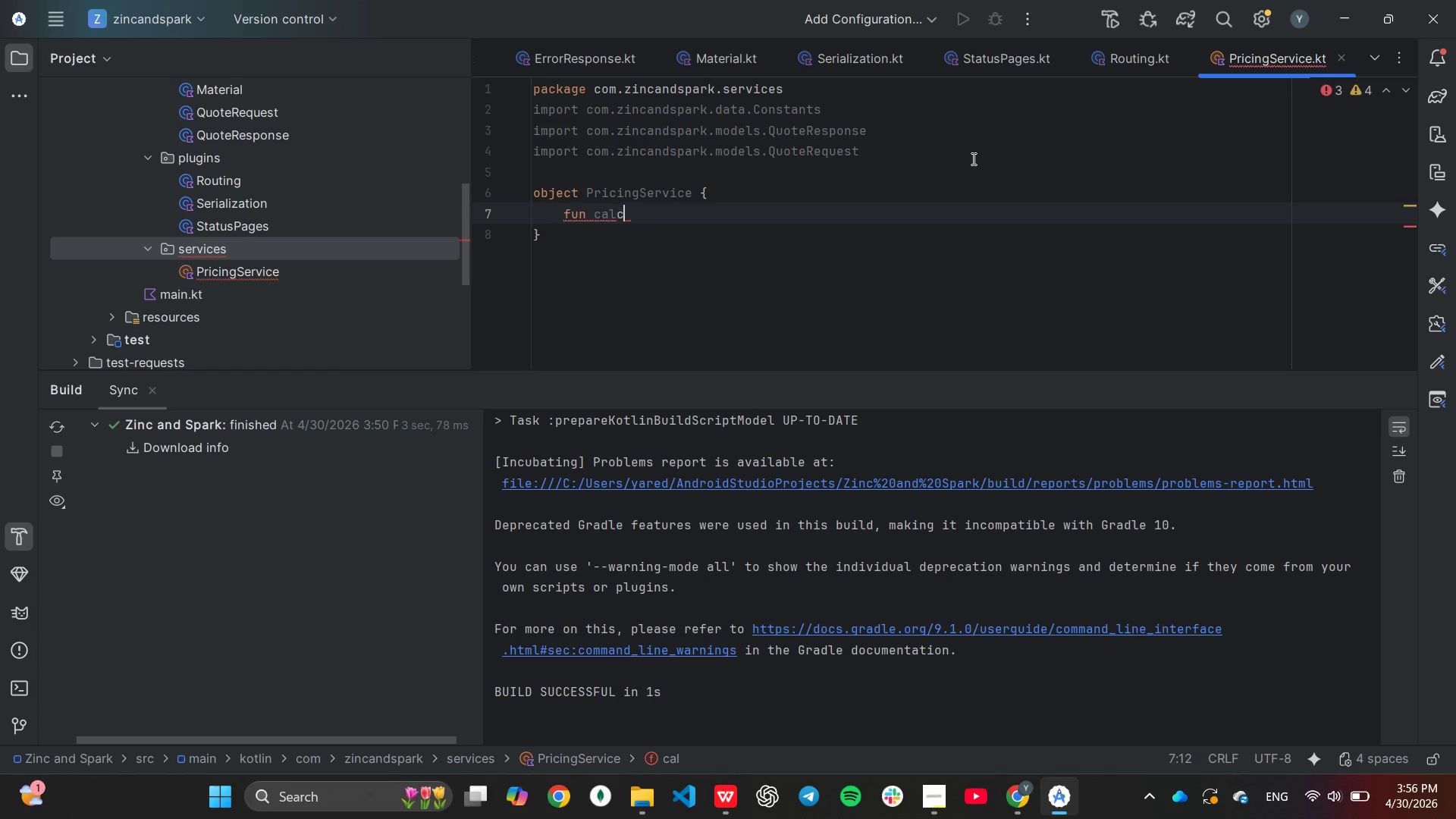 
type(culate)
 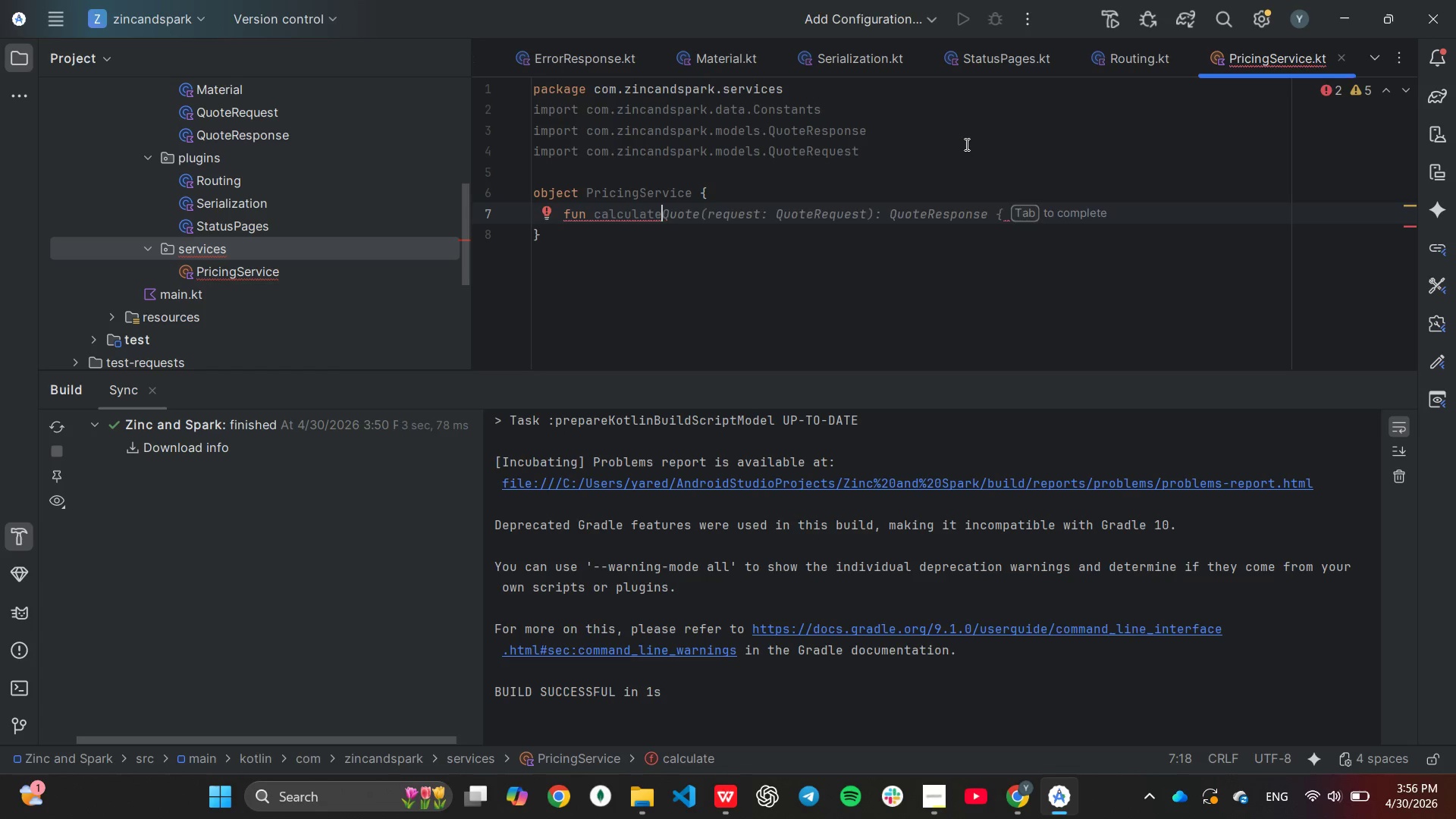 
type(Estimate)
 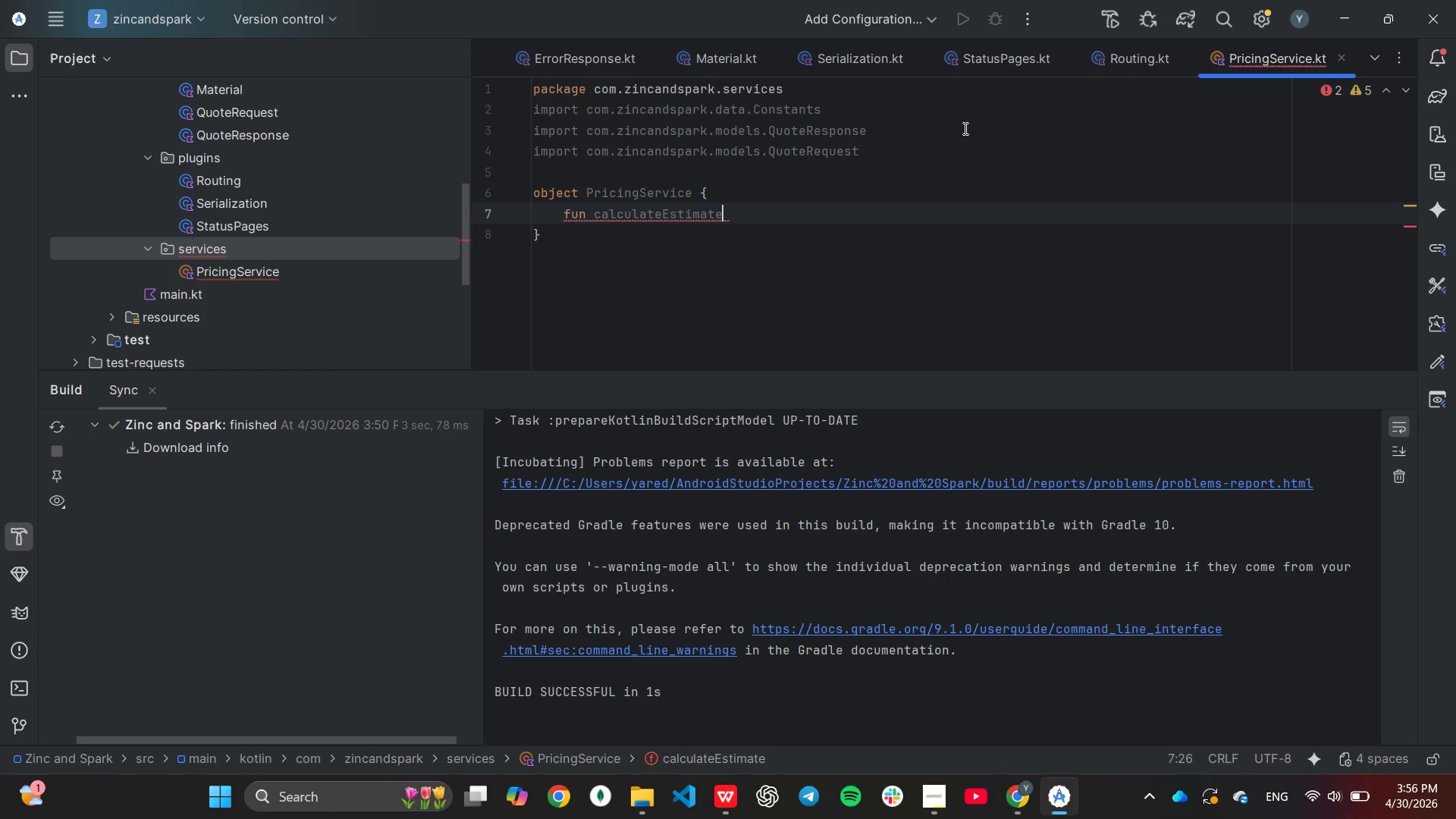 
type((req)
 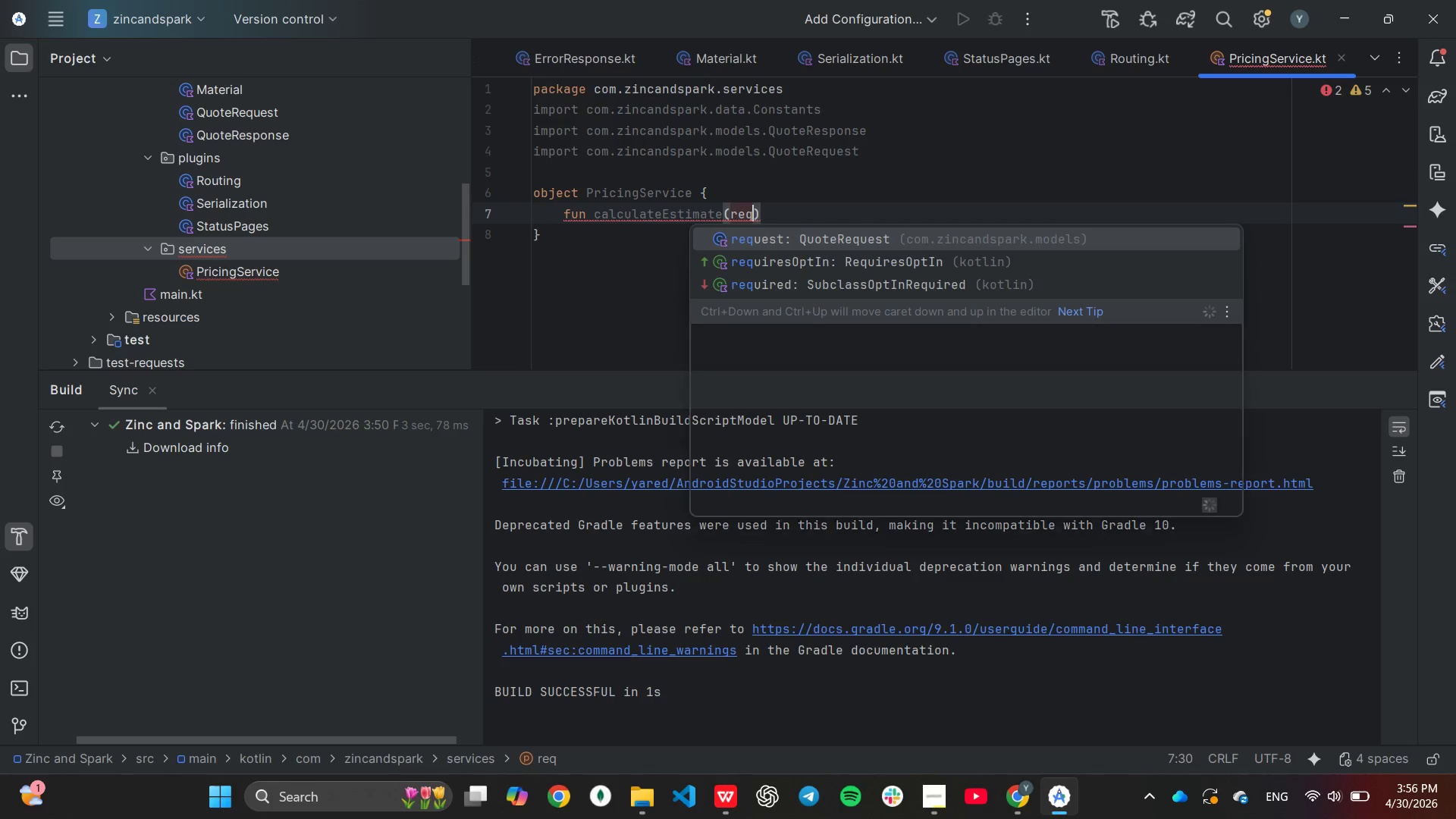 
key(Enter)
 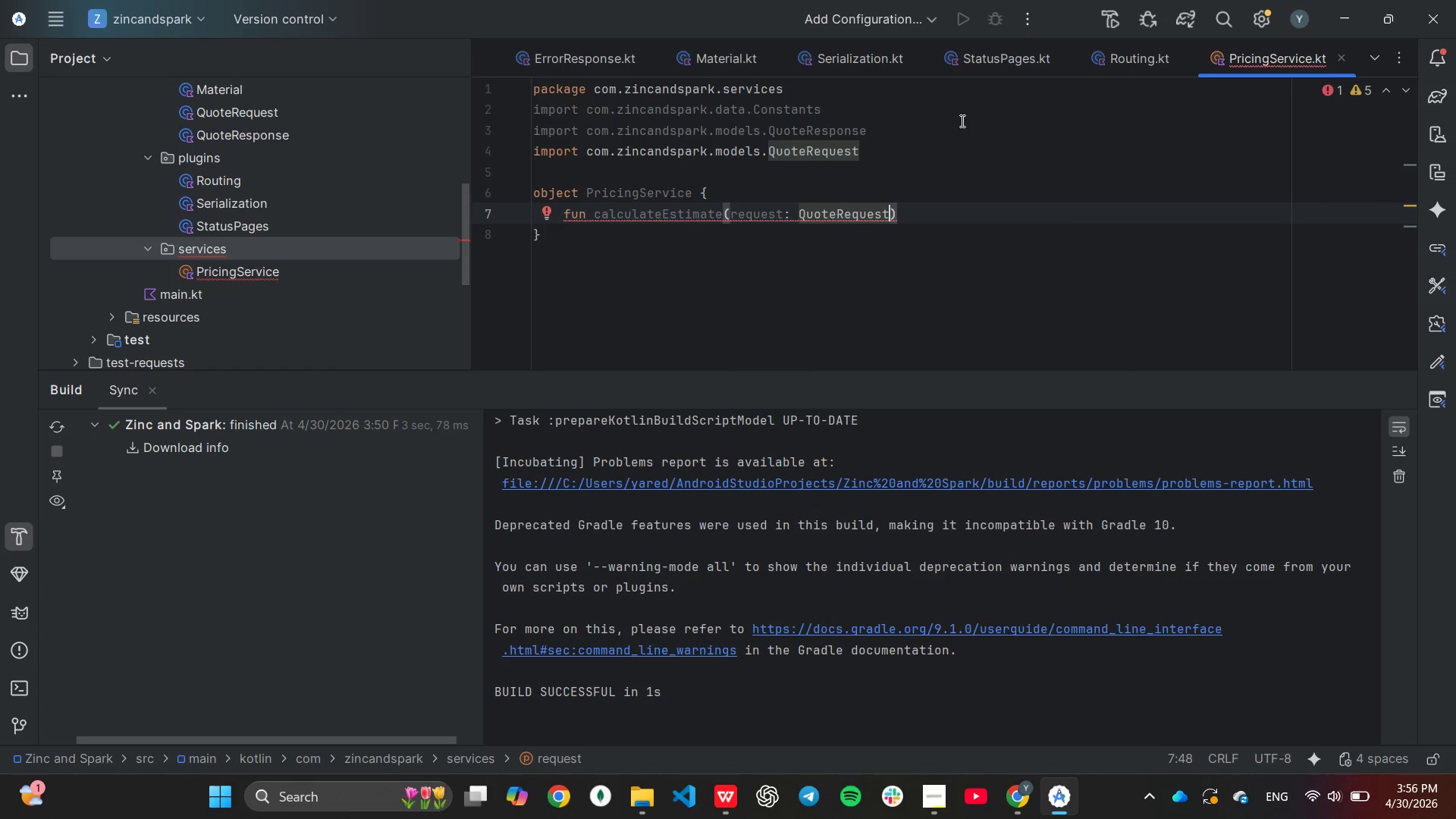 
key(ArrowRight)
 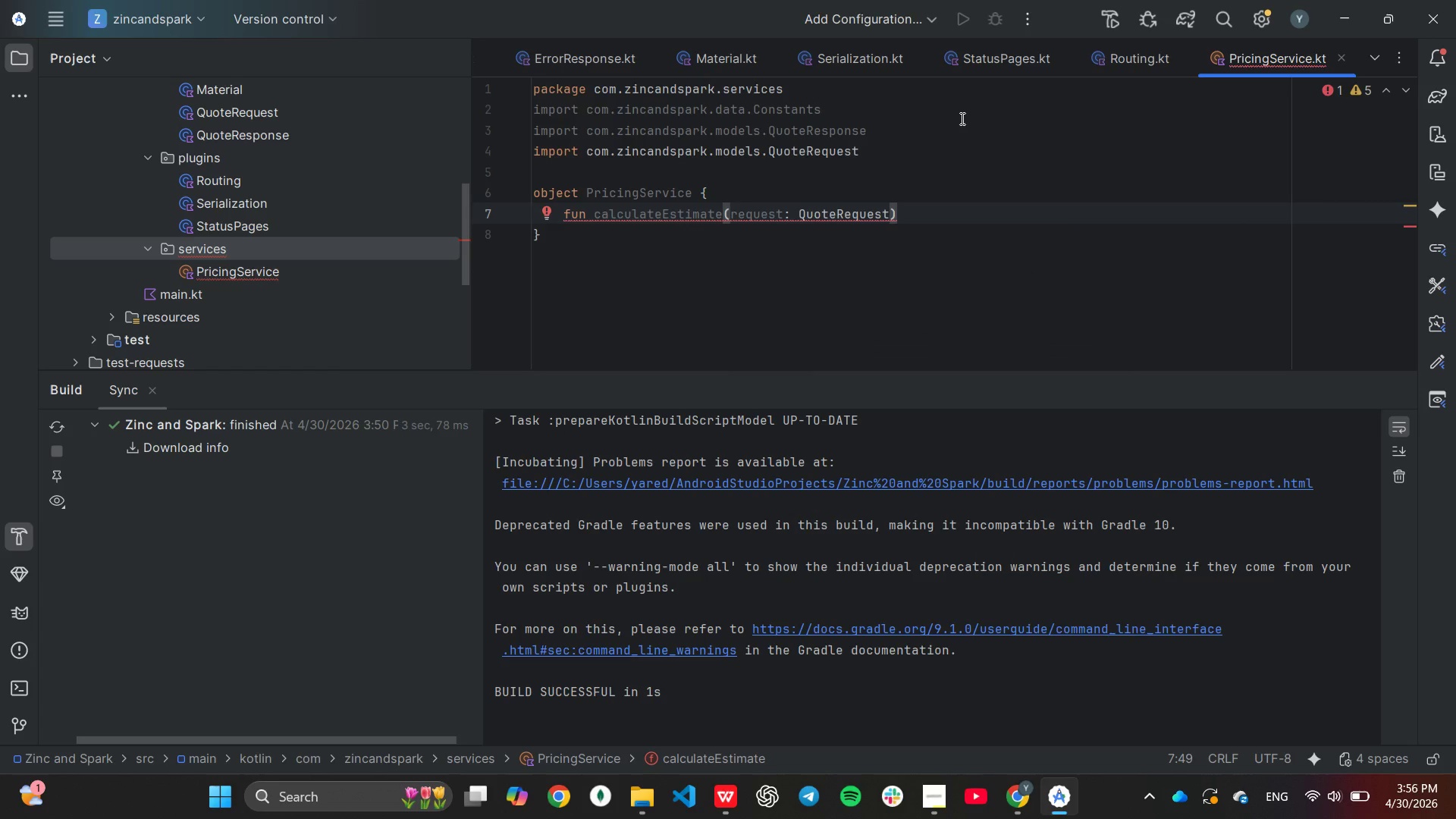 
key(Space)
 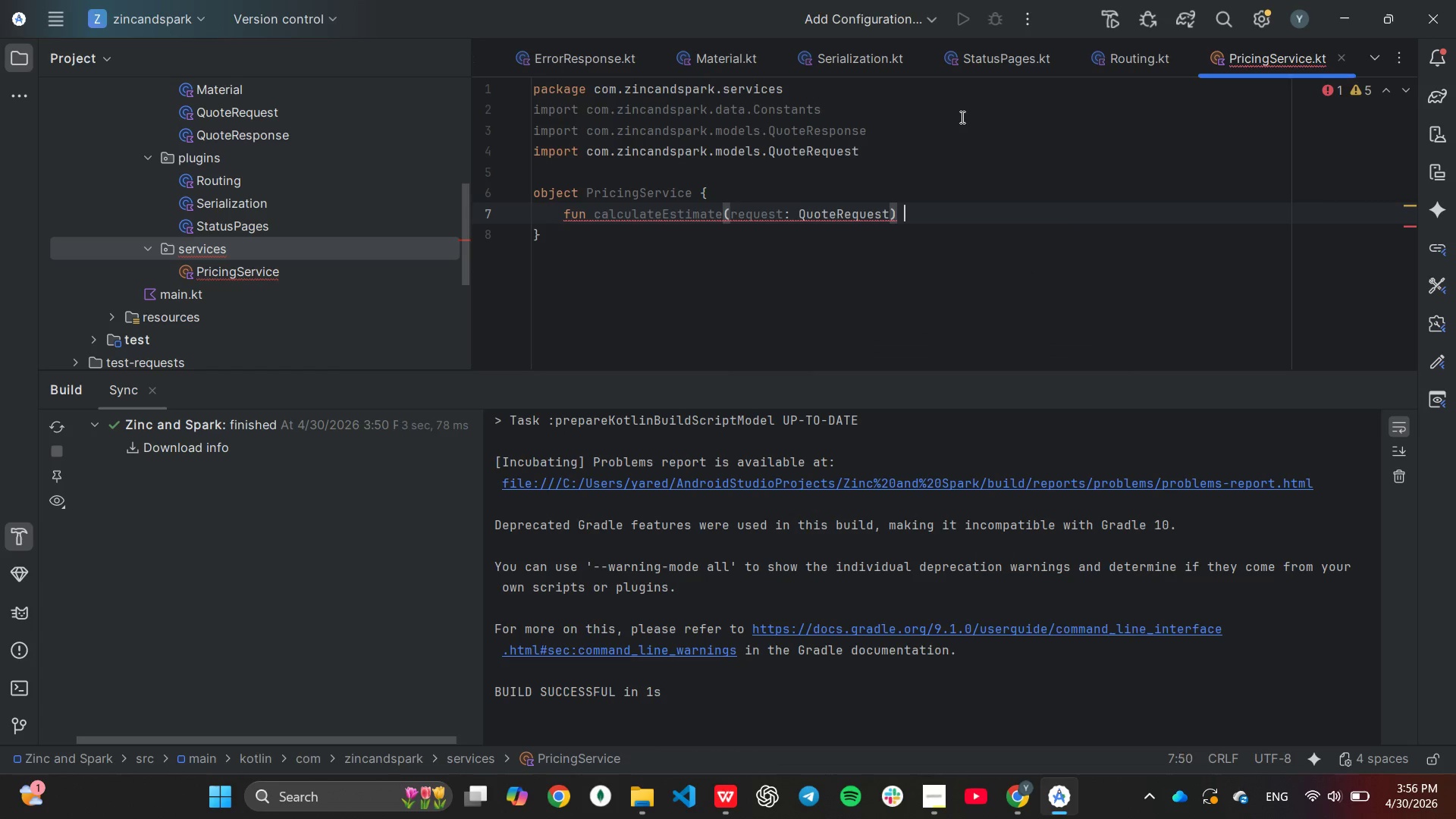 
key(Shift+Semicolon)
 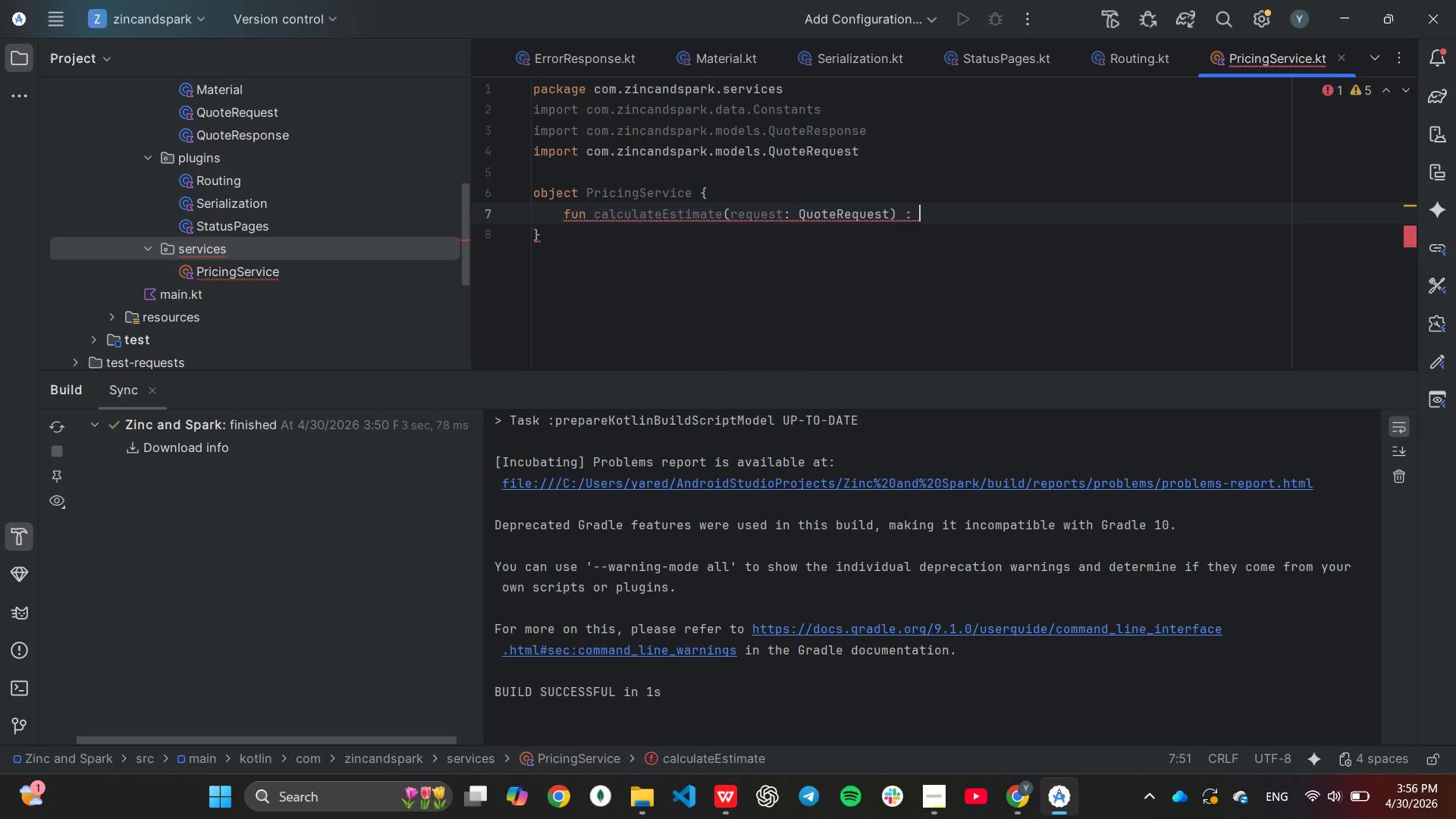 
type( Qu)
 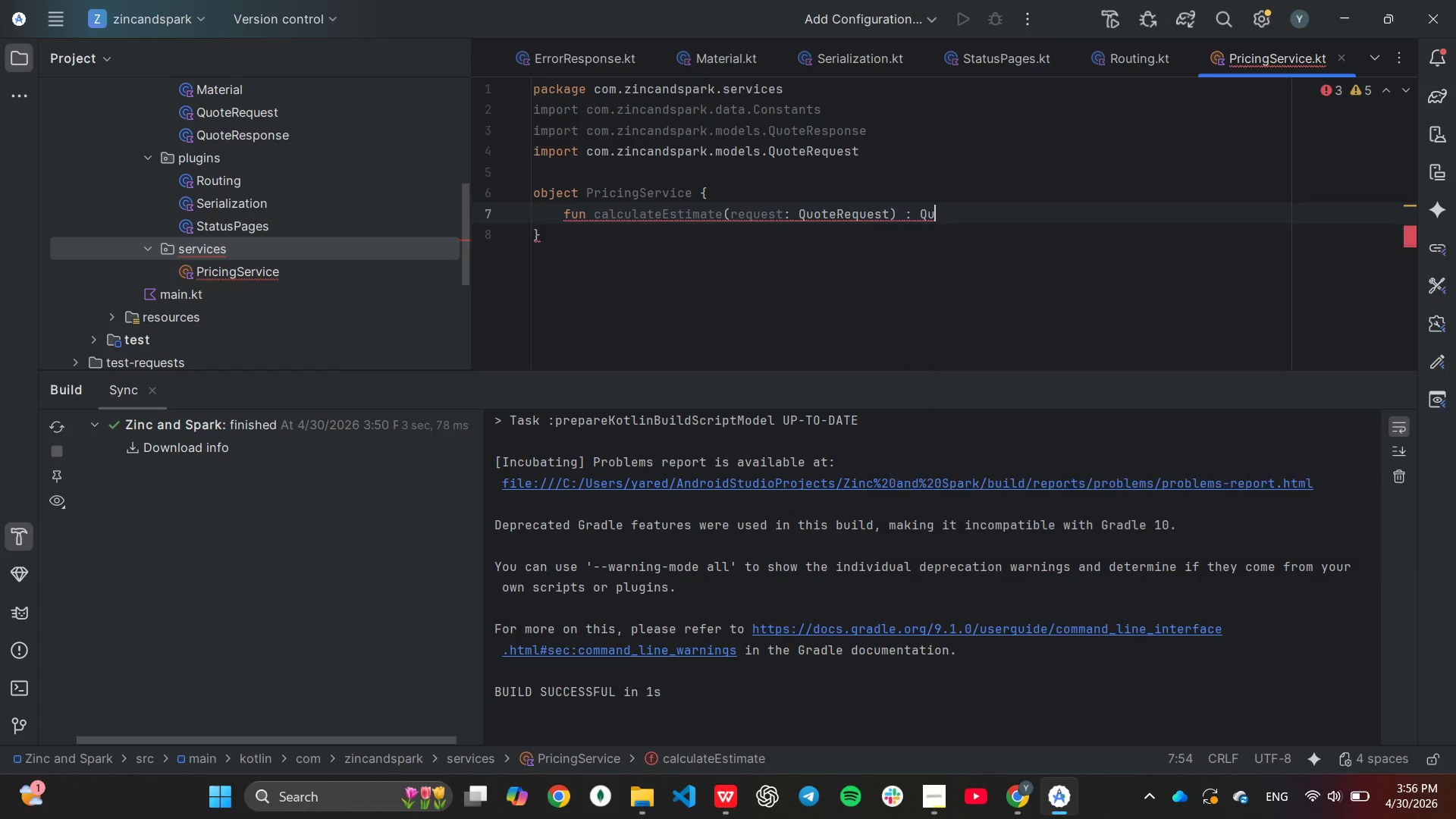 
key(Enter)
 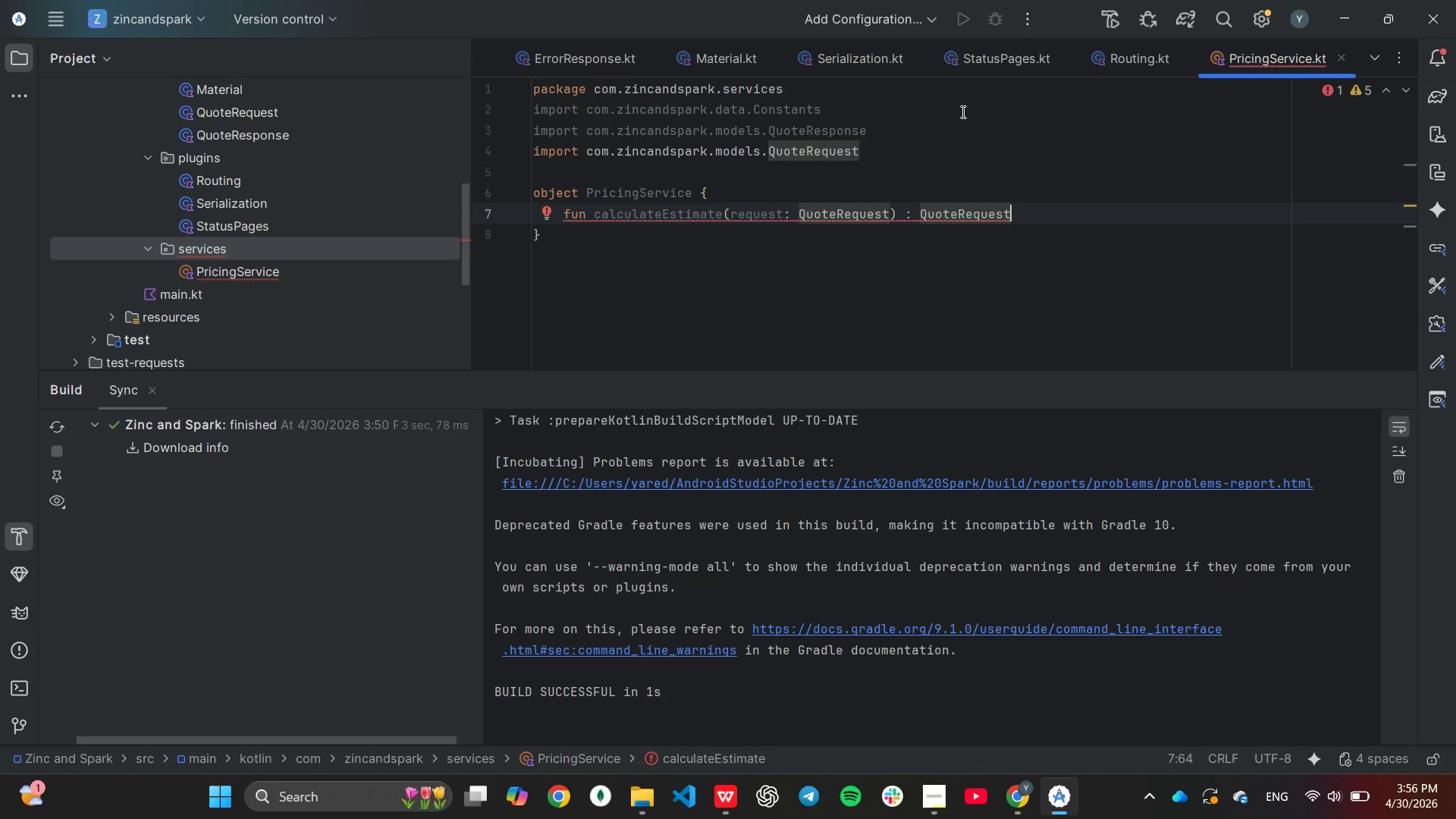 
key(Shift+ShiftLeft)
 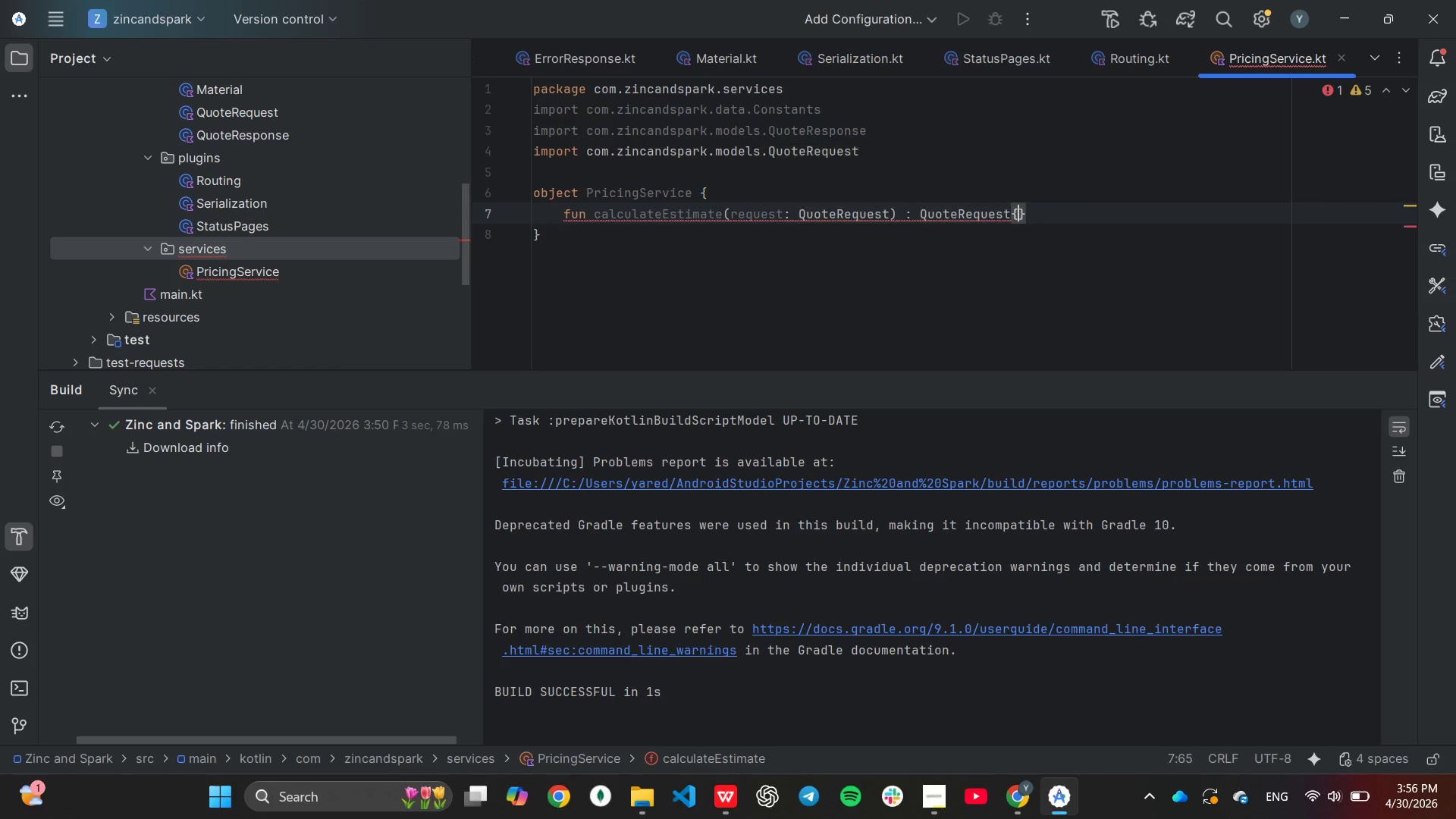 
key(Shift+BracketLeft)
 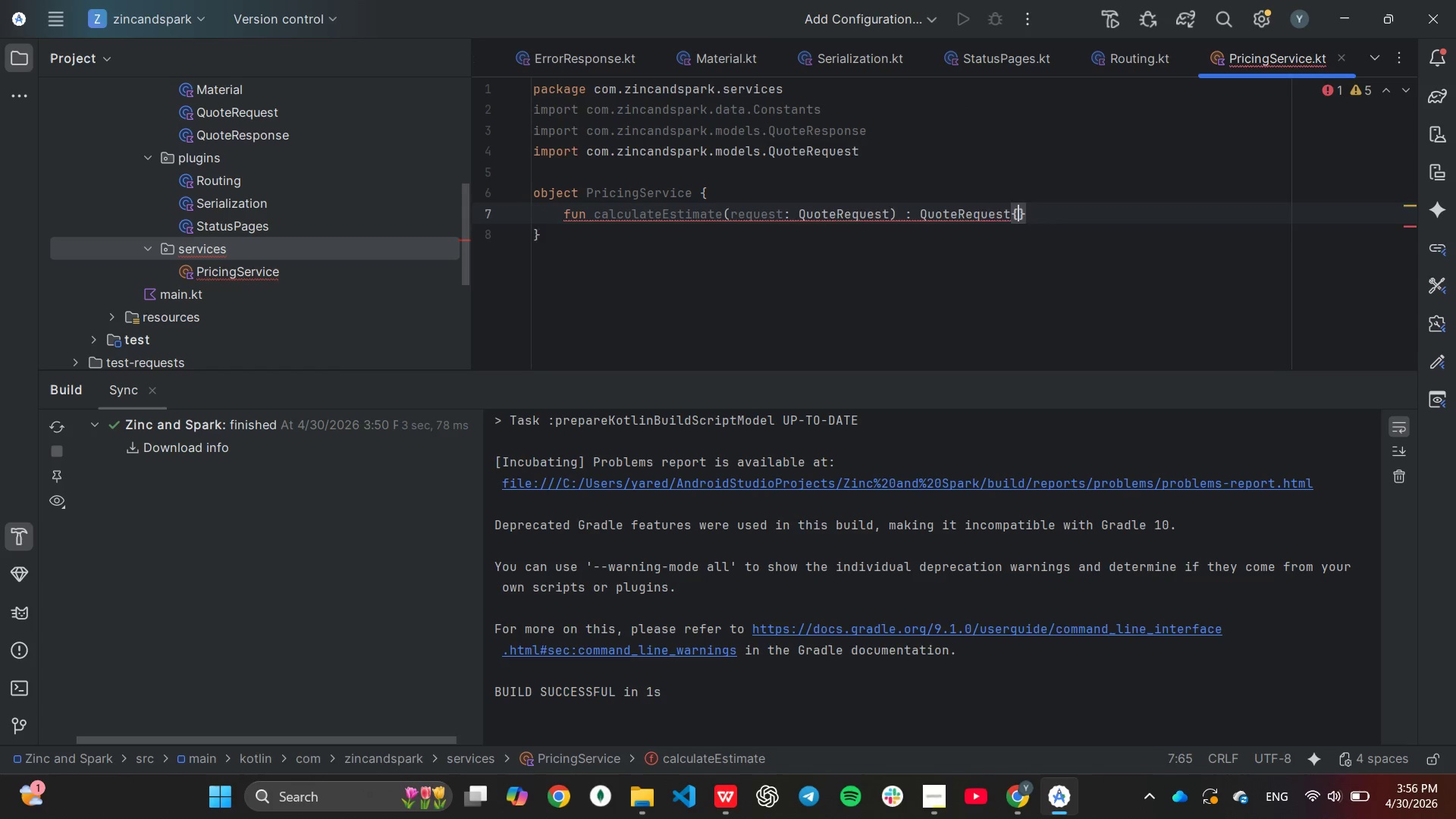 
key(Enter)
 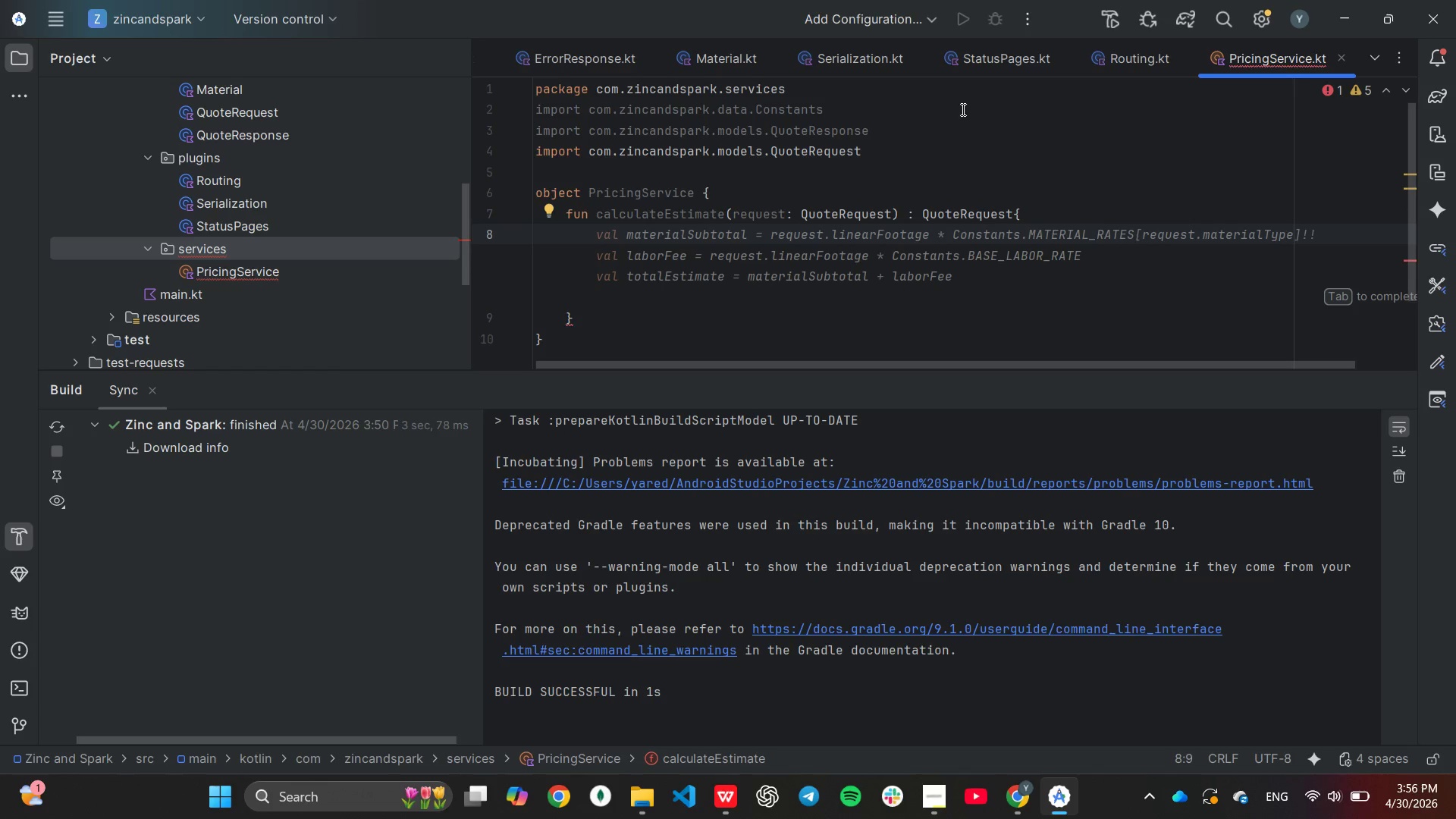 
wait(5.36)
 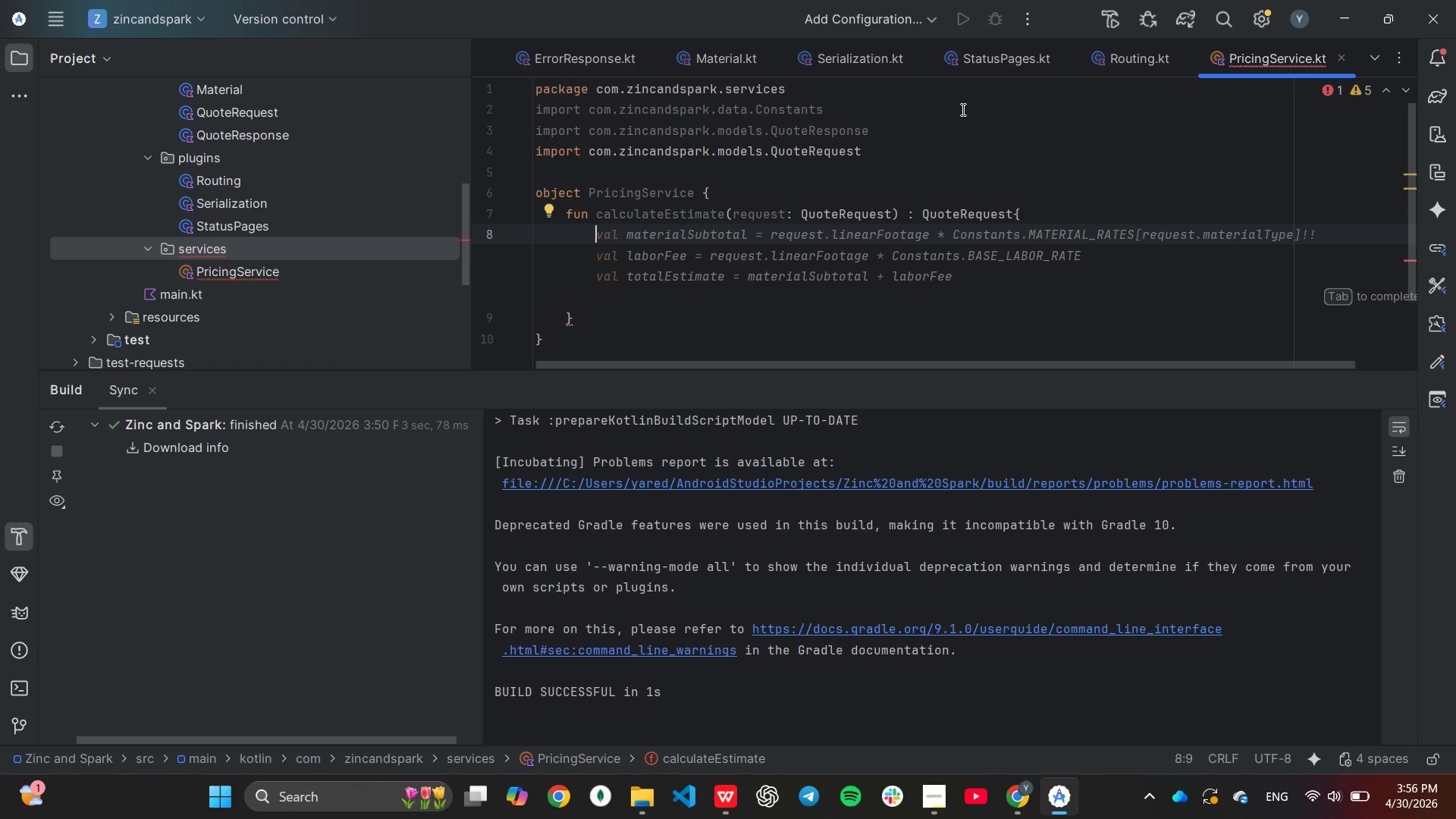 
key(ArrowLeft)
 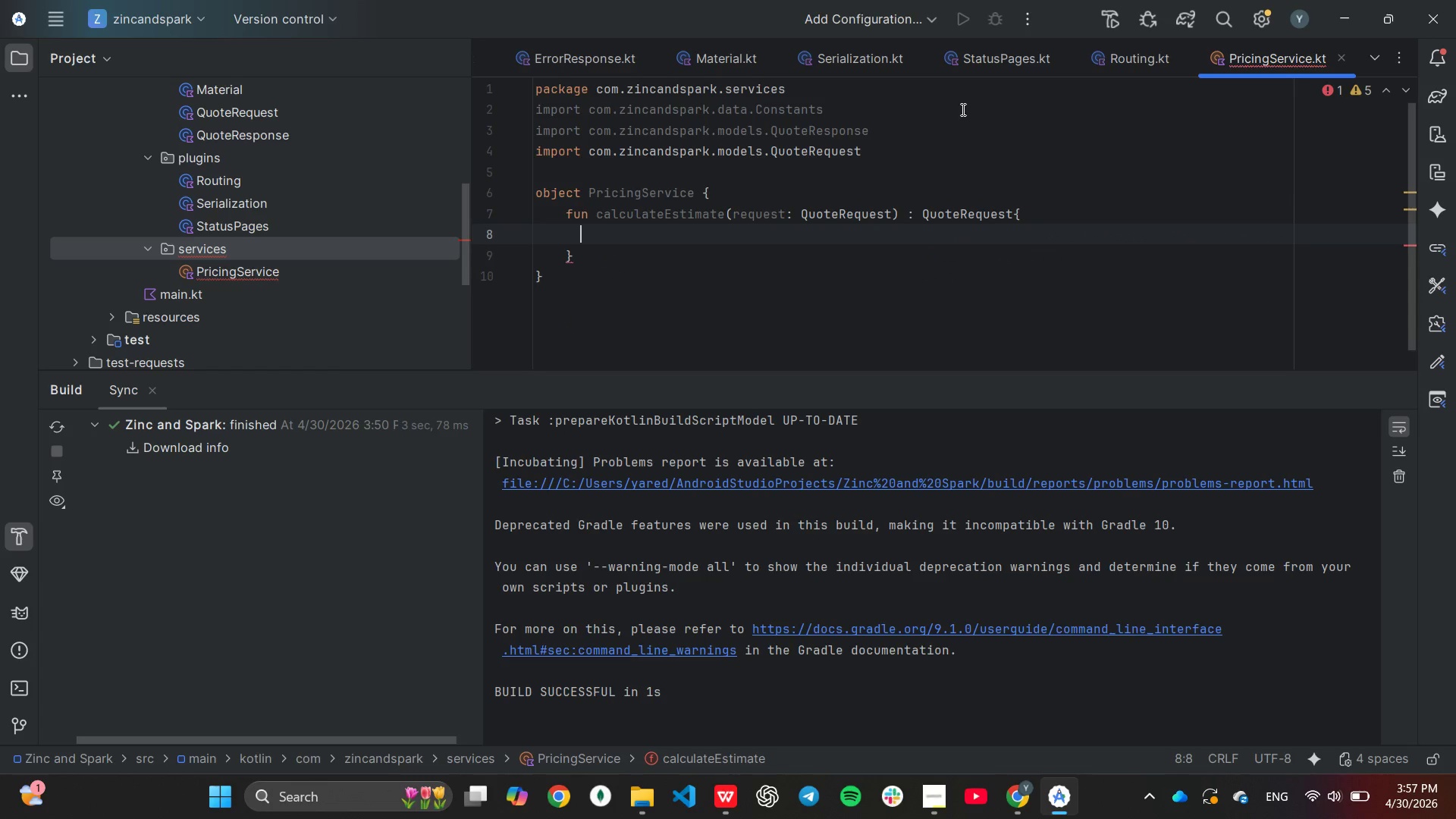 
key(ArrowLeft)
 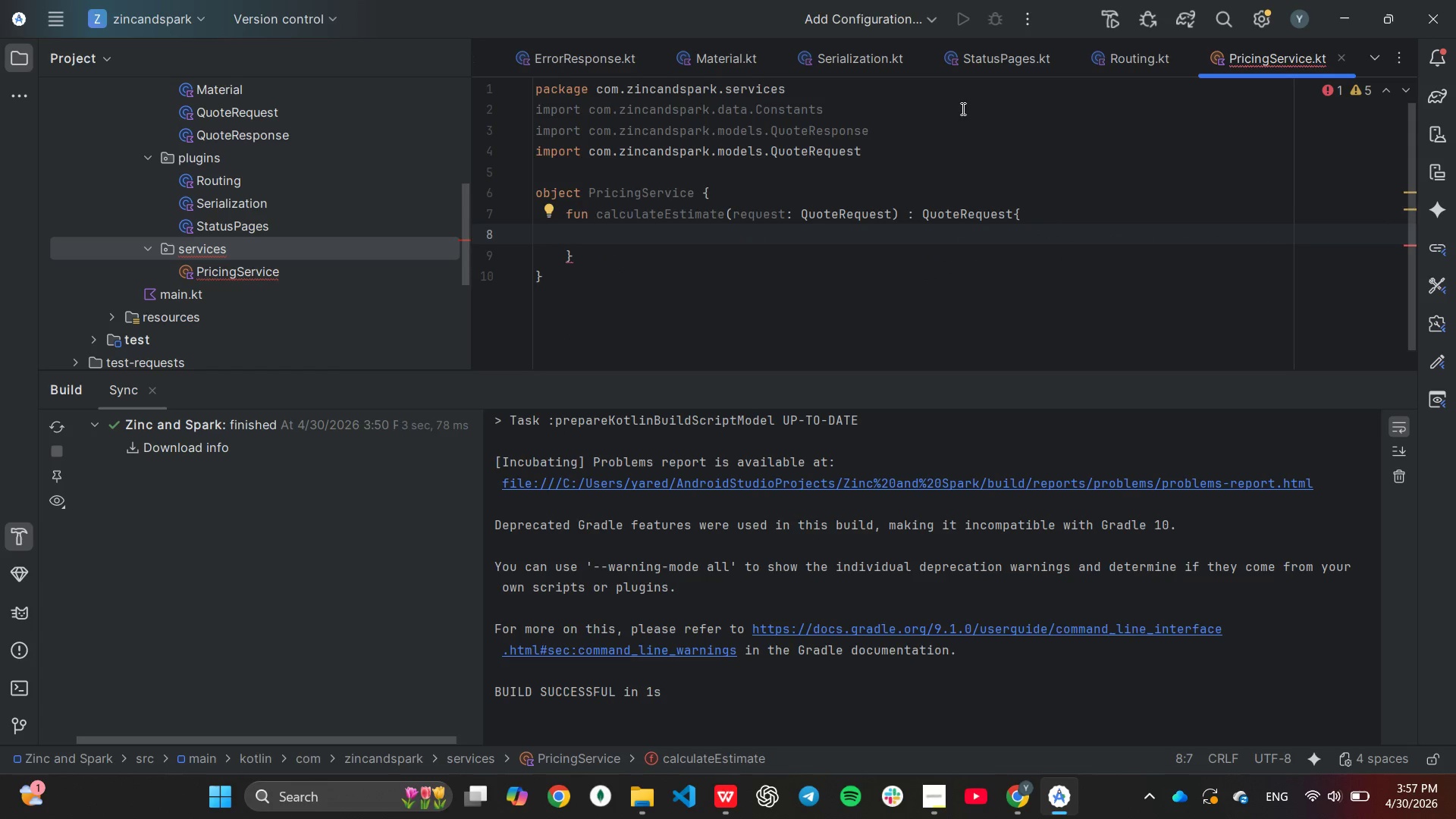 
key(ArrowUp)
 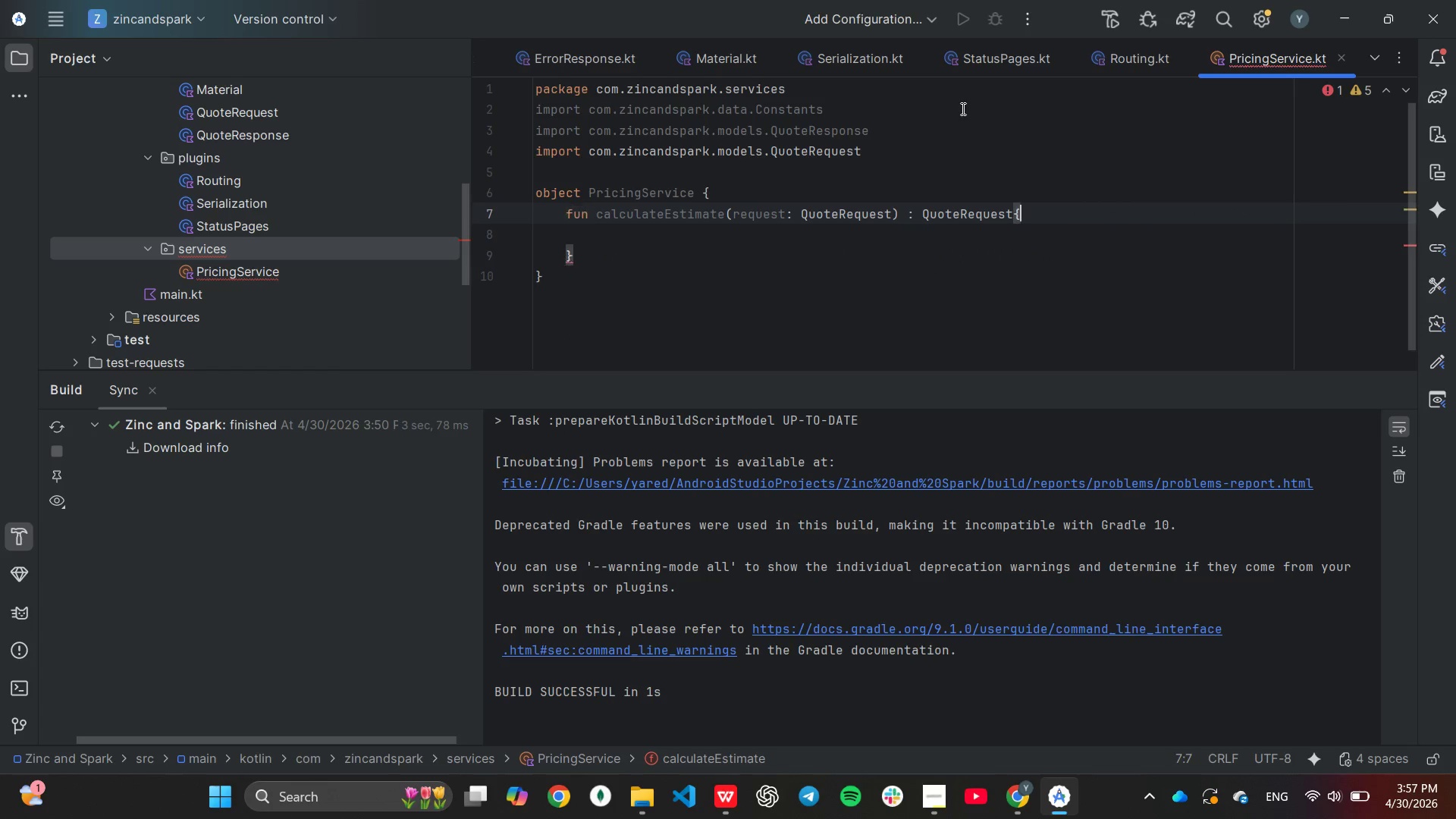 
key(End)
 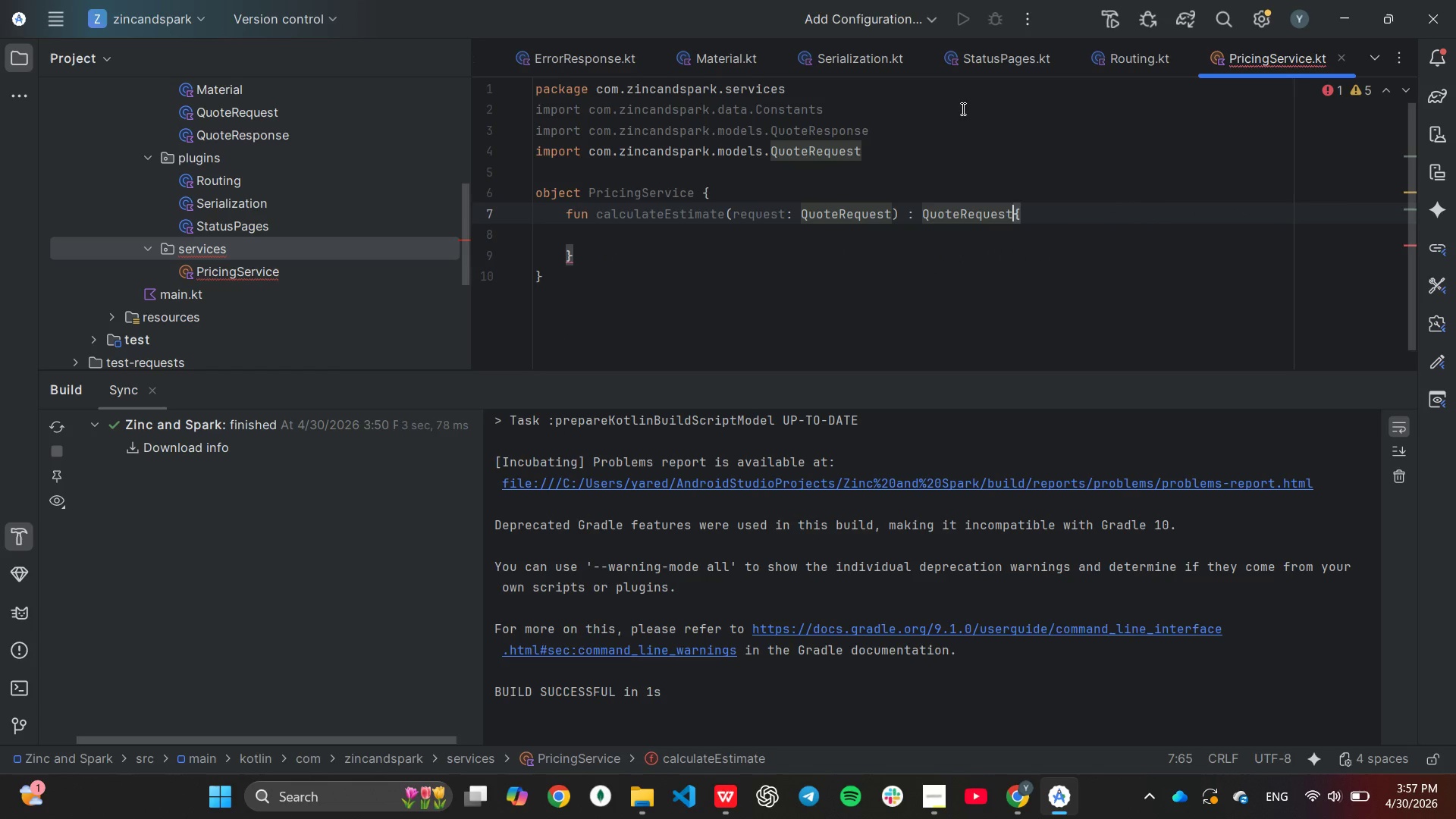 
key(ArrowLeft)
 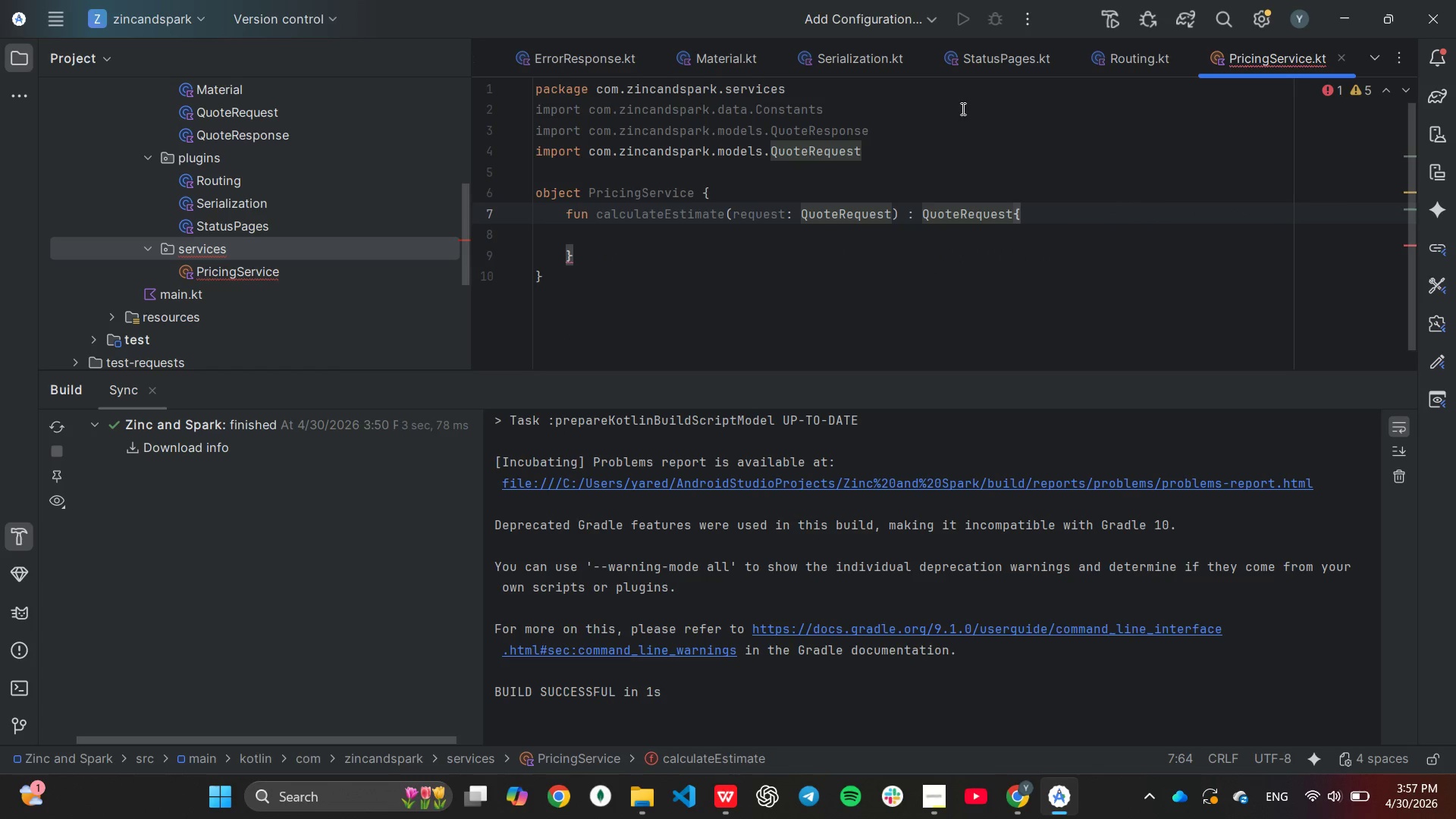 
hold_key(key=Backspace, duration=0.56)
 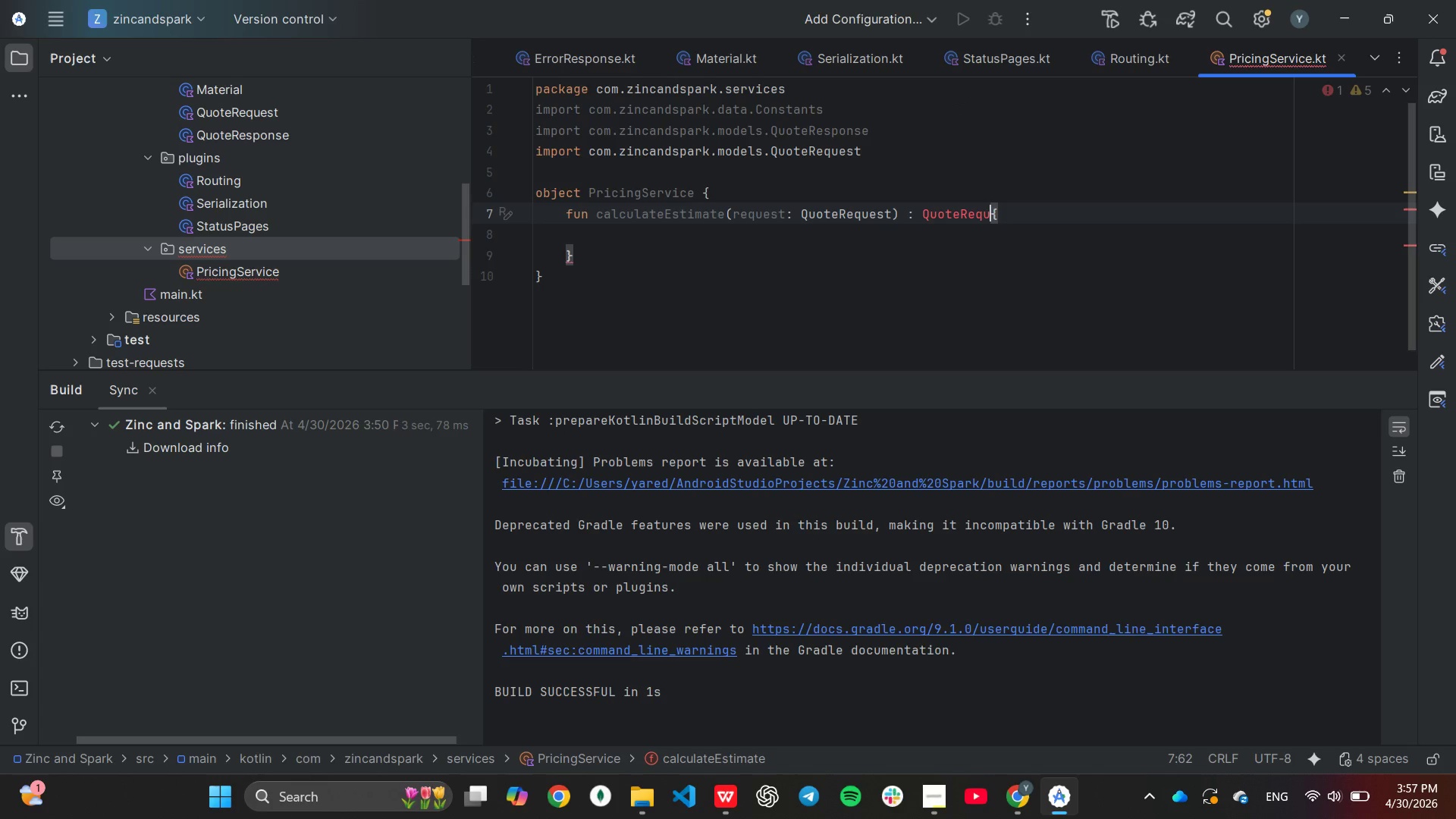 
key(Backspace)
 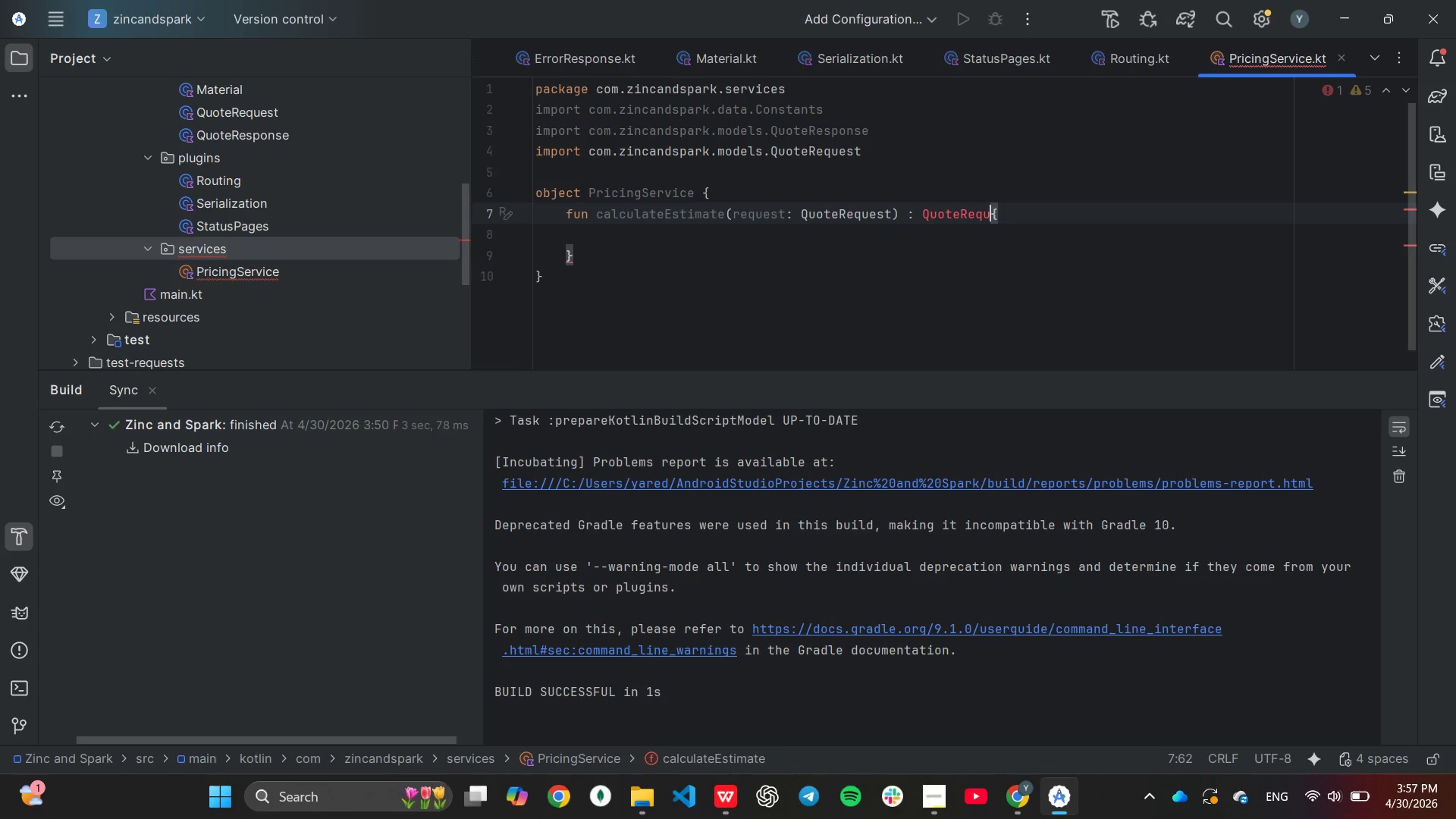 
key(Backspace)
 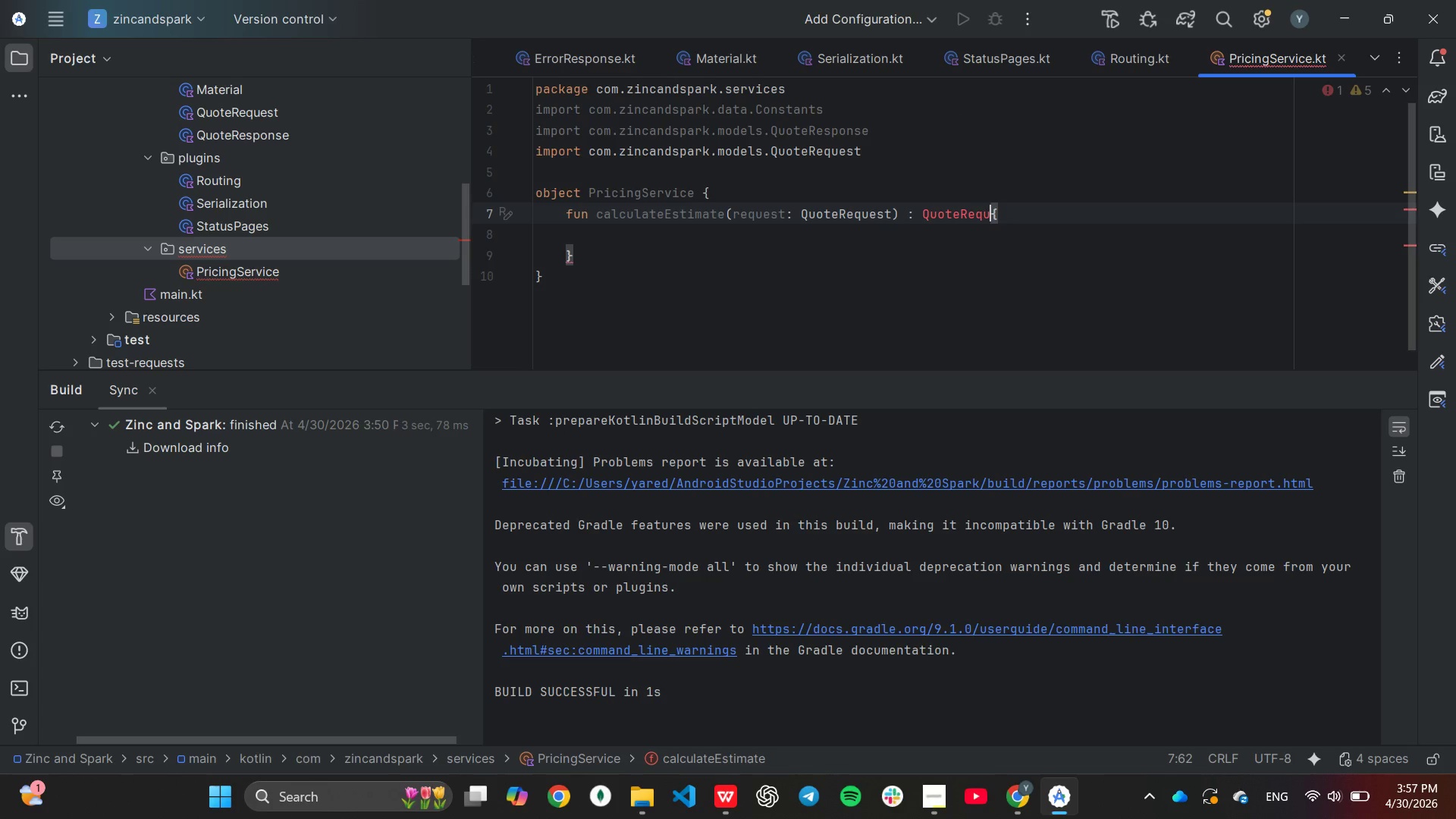 
key(Backspace)
 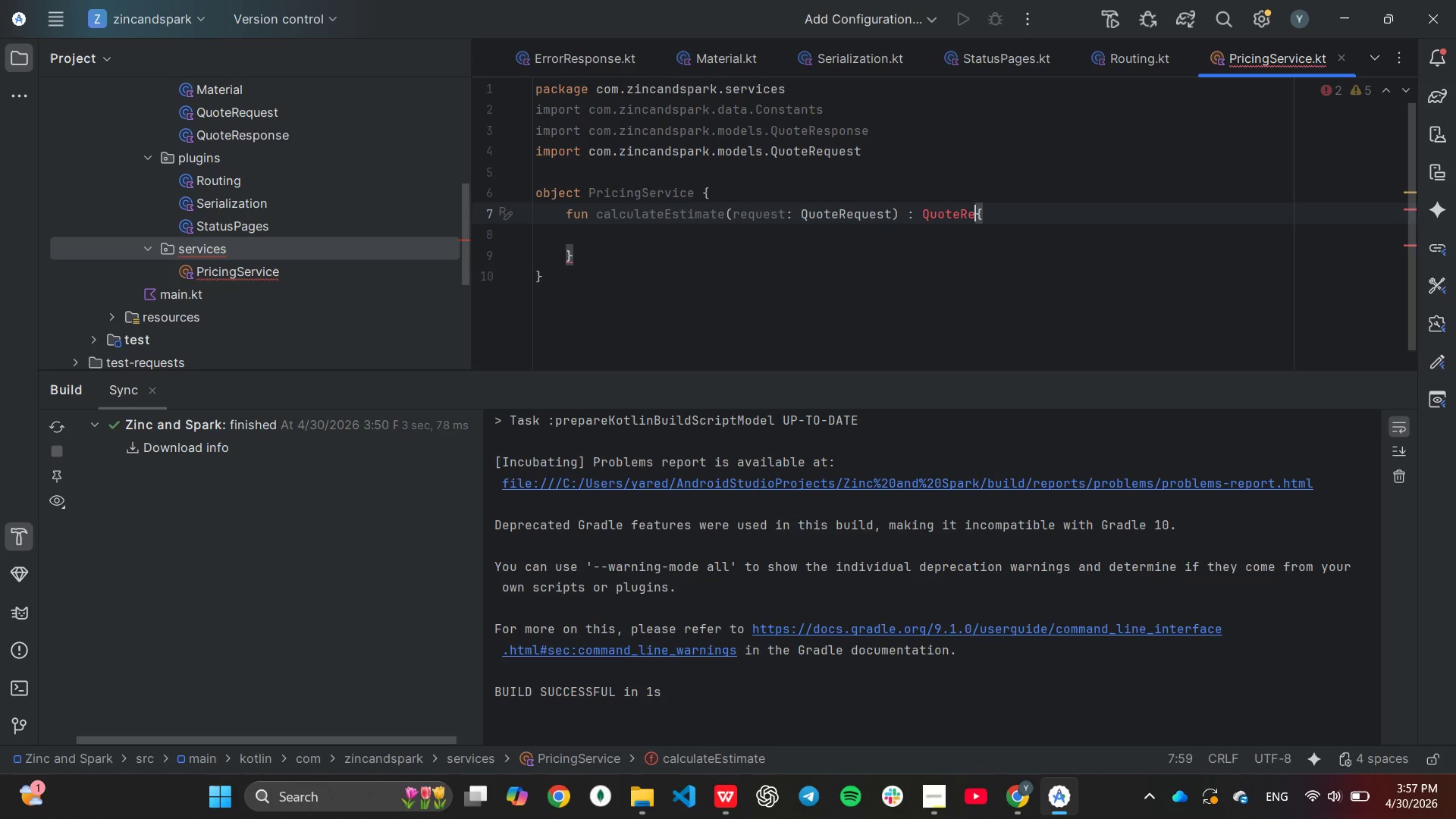 
key(S)
 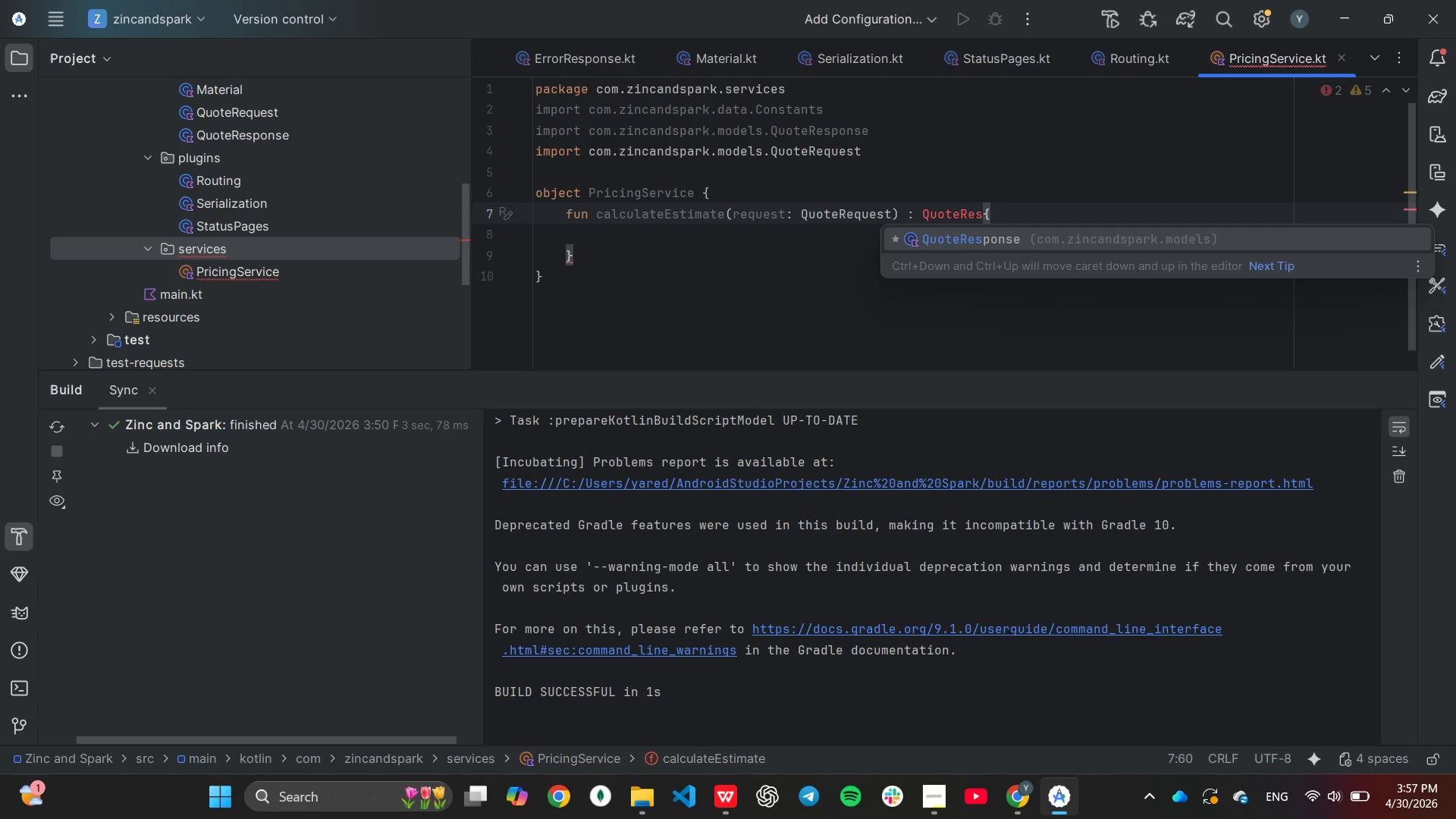 
key(Enter)
 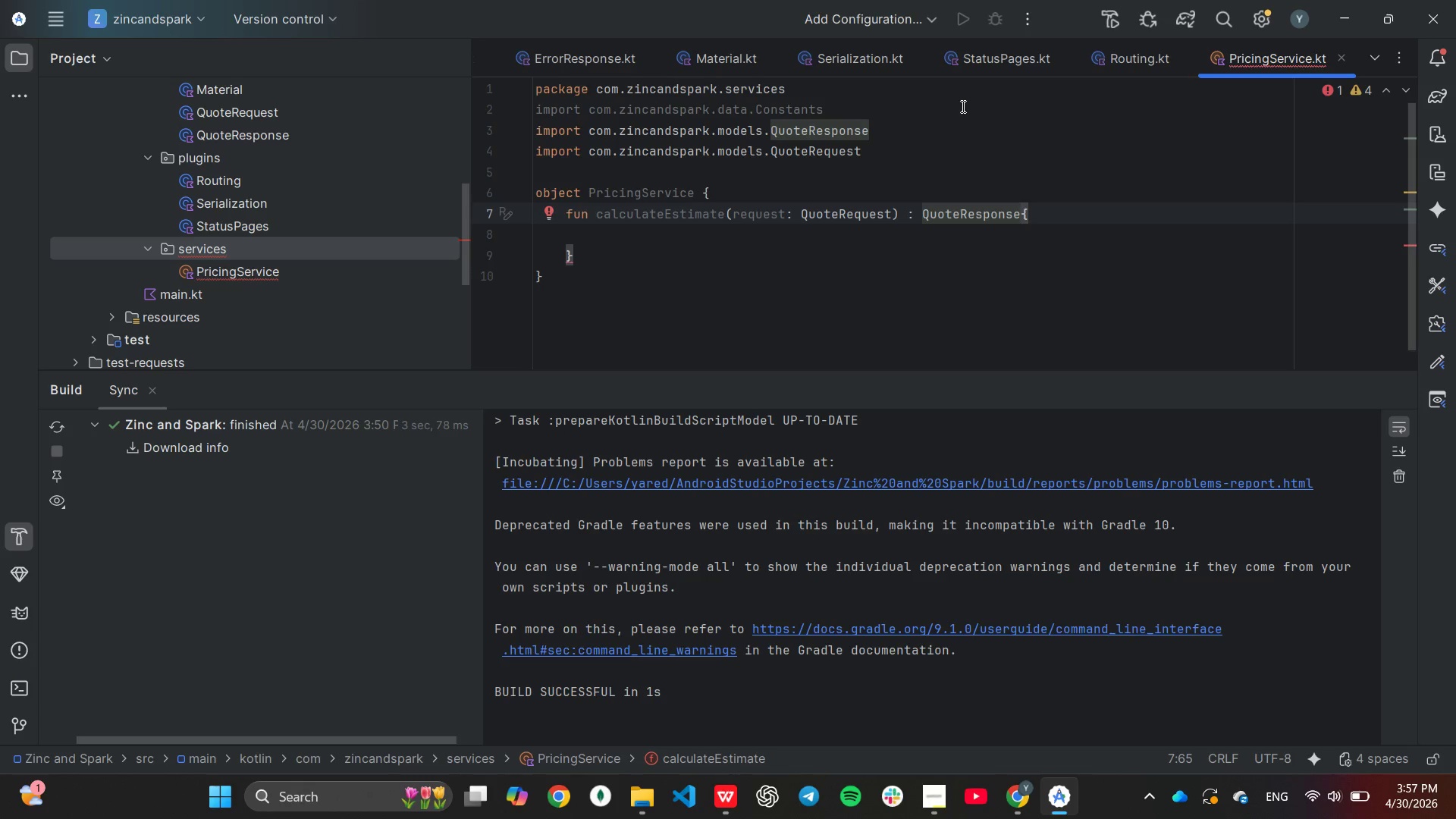 
key(ArrowDown)
 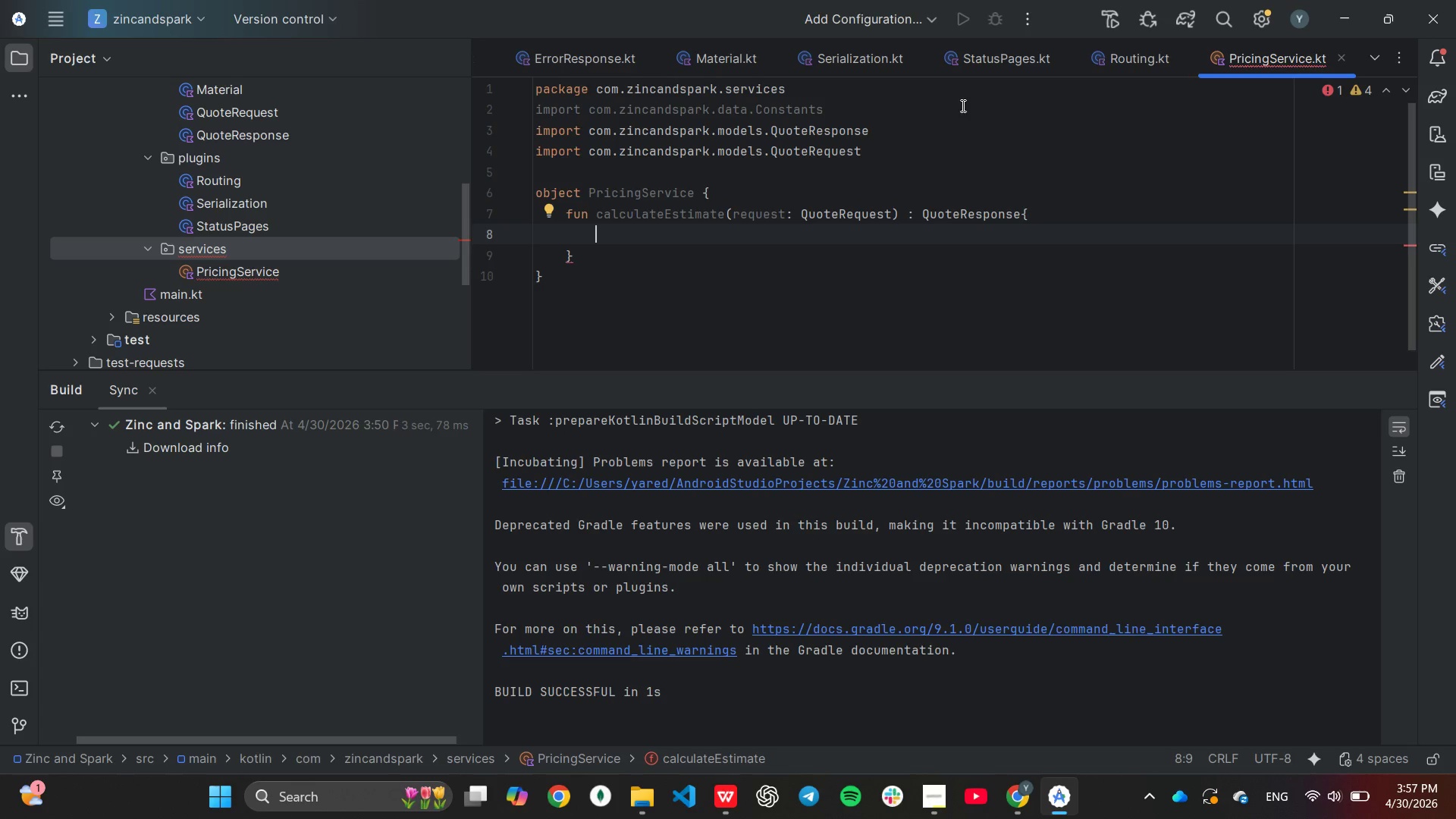 
type(ig)
key(Backspace)
type(f)
 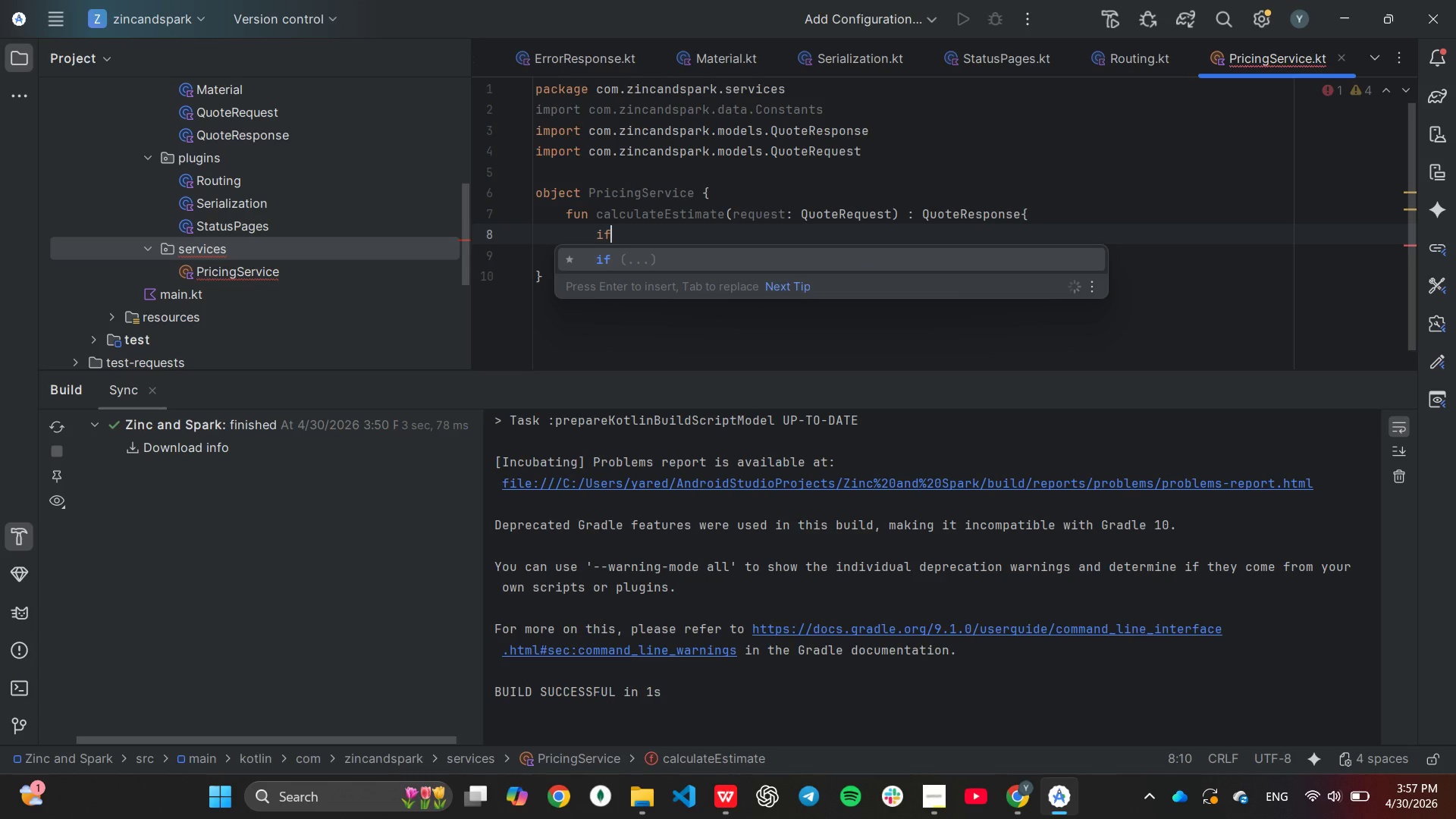 
key(Enter)
 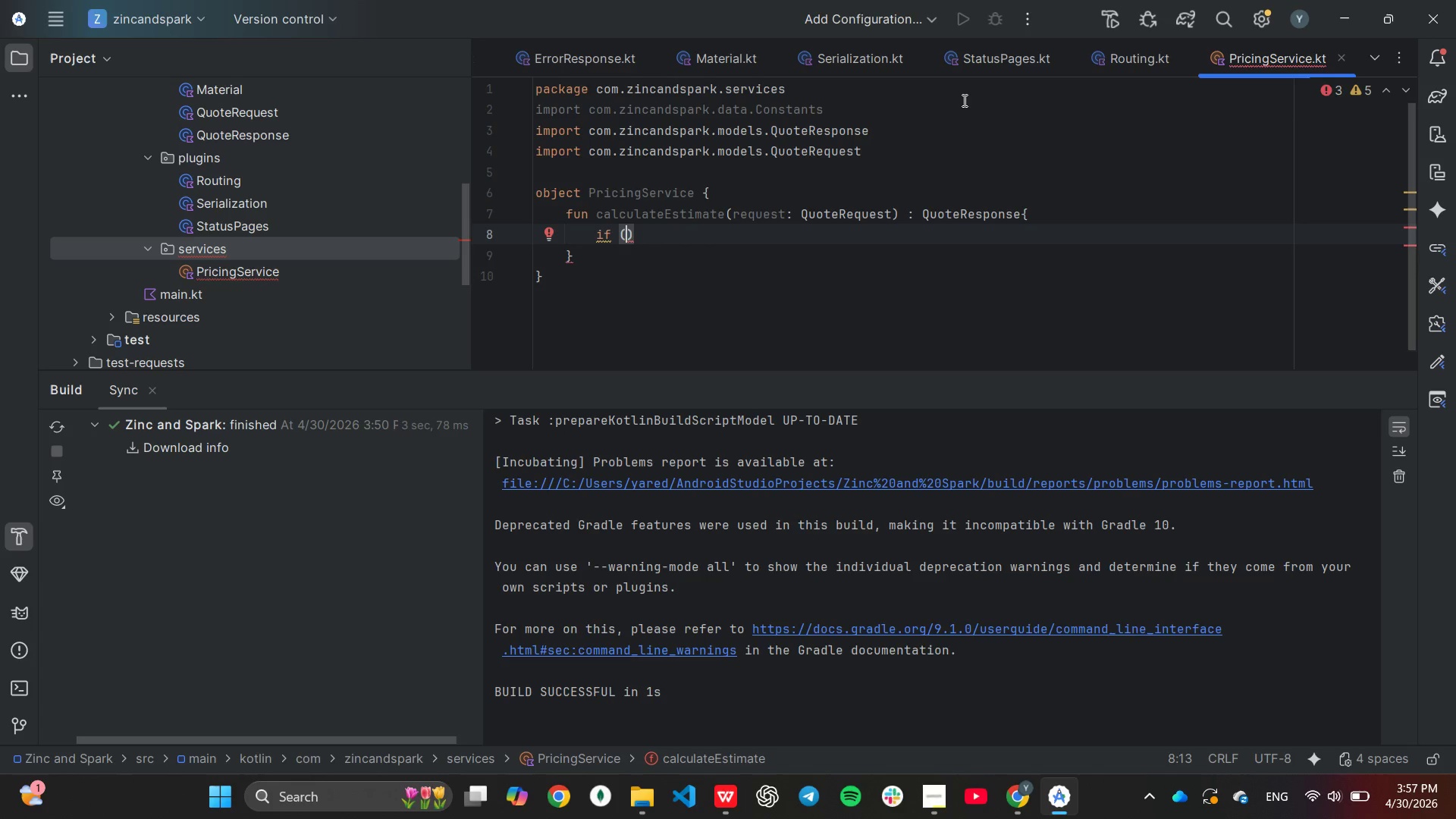 
type(re)
 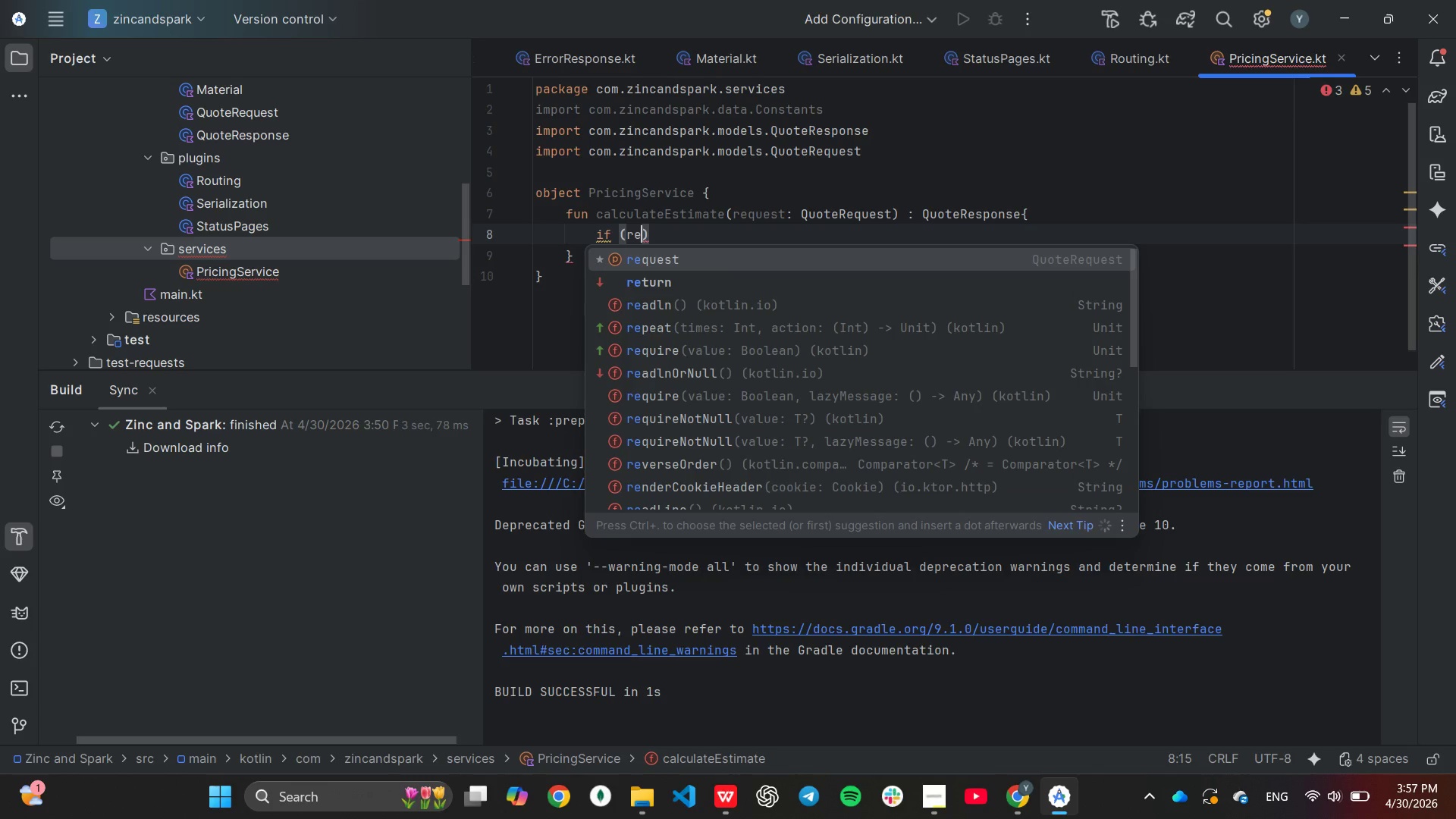 
key(Enter)
 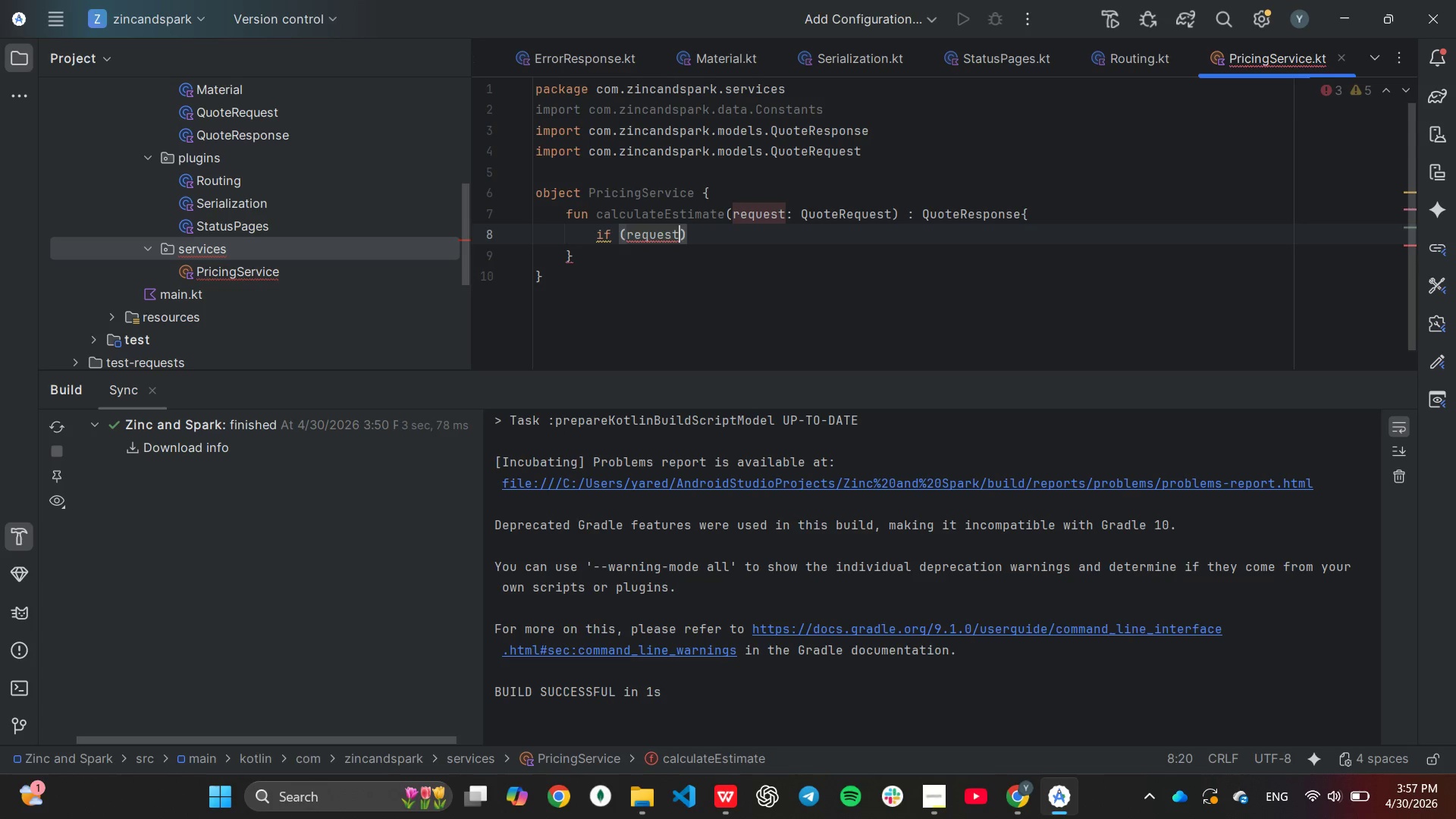 
key(Period)
 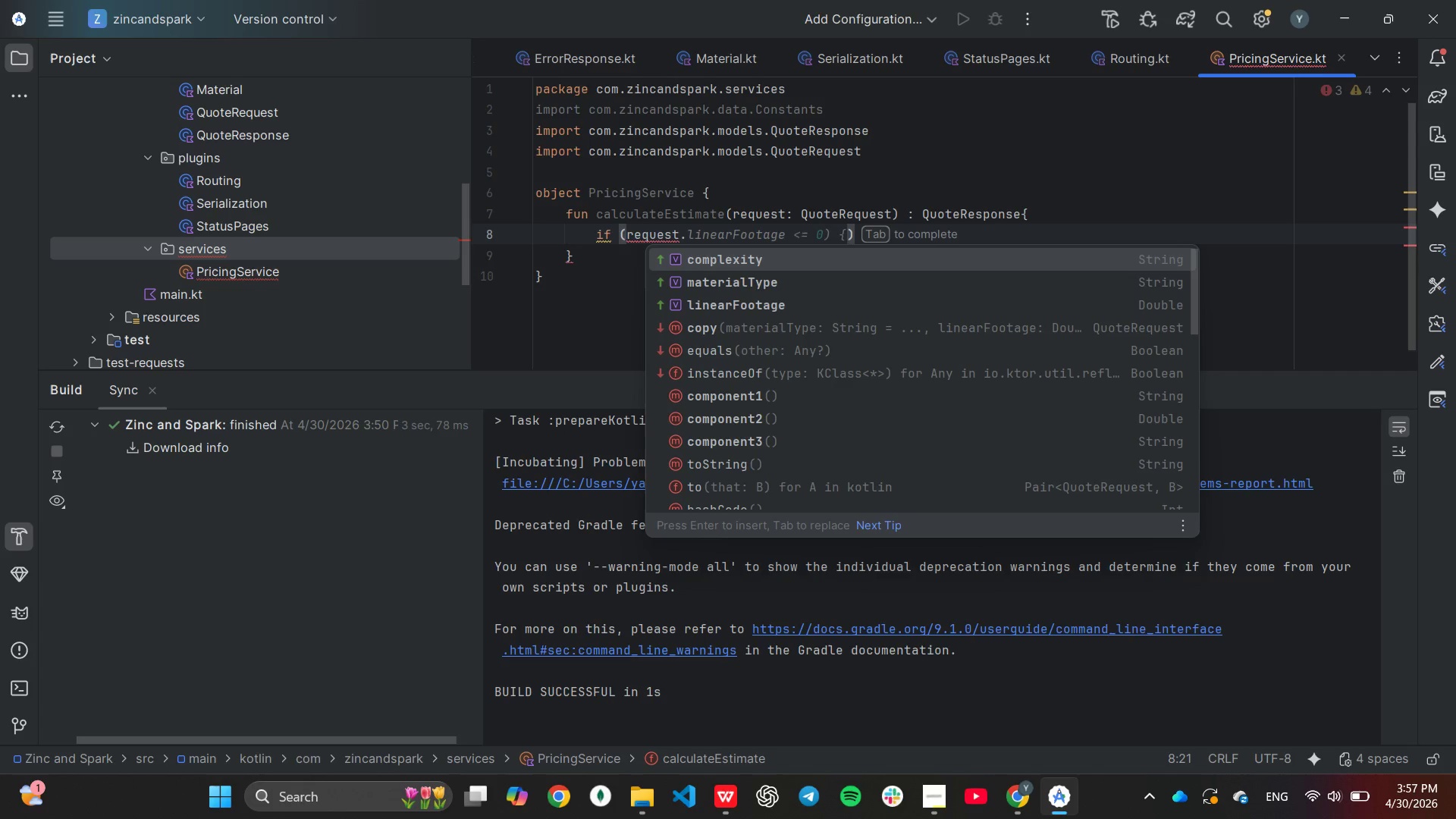 
key(L)
 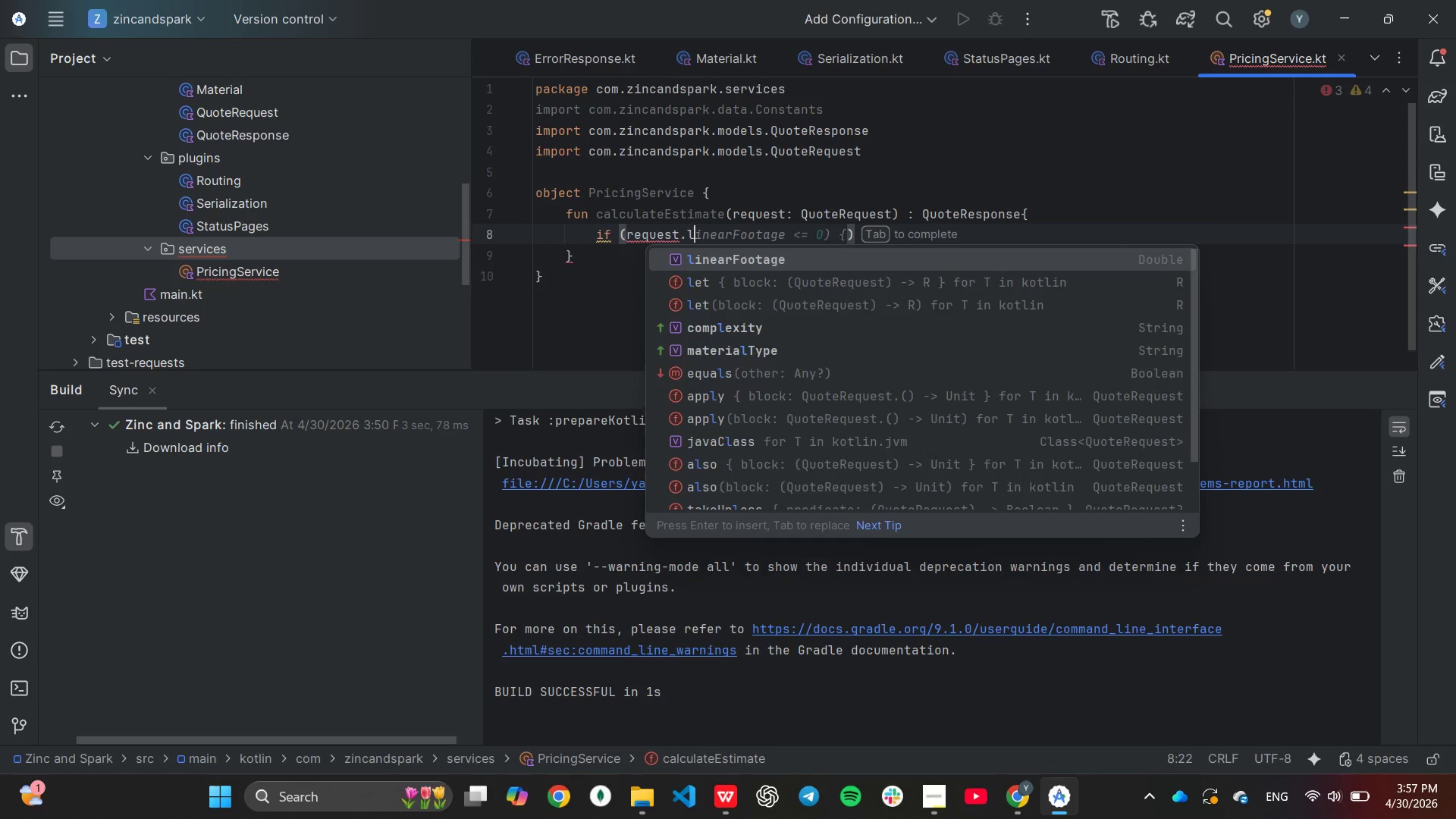 
key(Enter)
 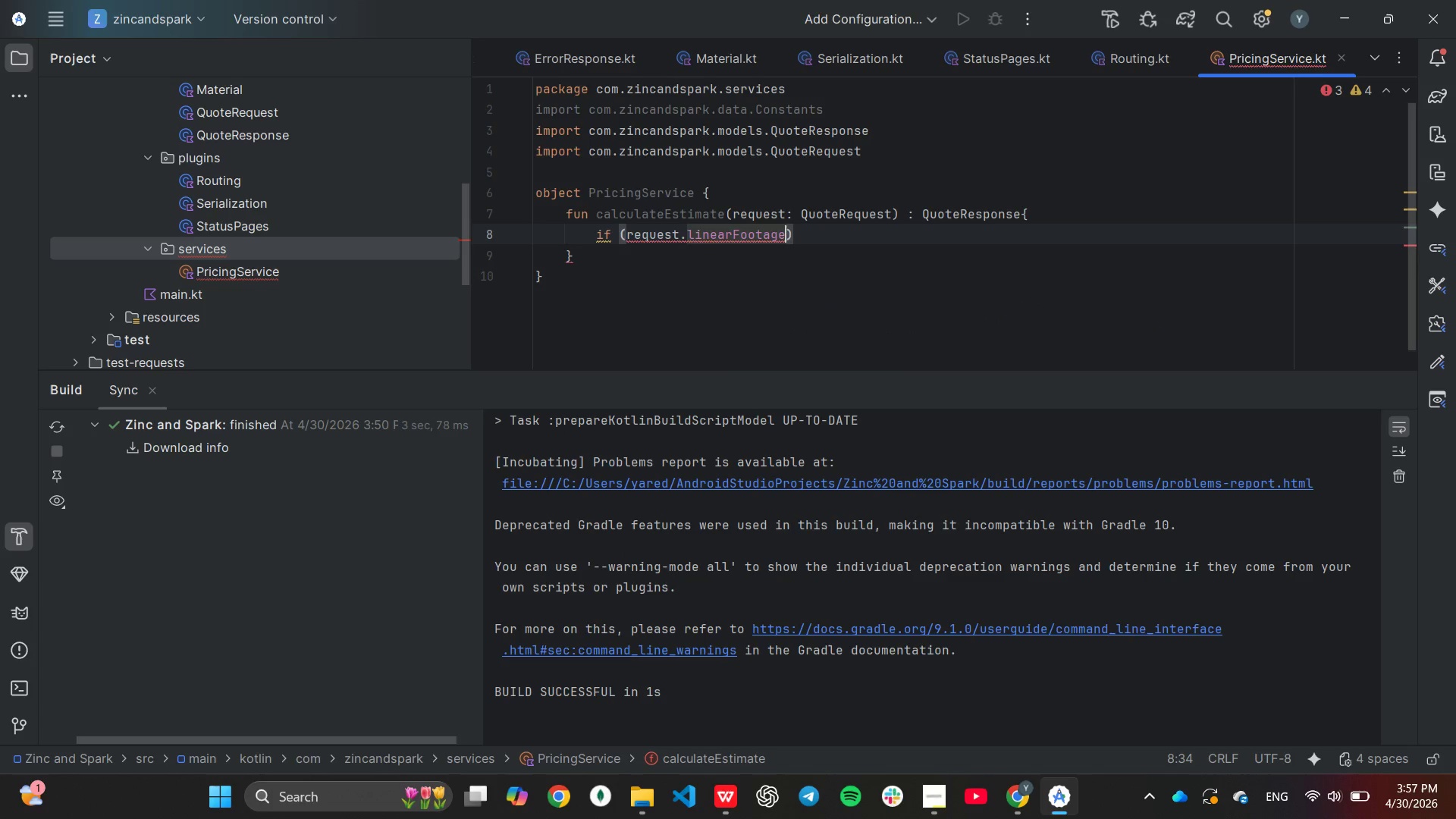 
key(Space)
 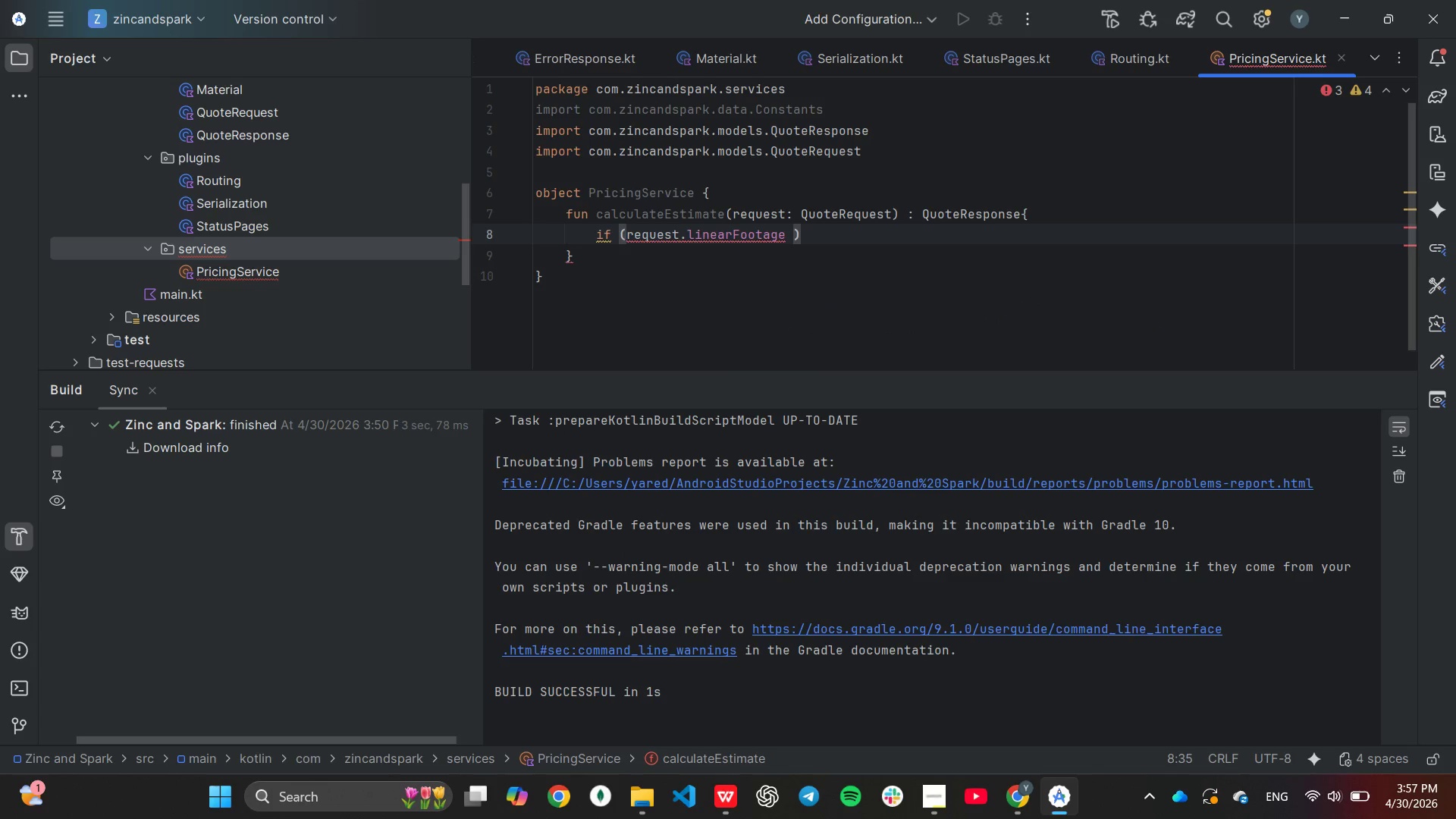 
key(Shift+ShiftLeft)
 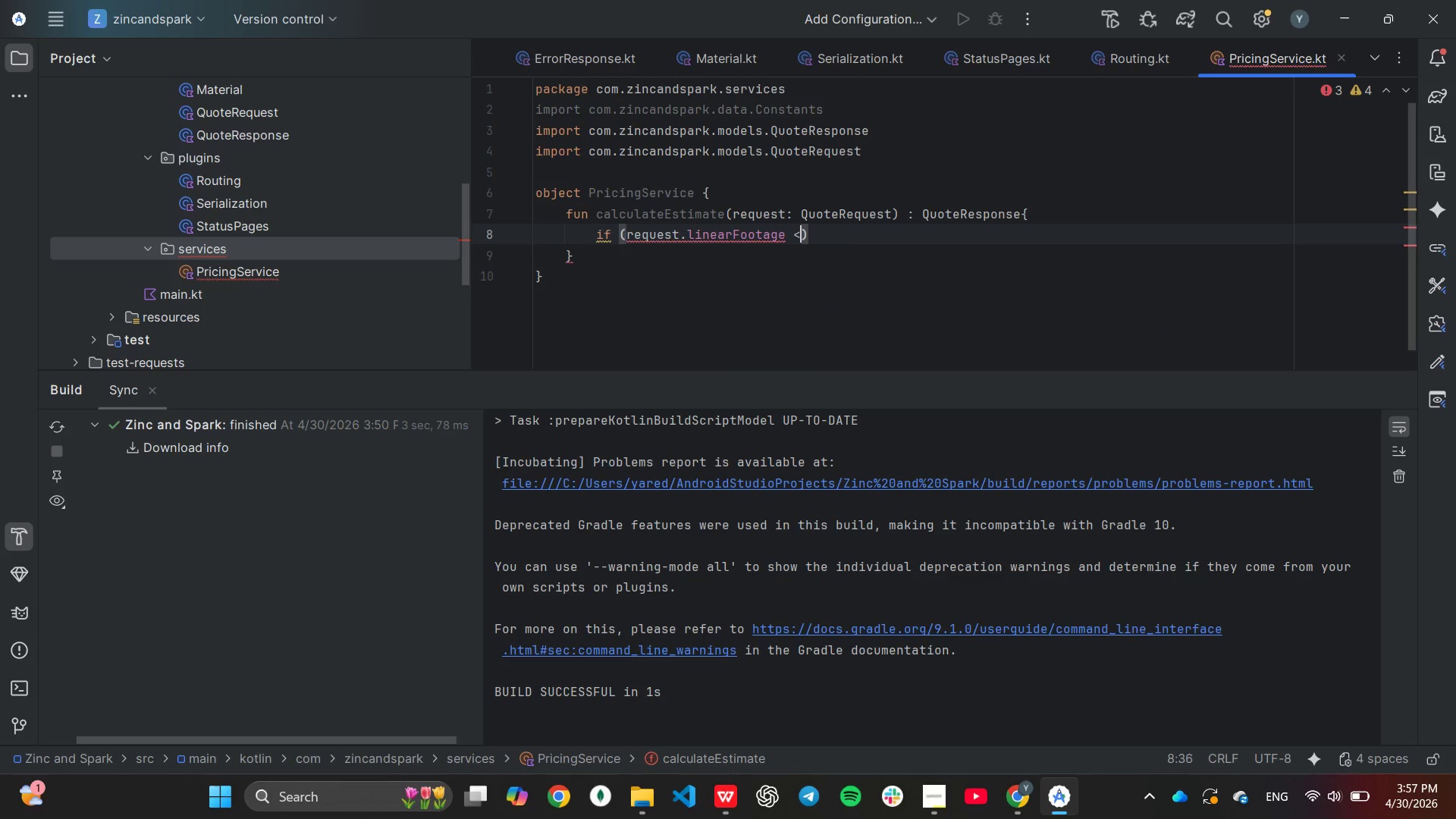 
key(Shift+Comma)
 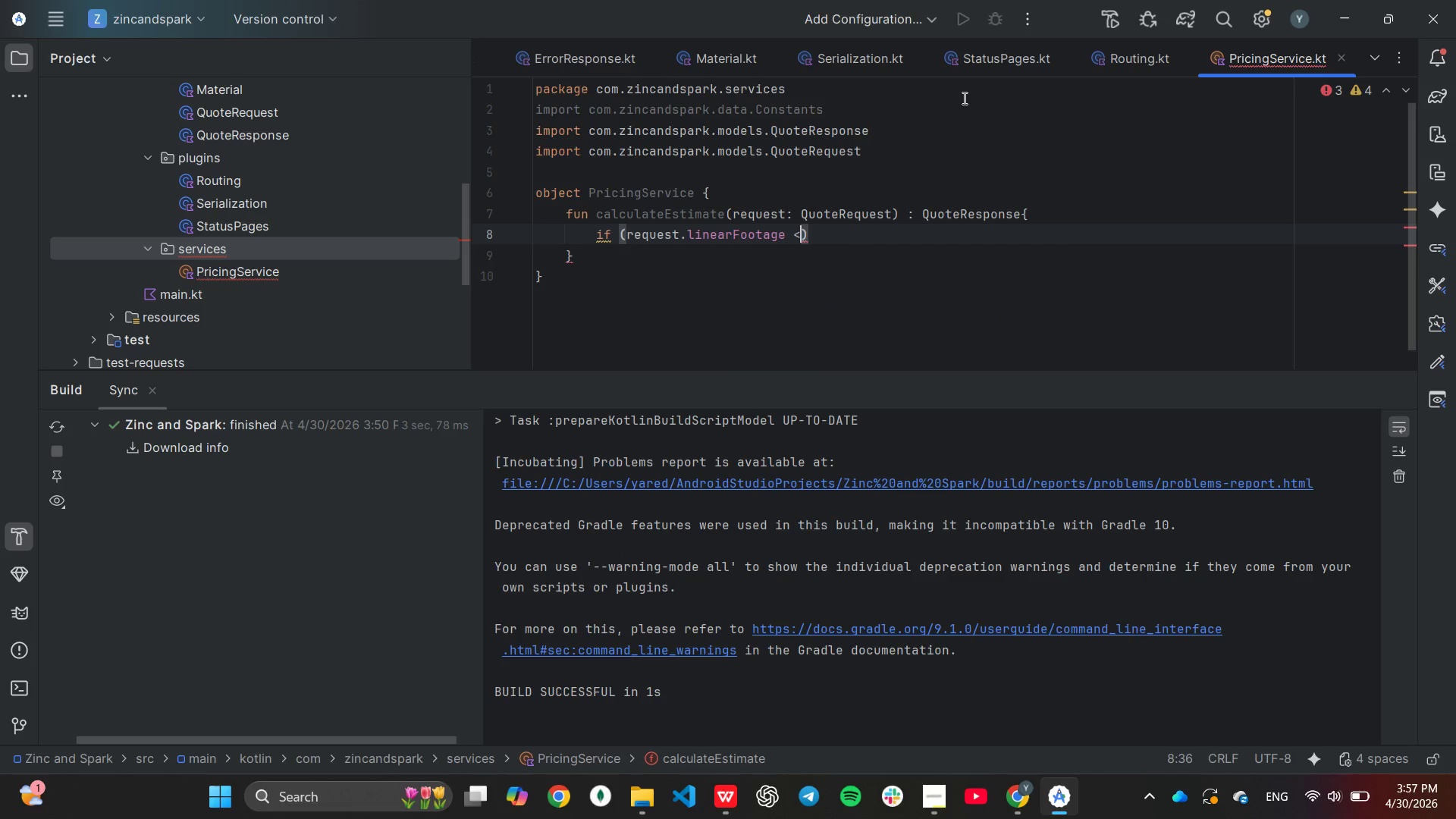 
key(Equal)
 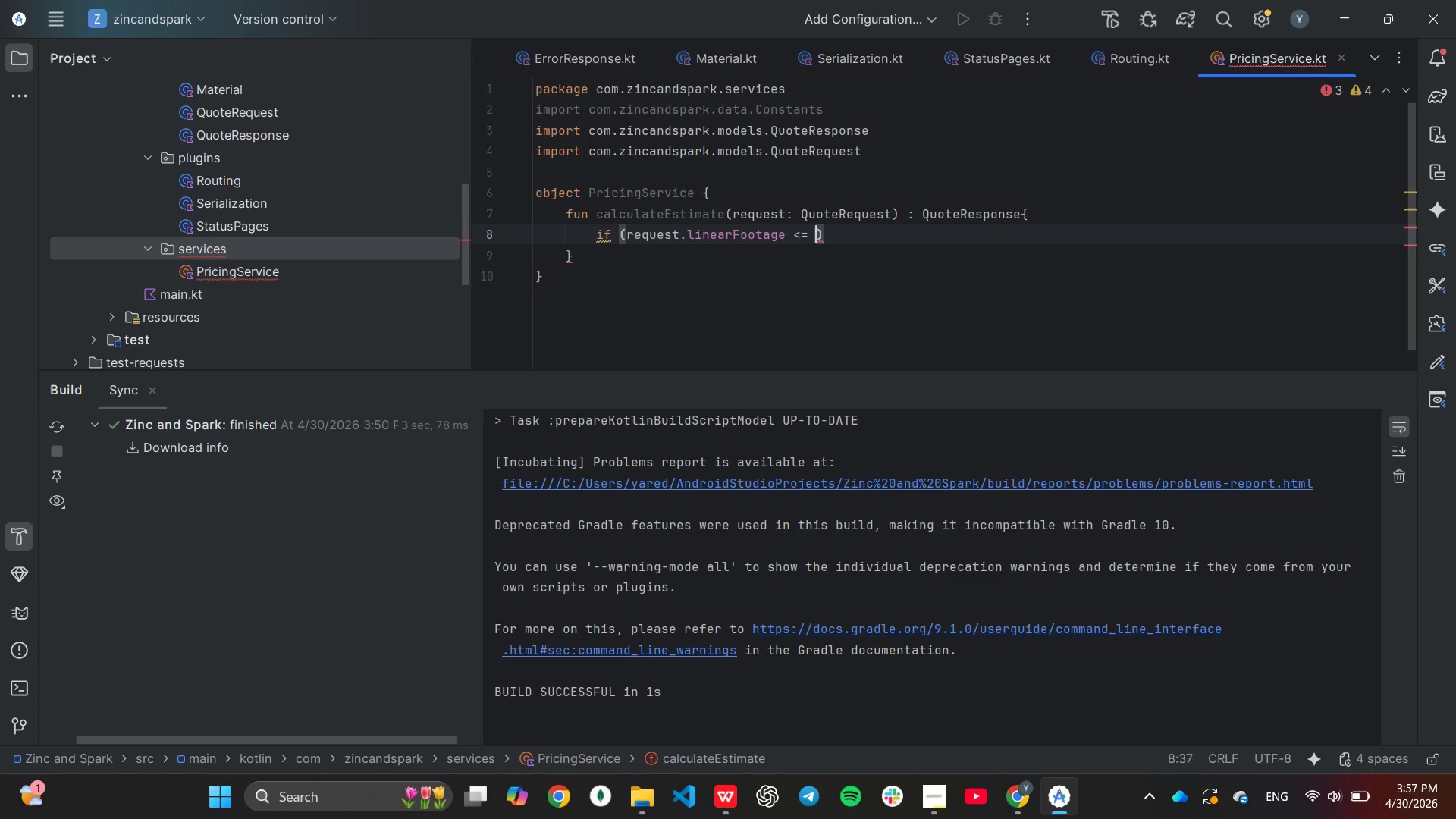 
key(Space)
 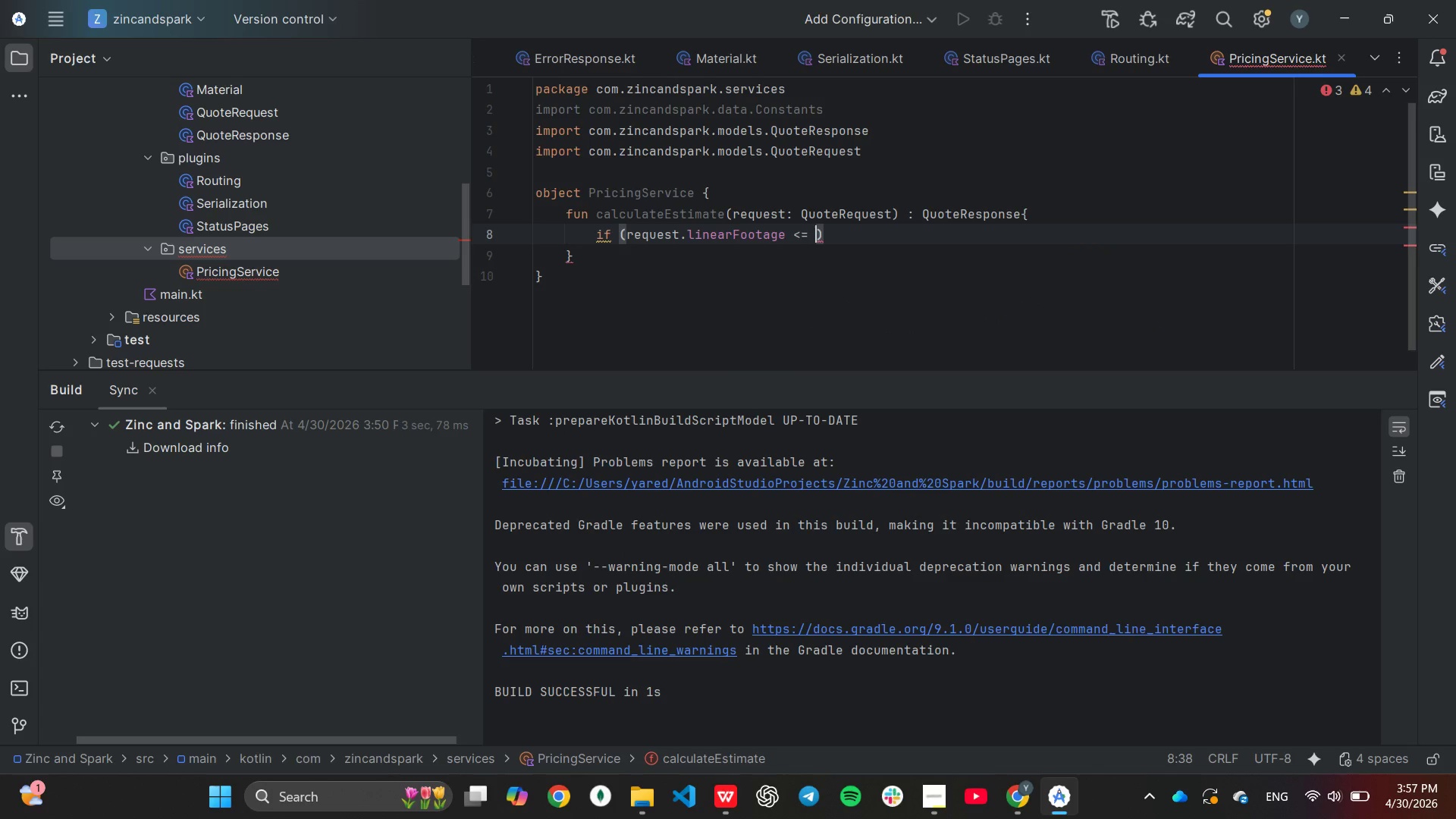 
key(0)
 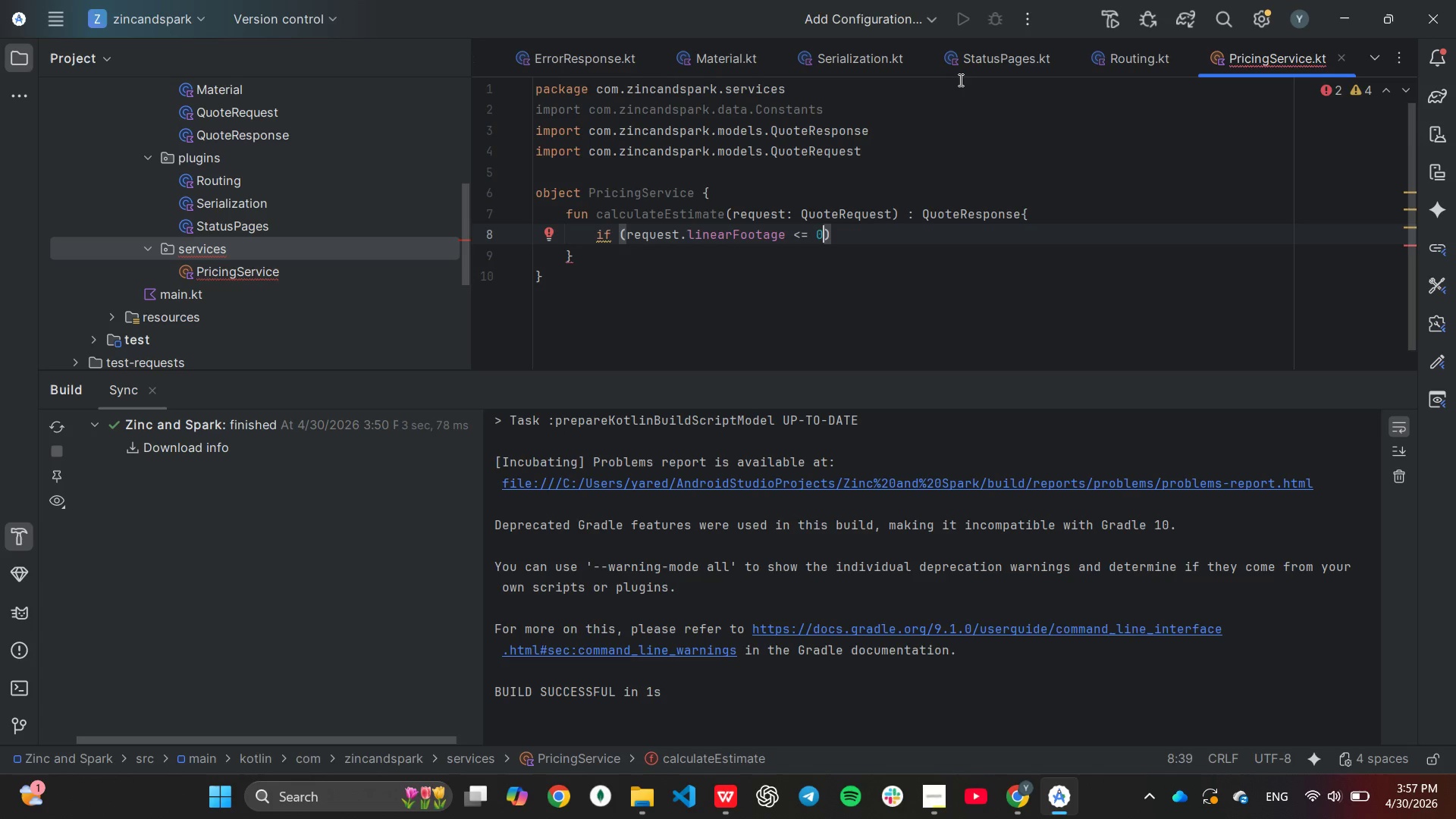 
key(ArrowRight)
 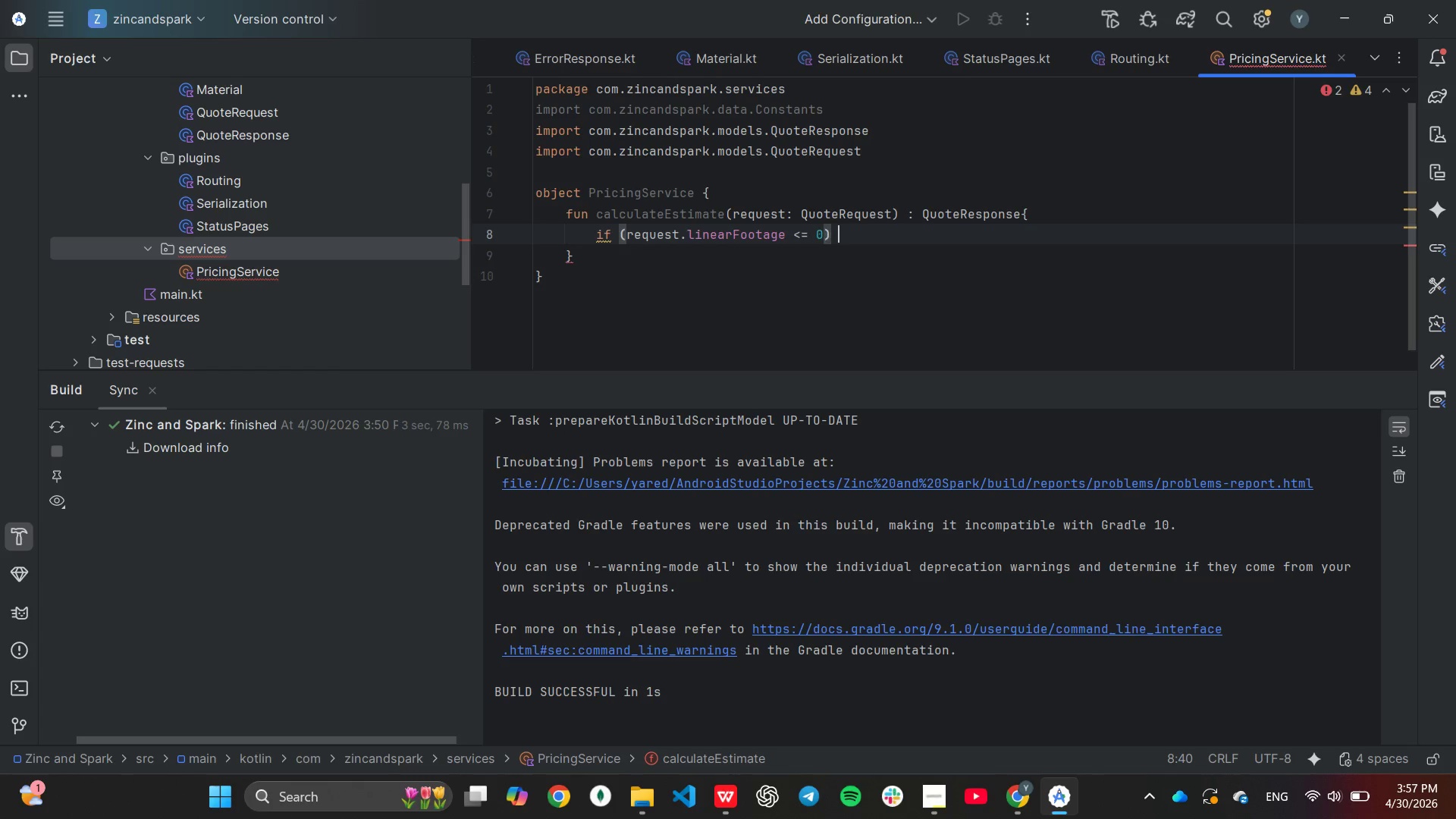 
key(Space)
 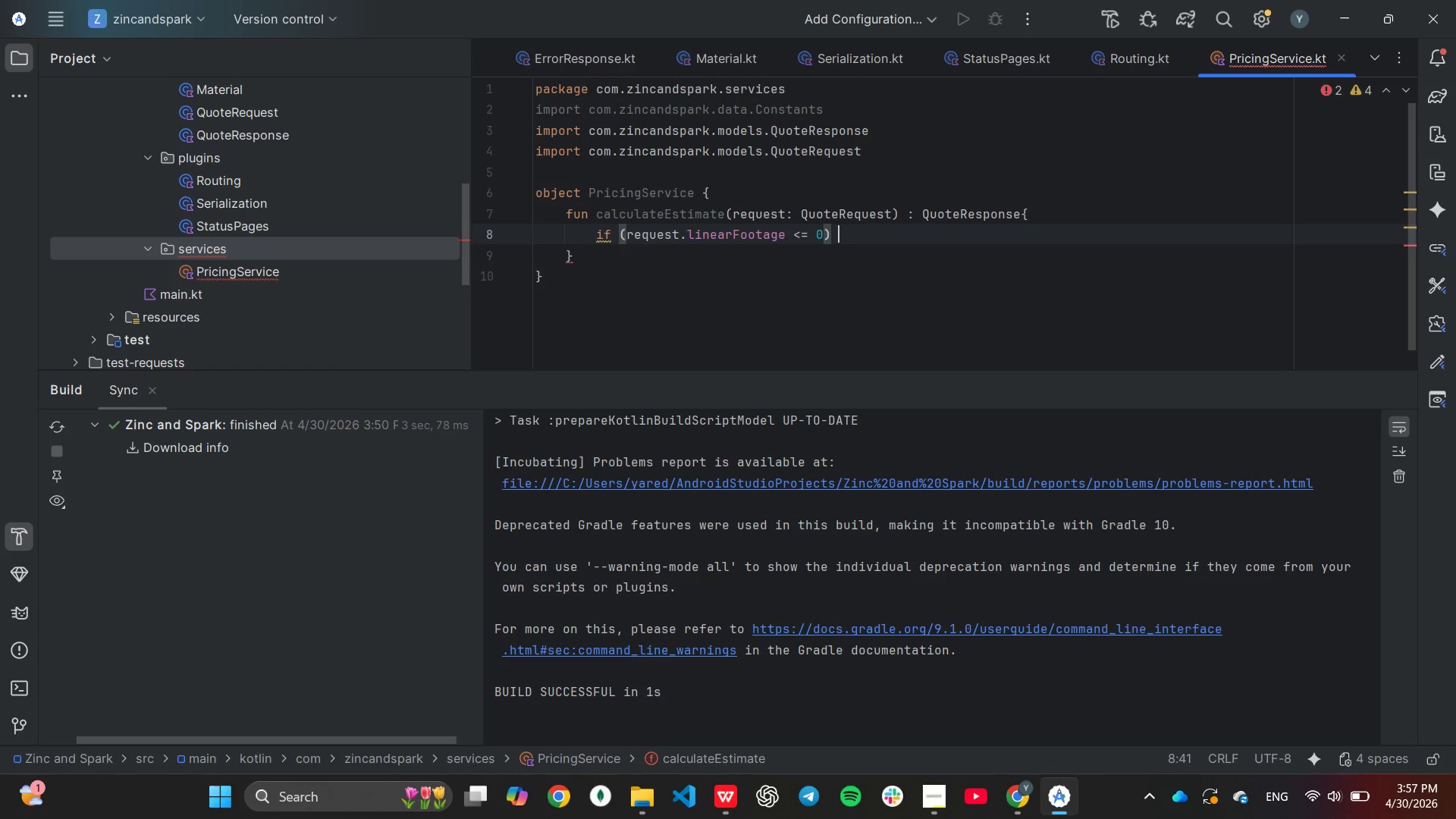 
key(Shift+BracketLeft)
 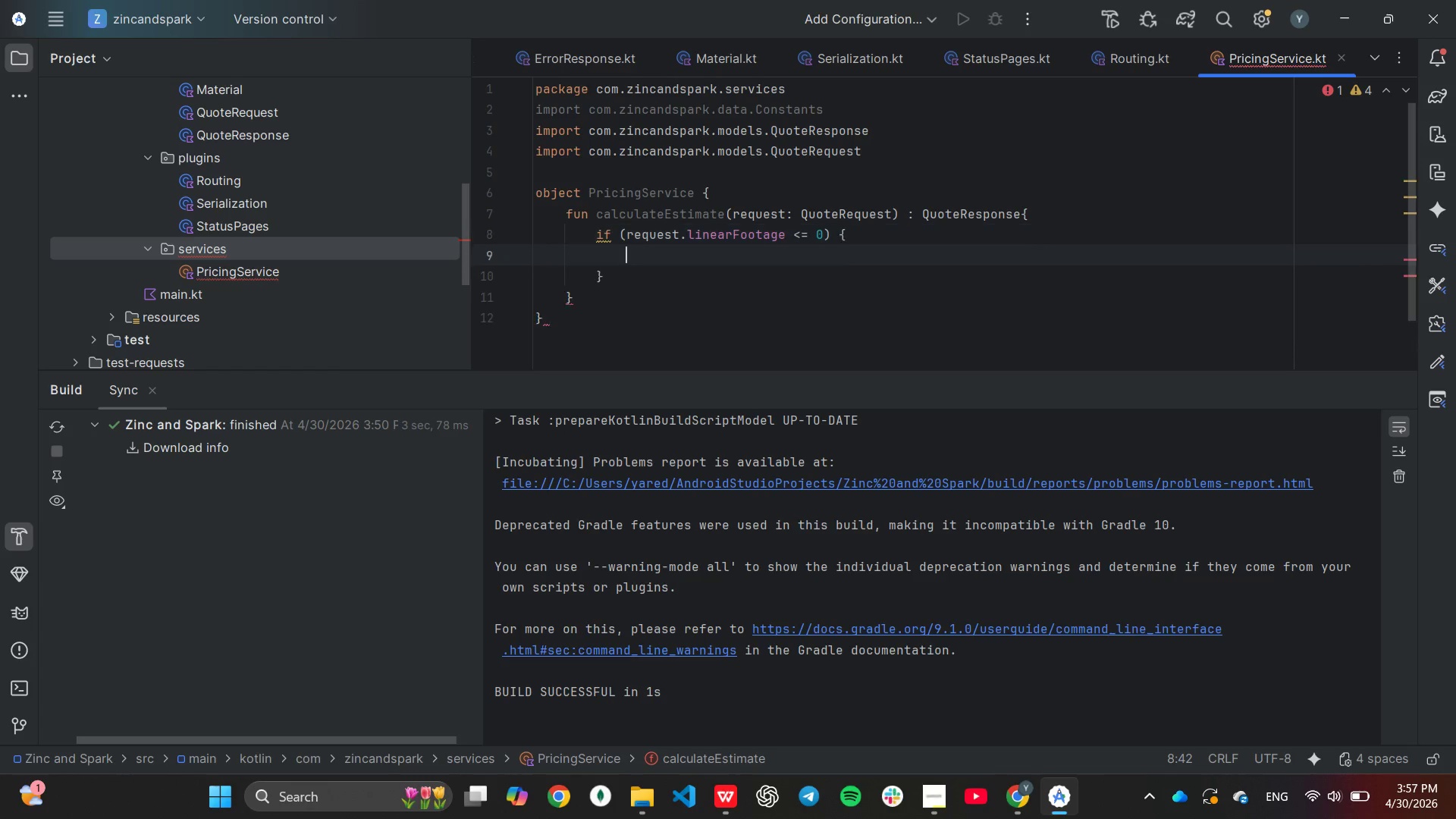 
key(Enter)
 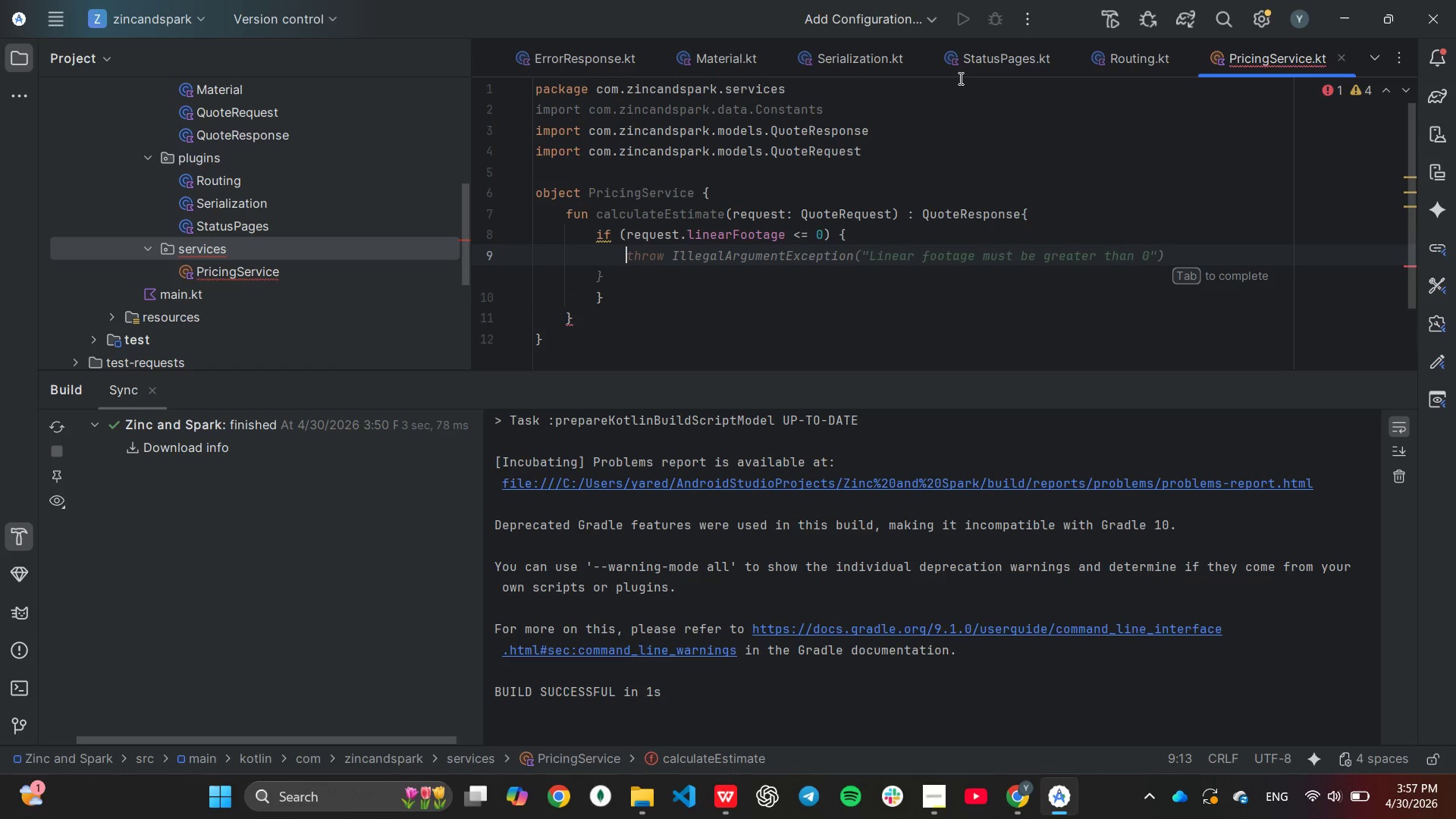 
type(thro)
key(Tab)
 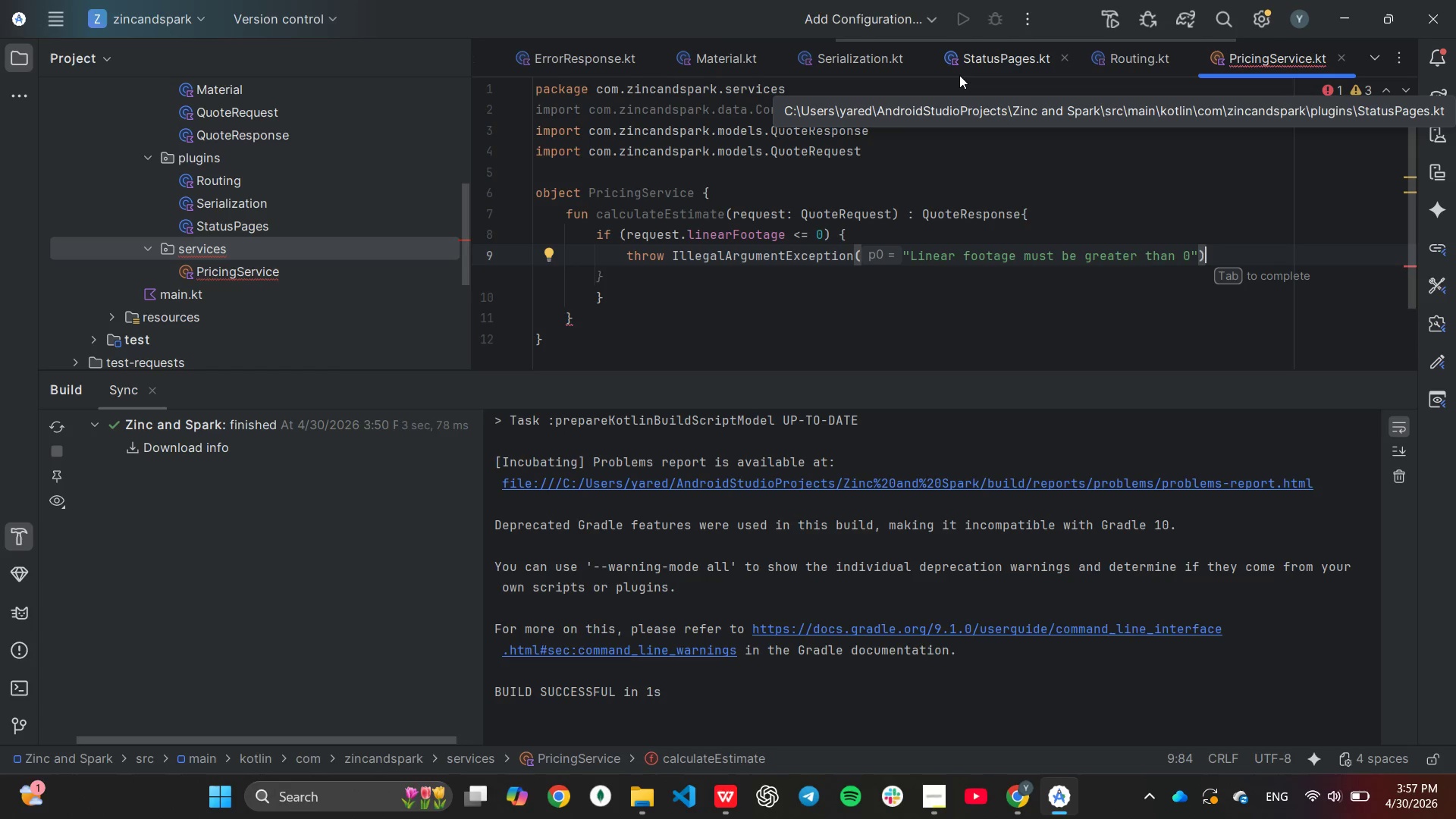 
wait(5.66)
 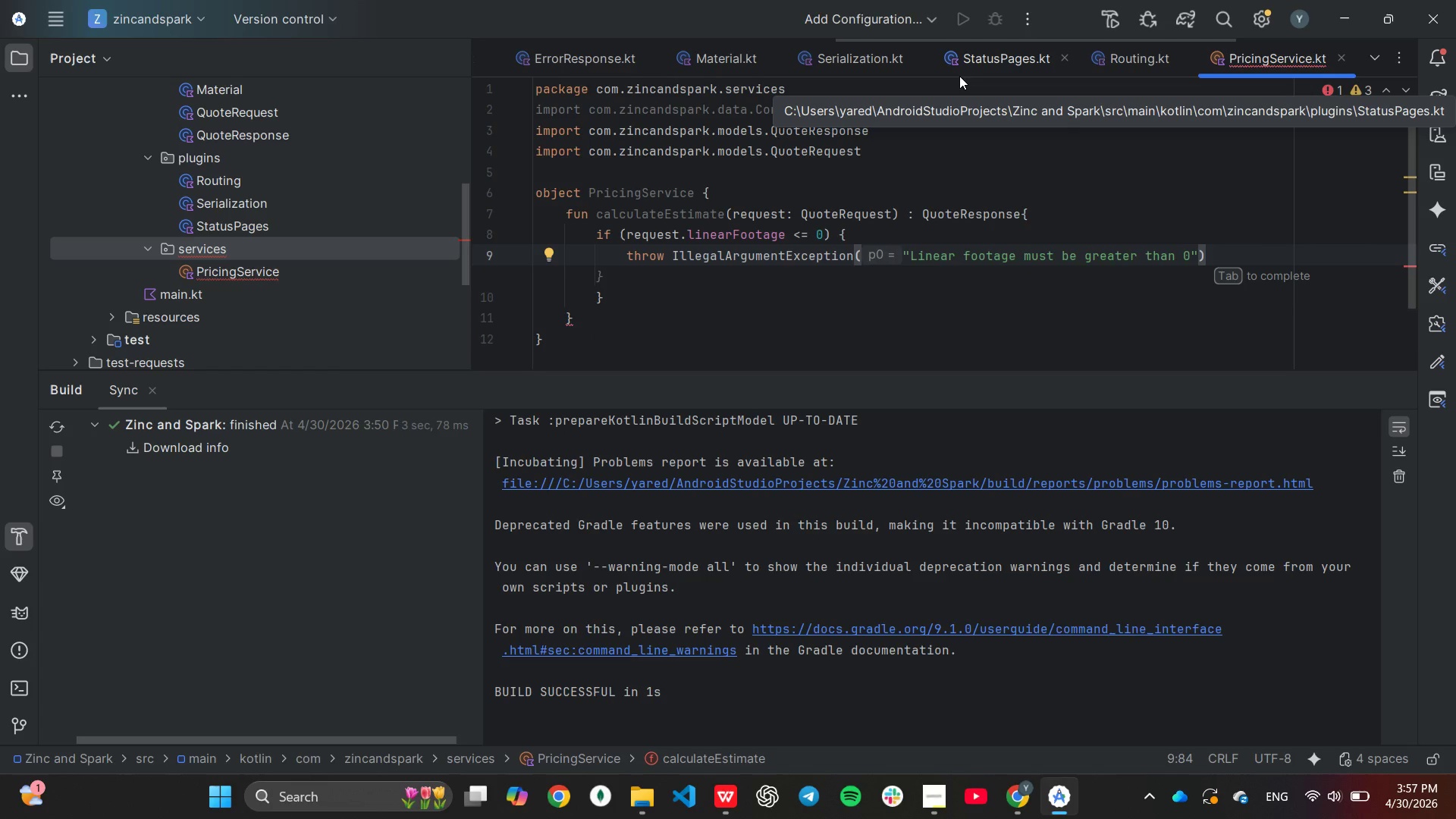 
key(ArrowDown)
 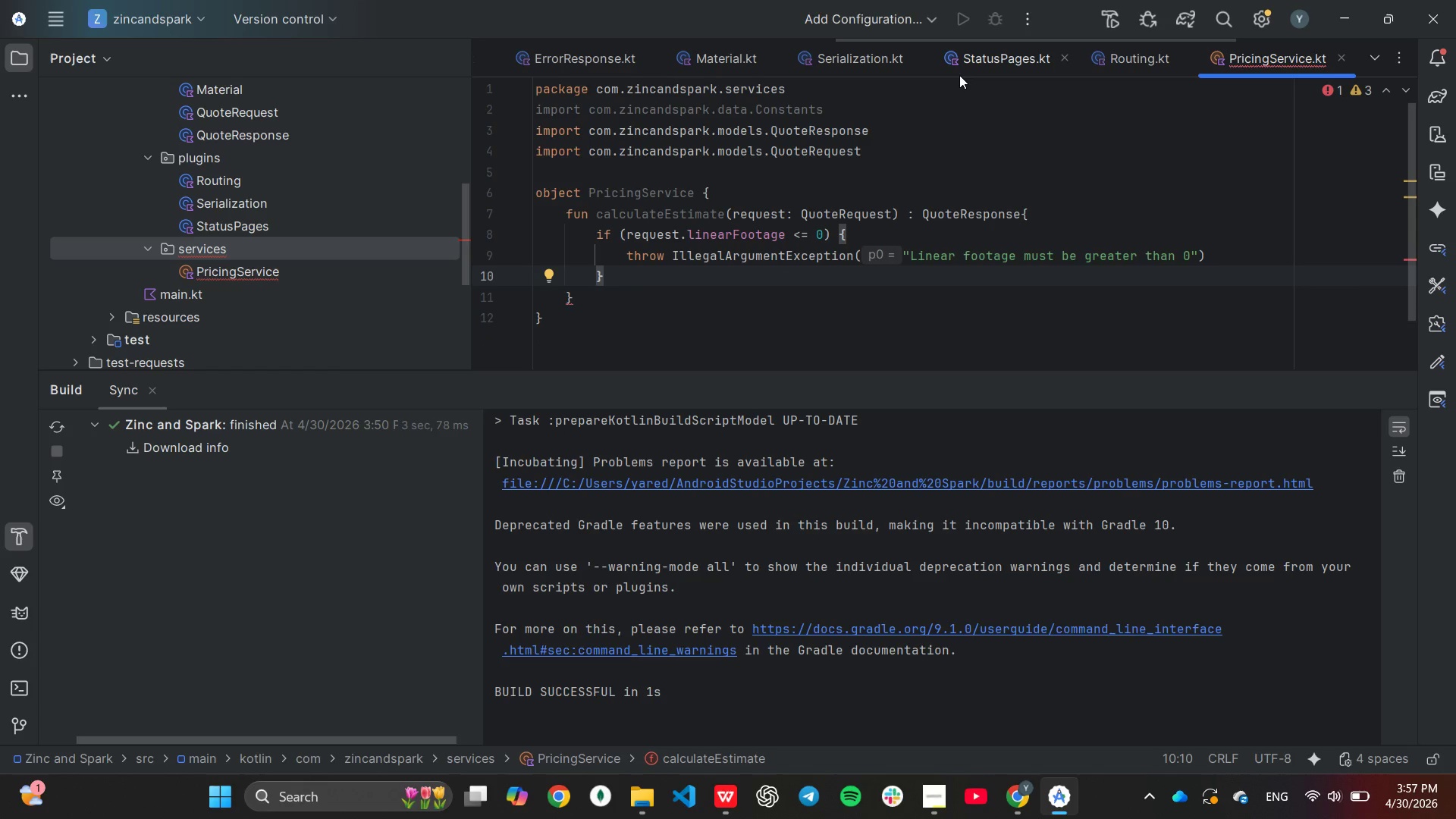 
key(Enter)
 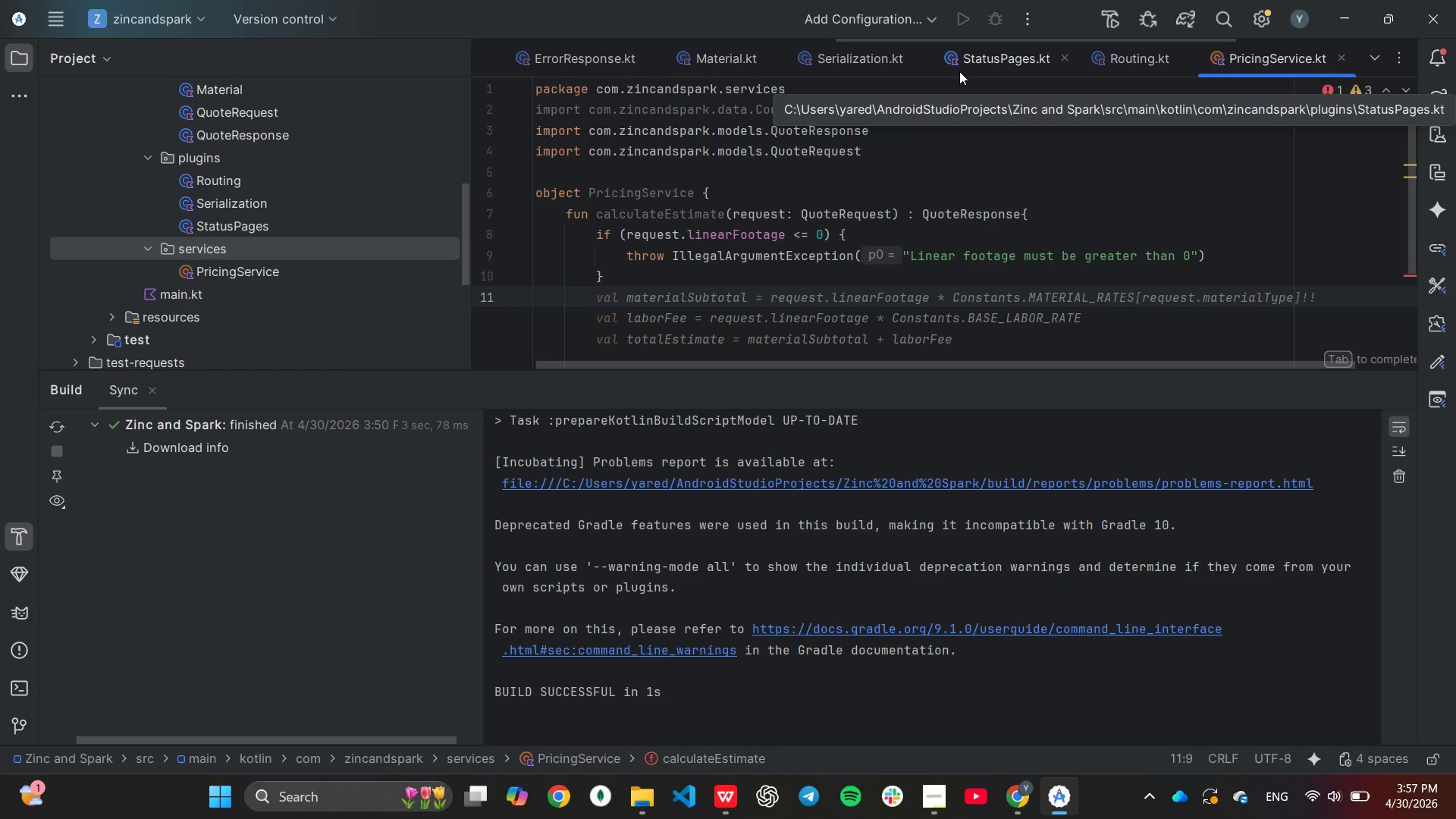 
wait(8.8)
 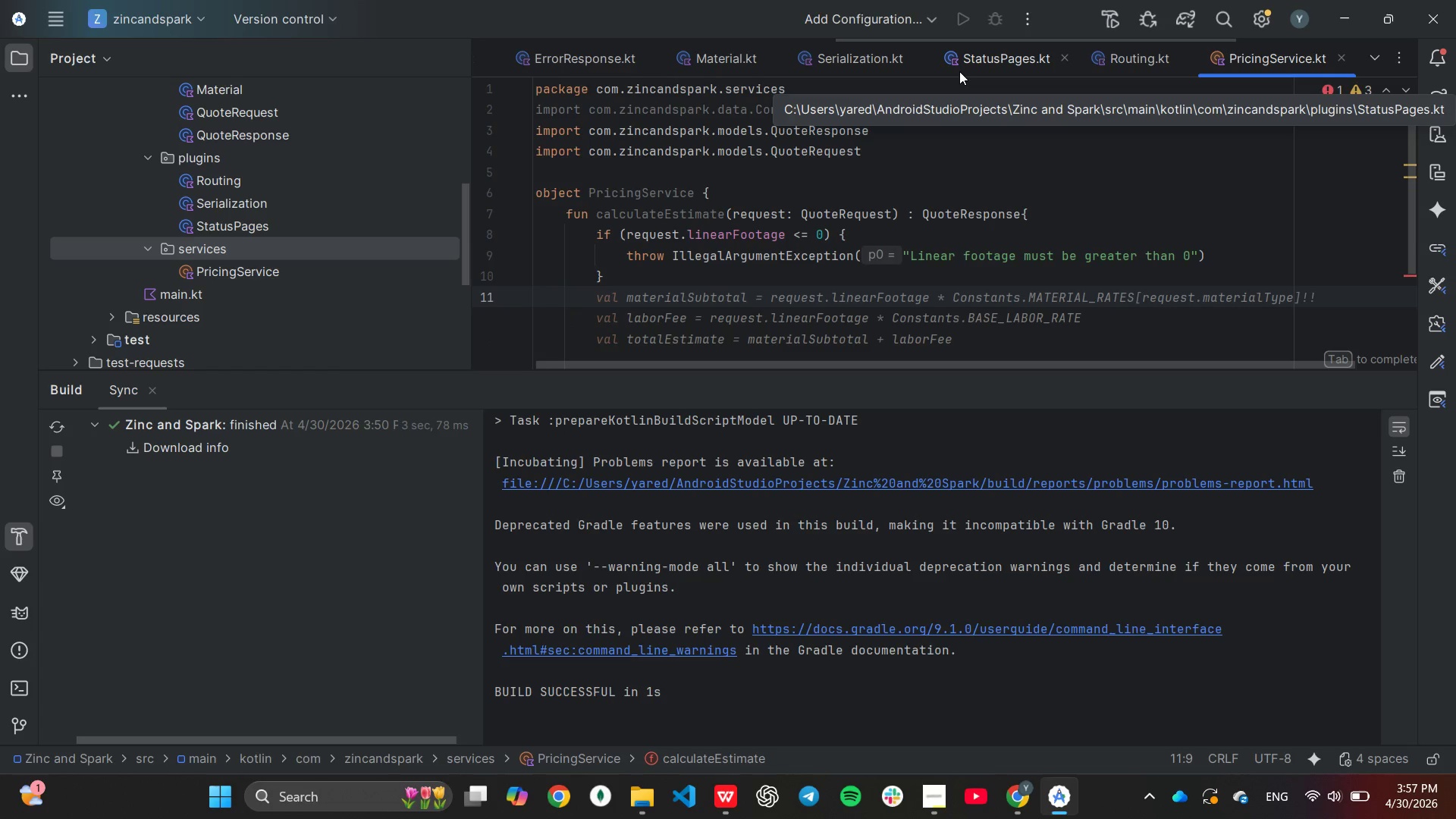 
type(val )
 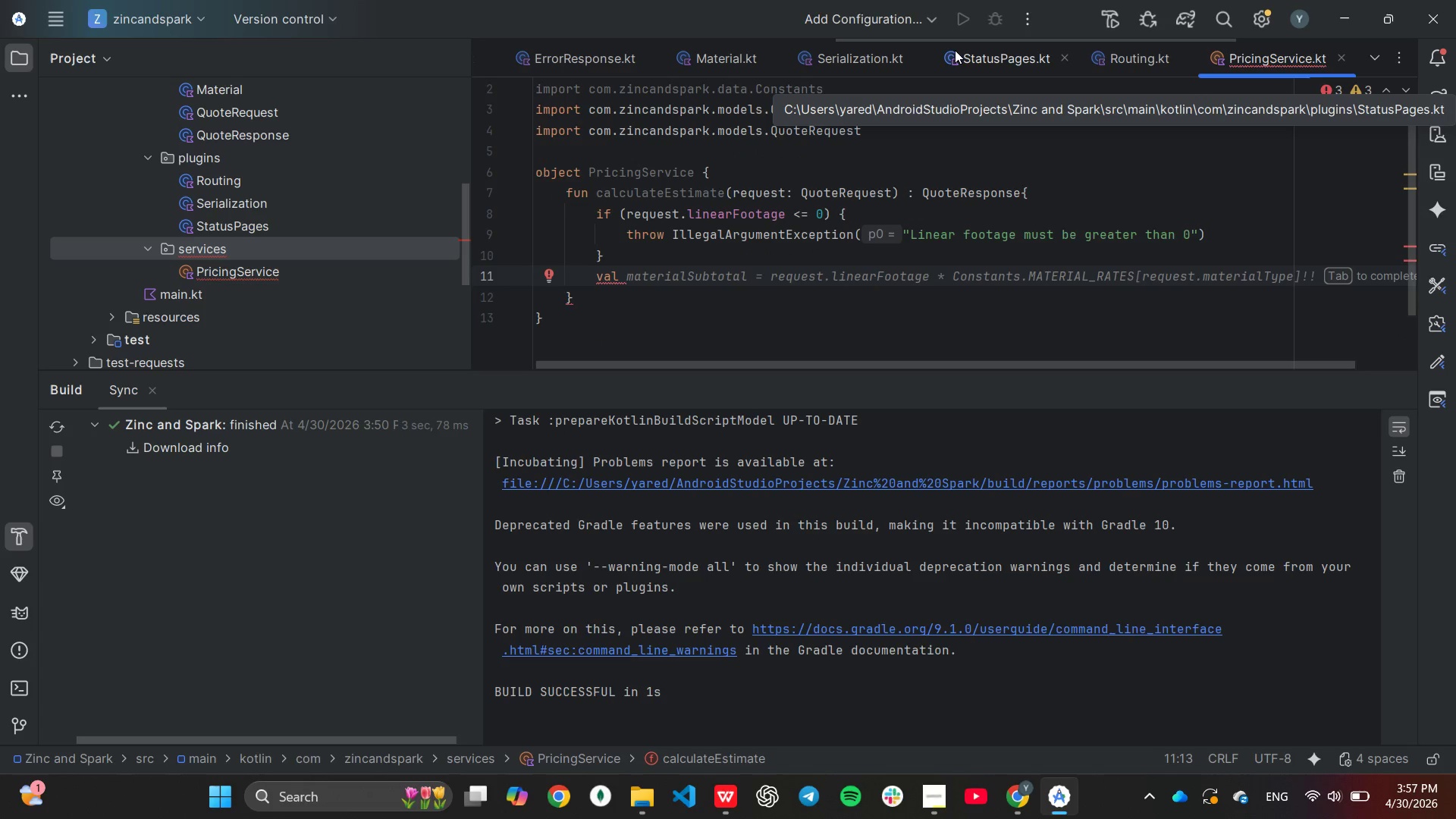 
type(materialRate = )
 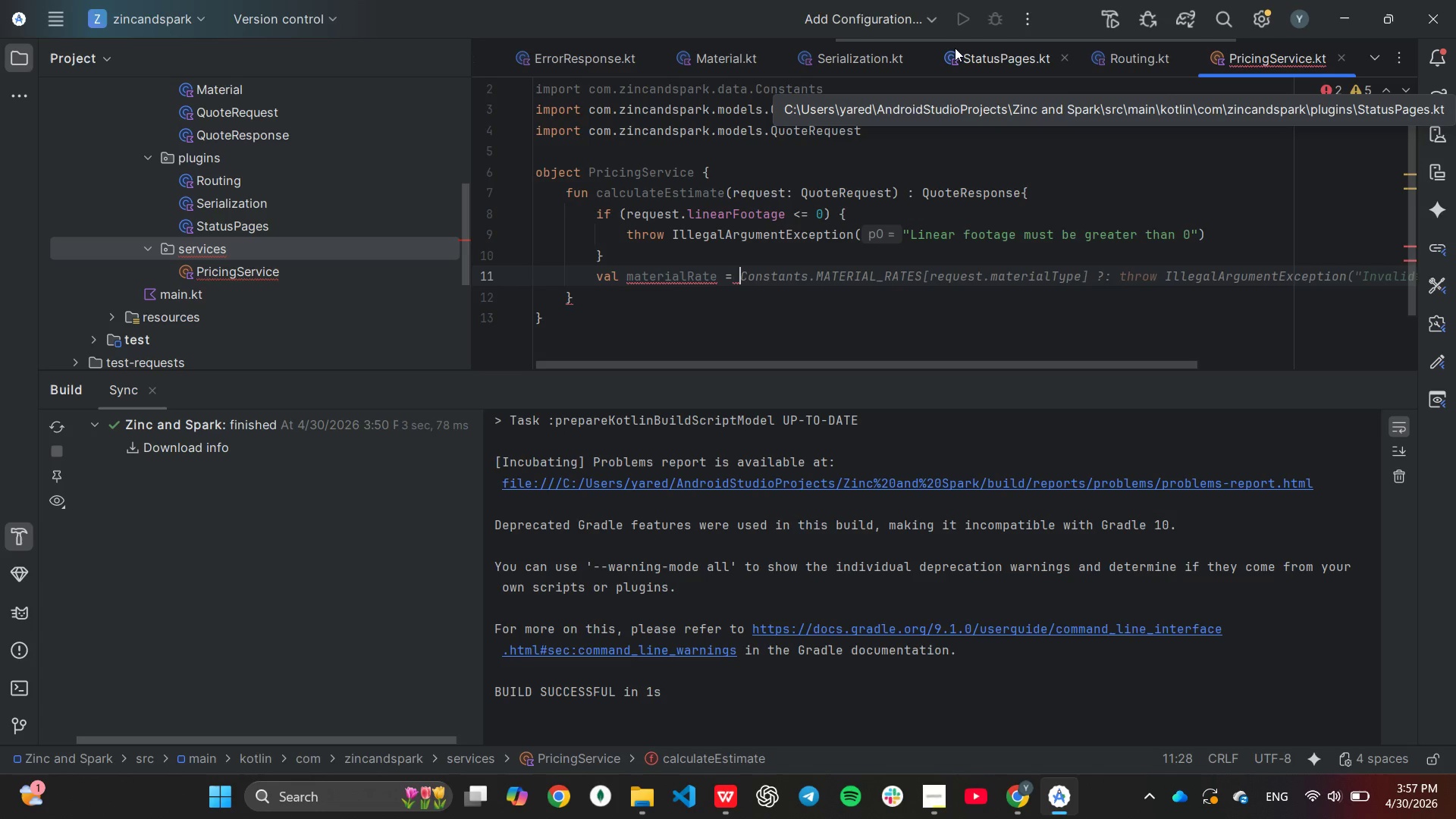 
wait(5.83)
 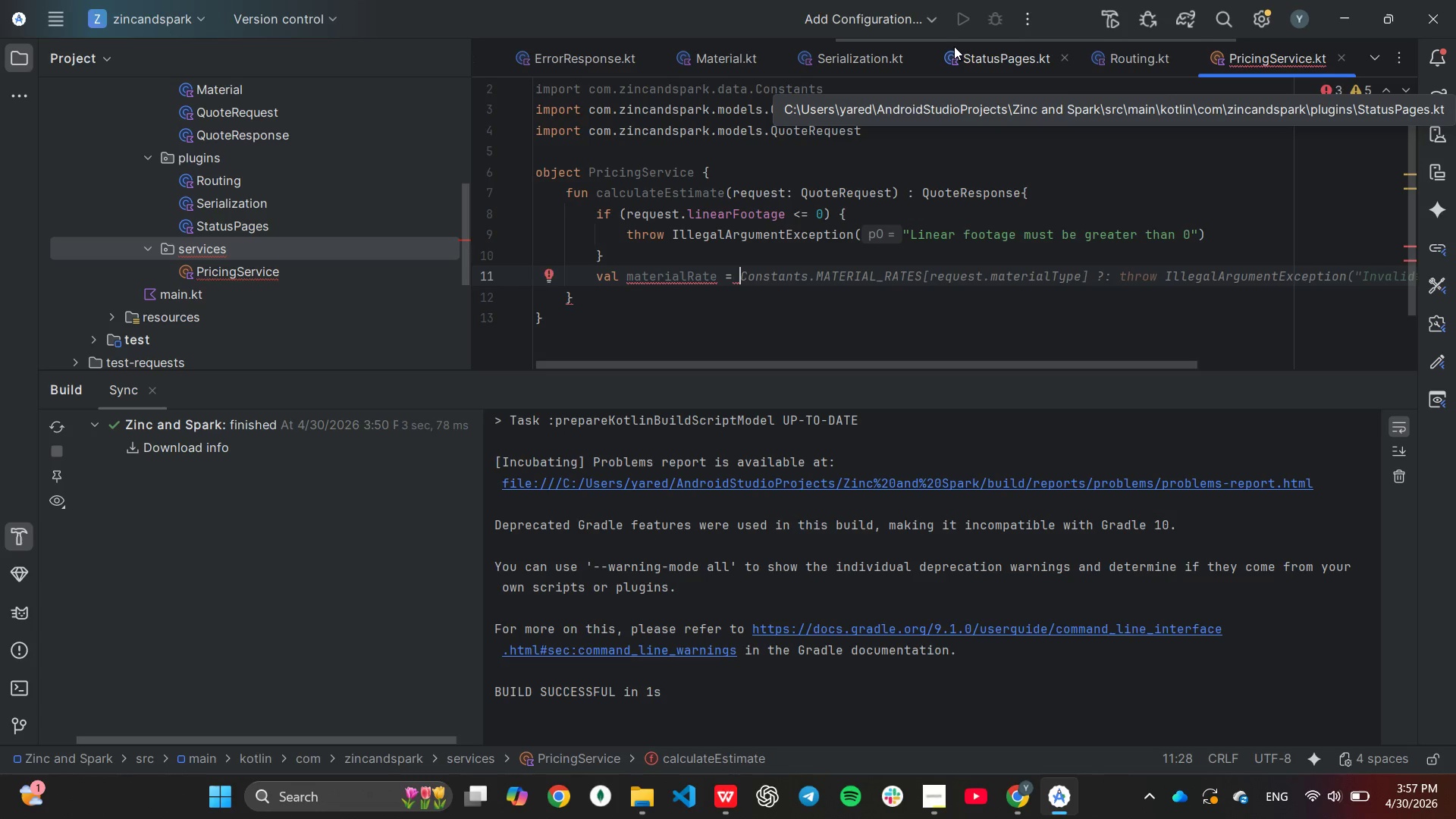 
key(Tab)
 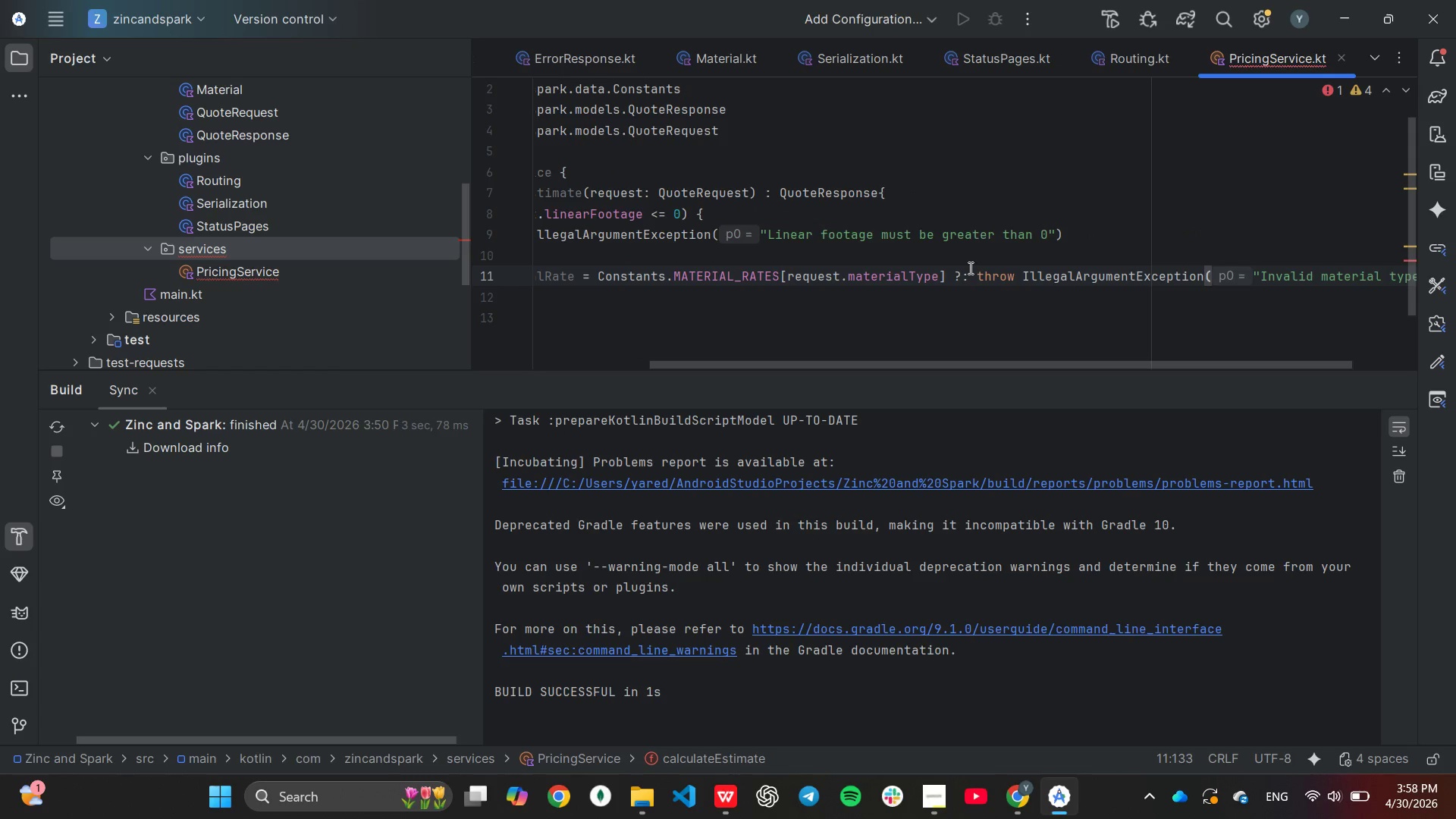 
left_click([952, 276])
 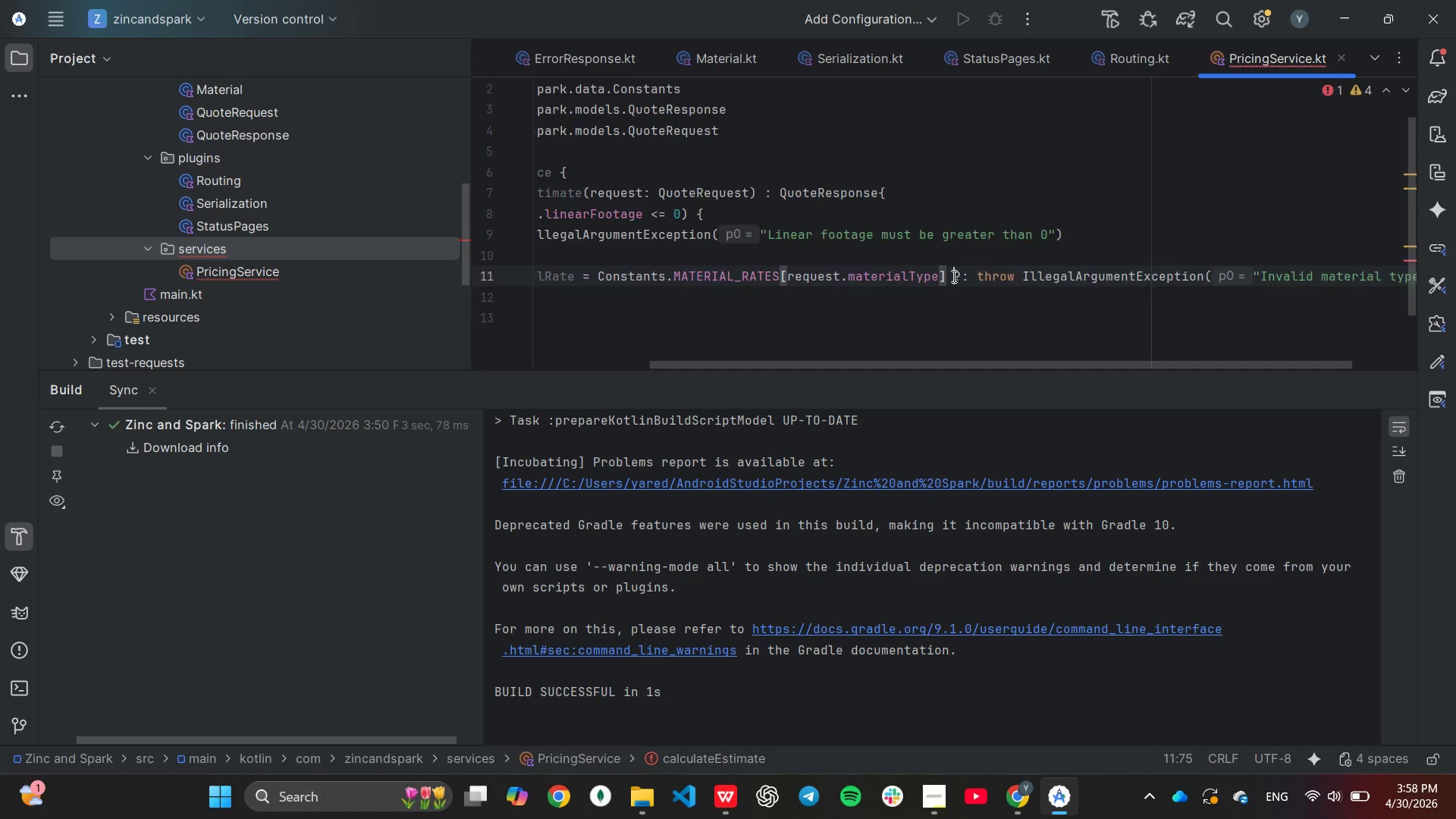 
key(Enter)
 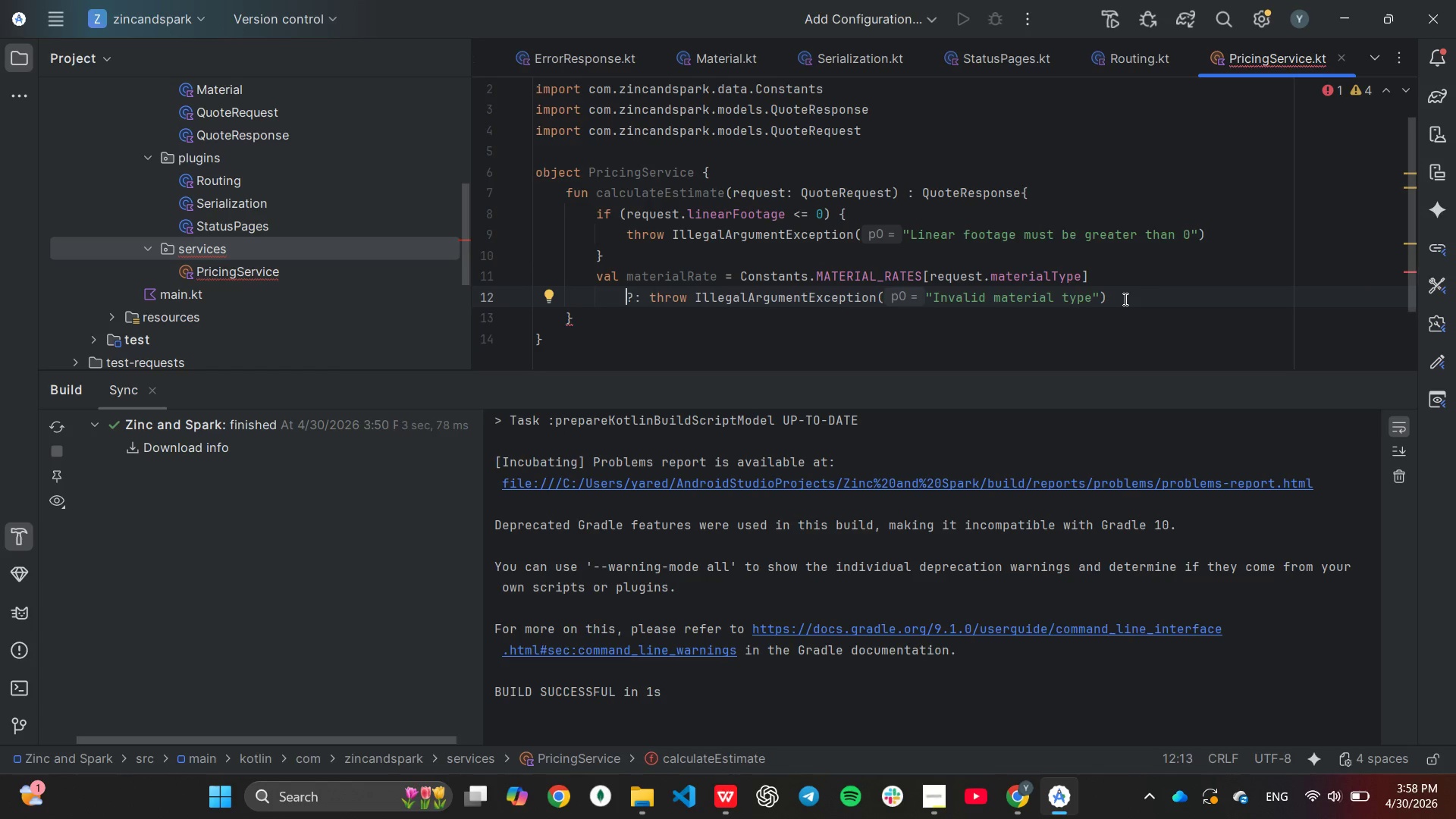 
left_click([1125, 298])
 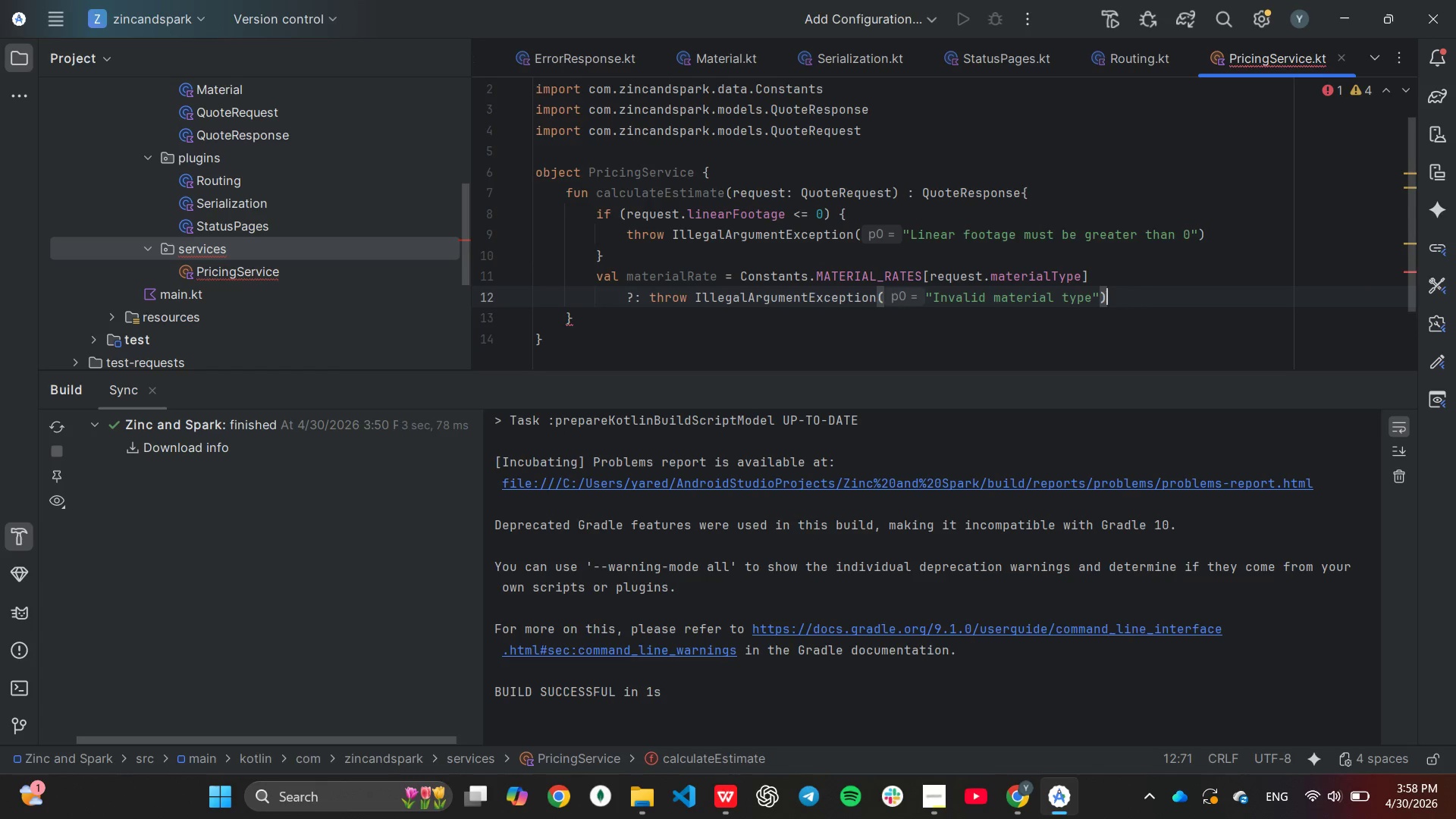 
key(Enter)
 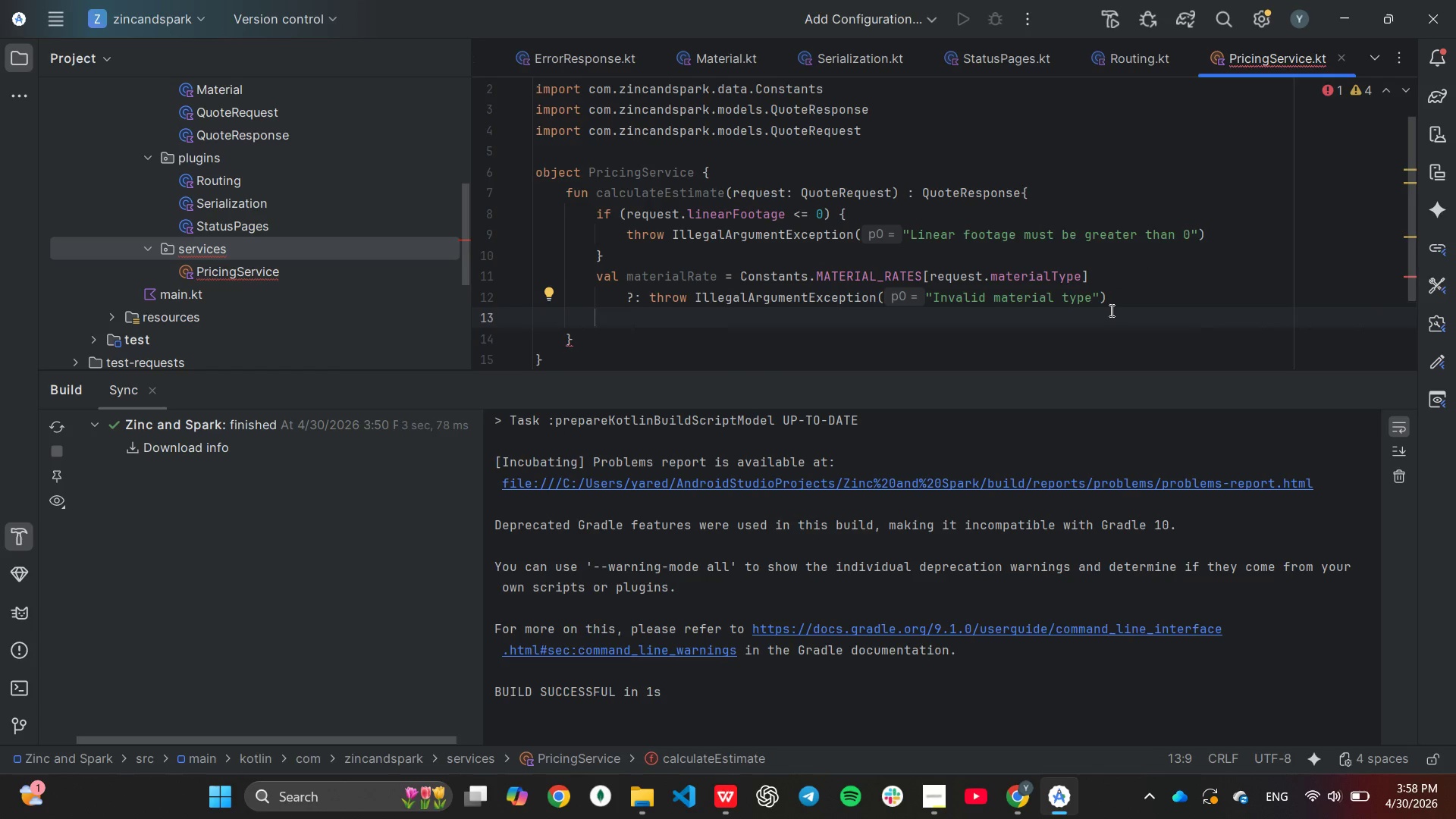 
key(Enter)
 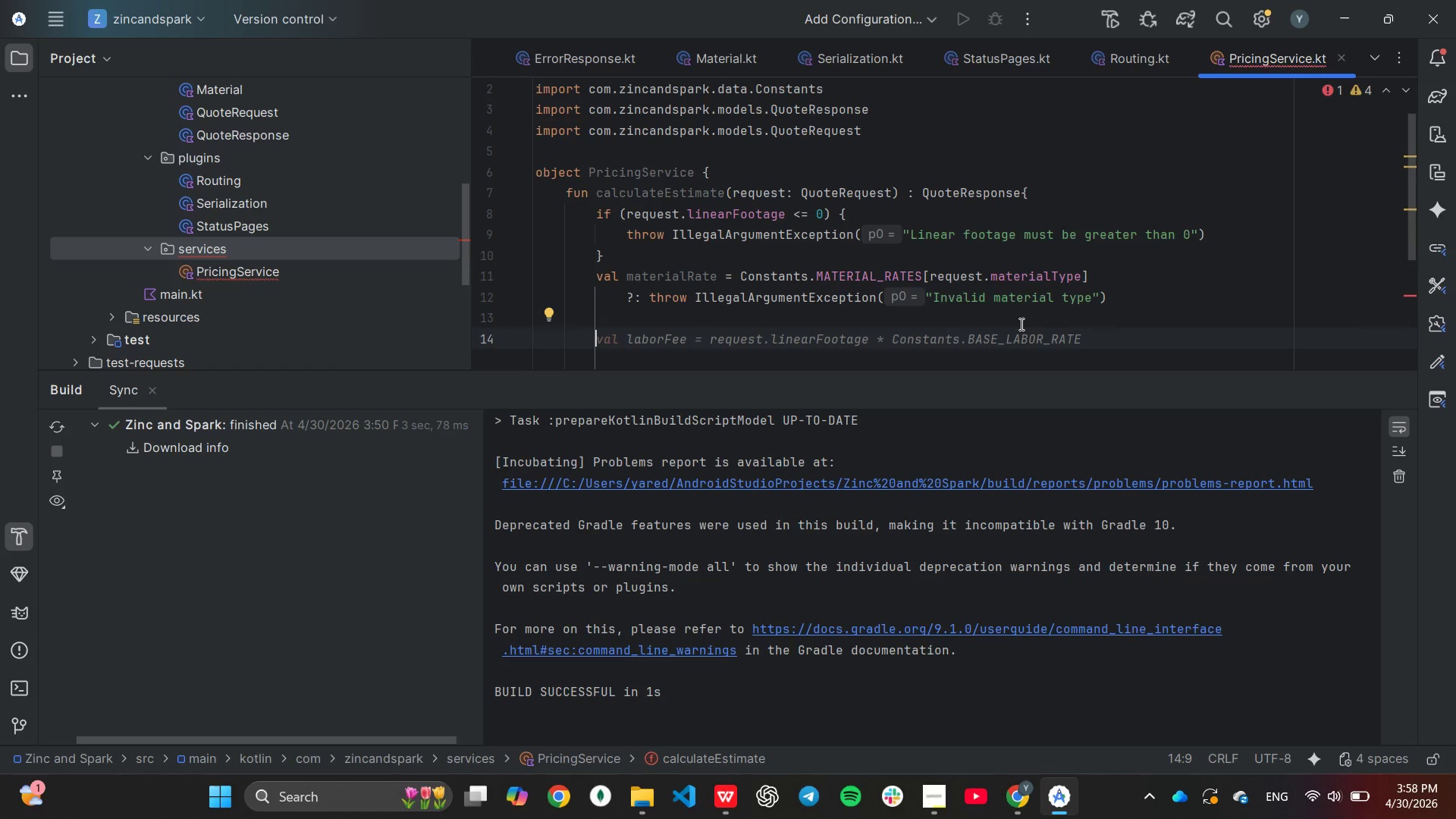 
scroll: coordinate [1020, 324], scroll_direction: down, amount: 1.0
 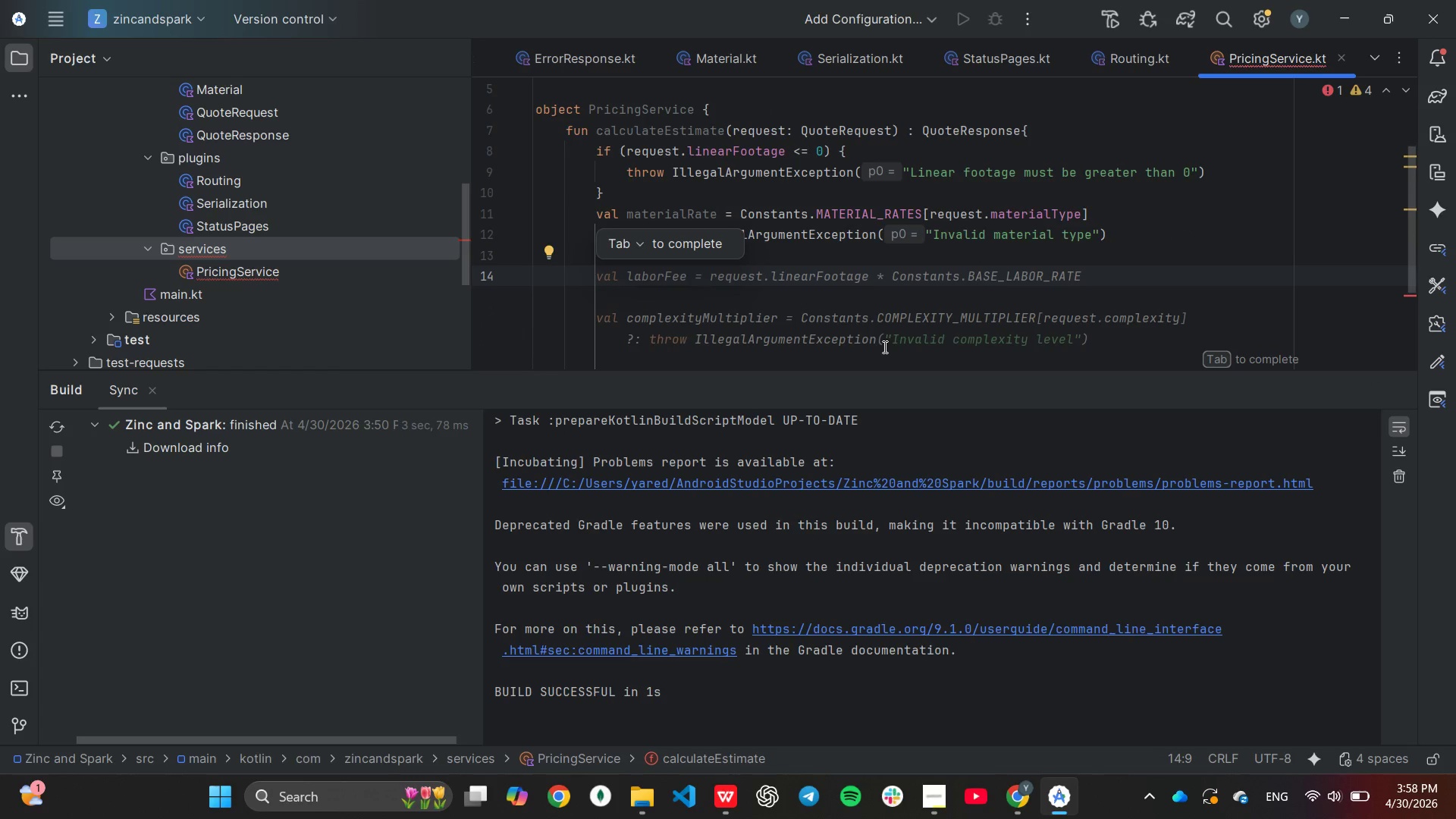 
left_click([883, 347])
 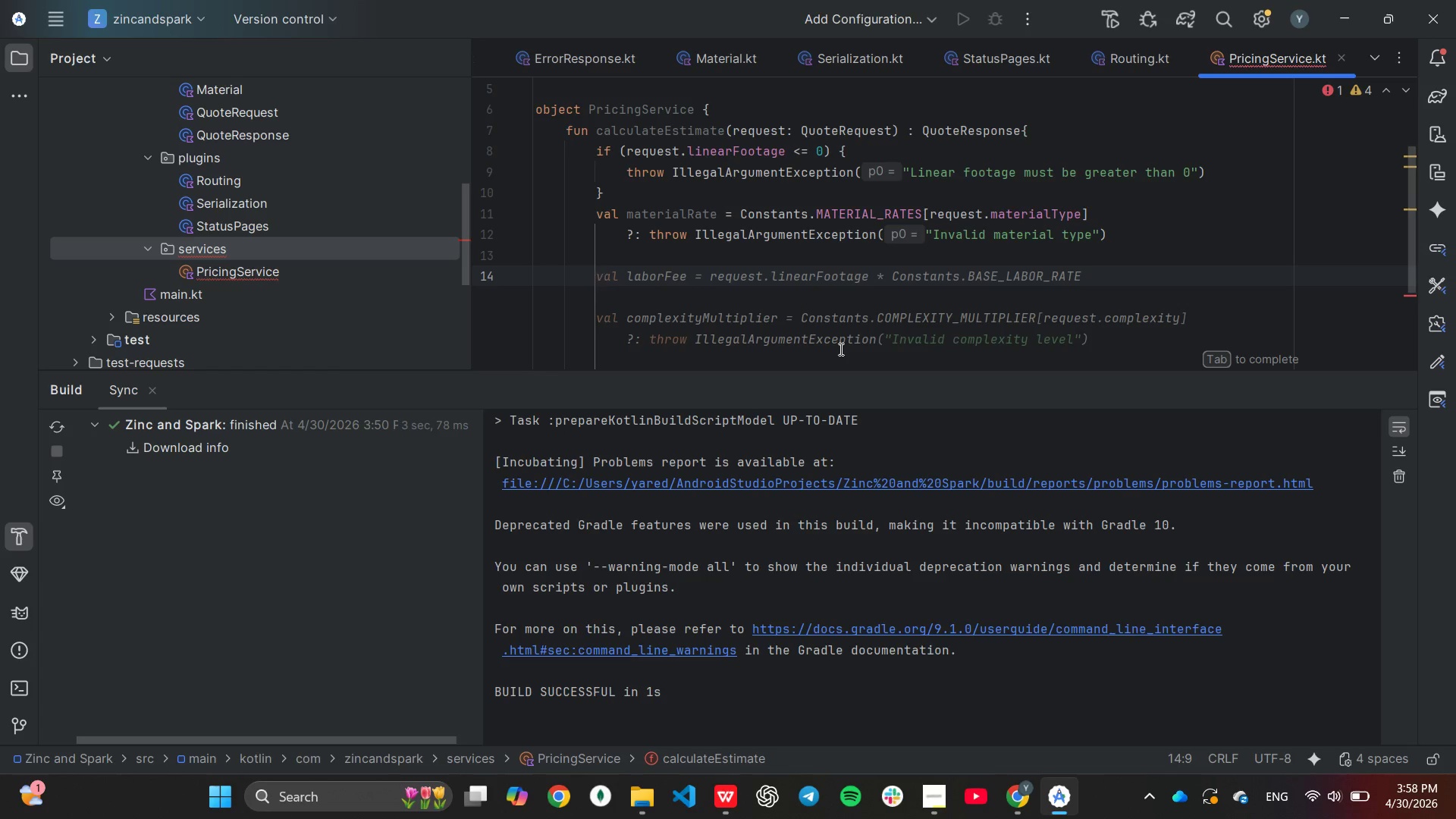 
wait(20.86)
 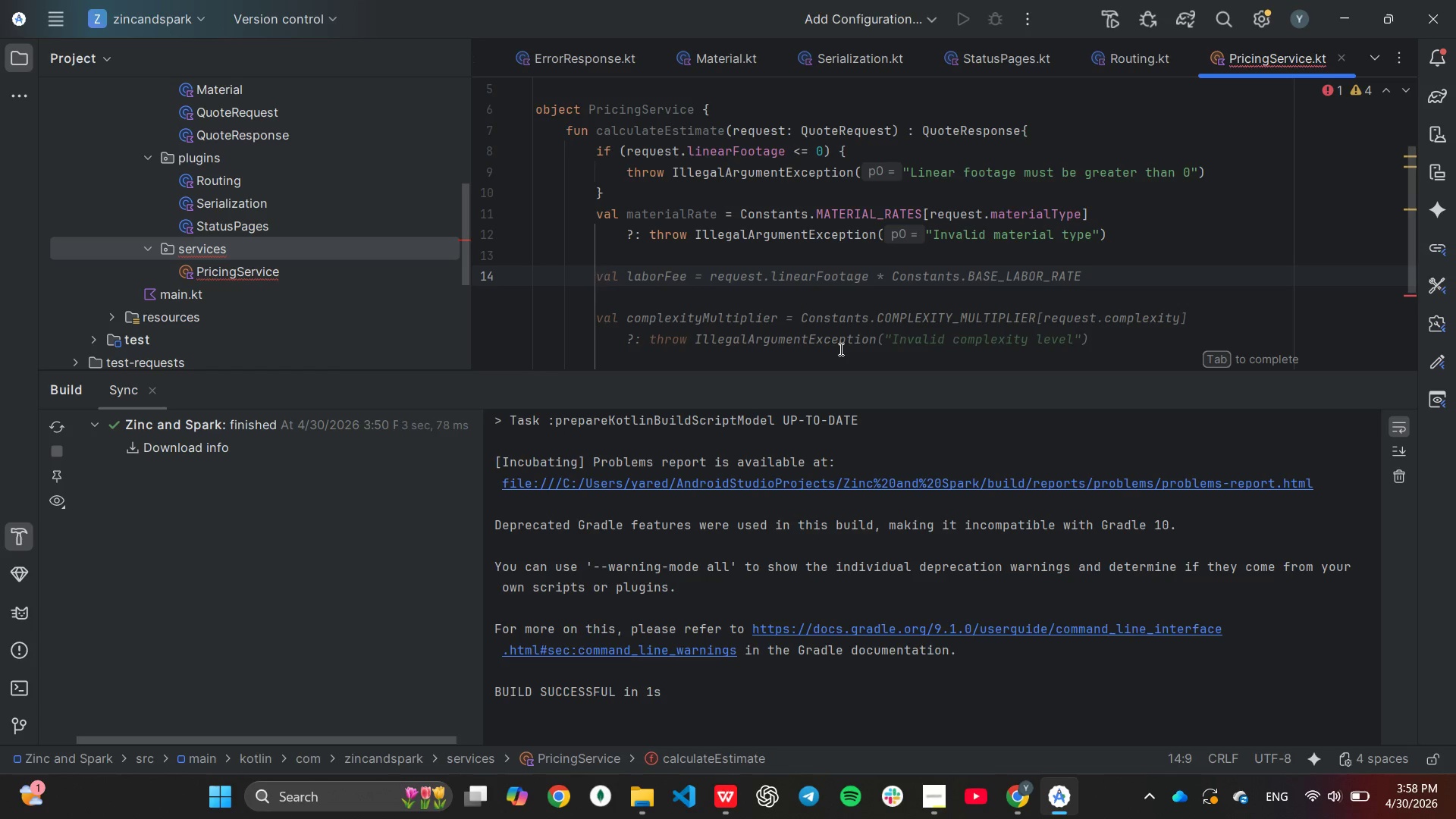 
left_click([1094, 237])
 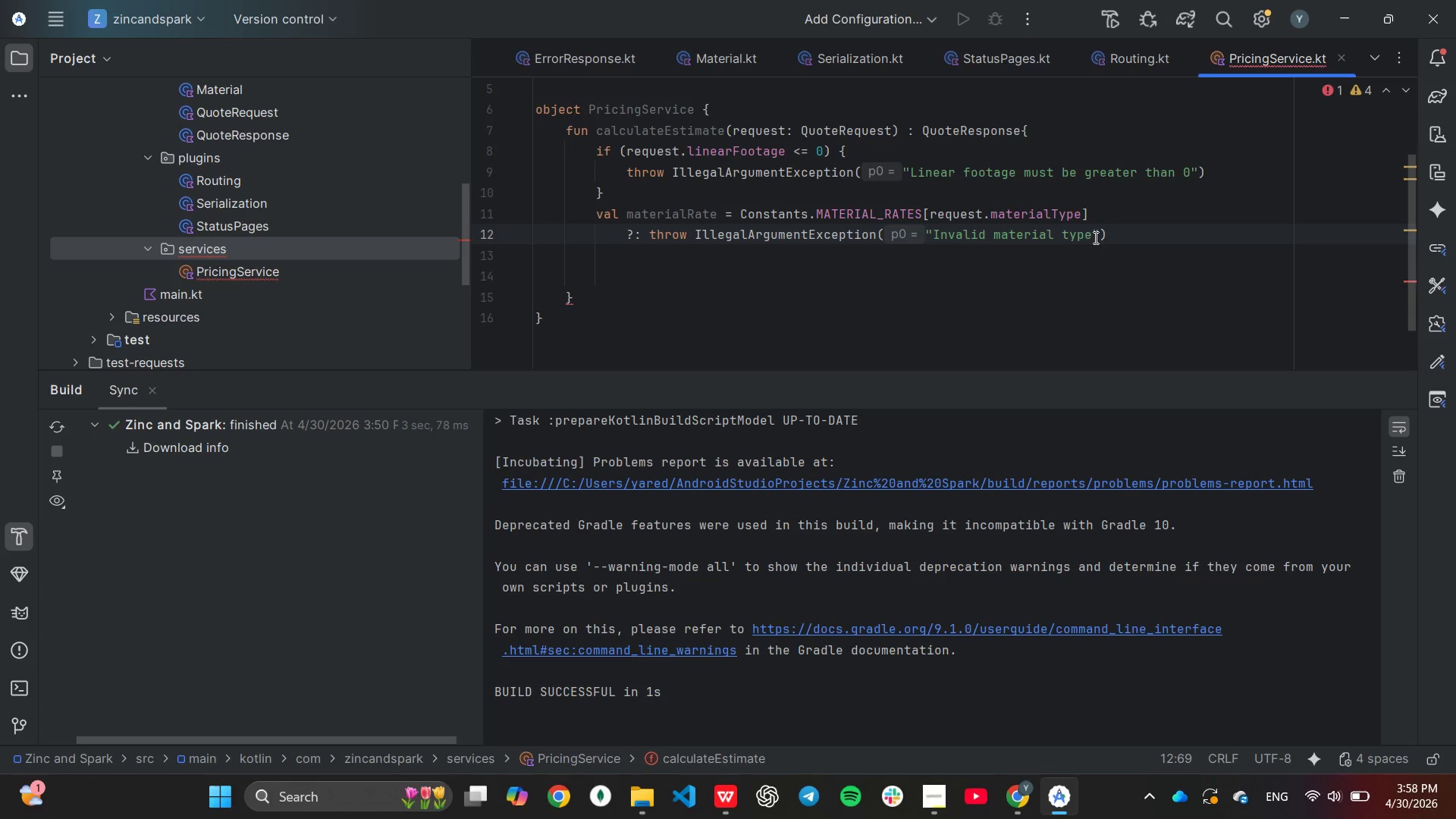 
hold_key(key=Backspace, duration=0.94)
 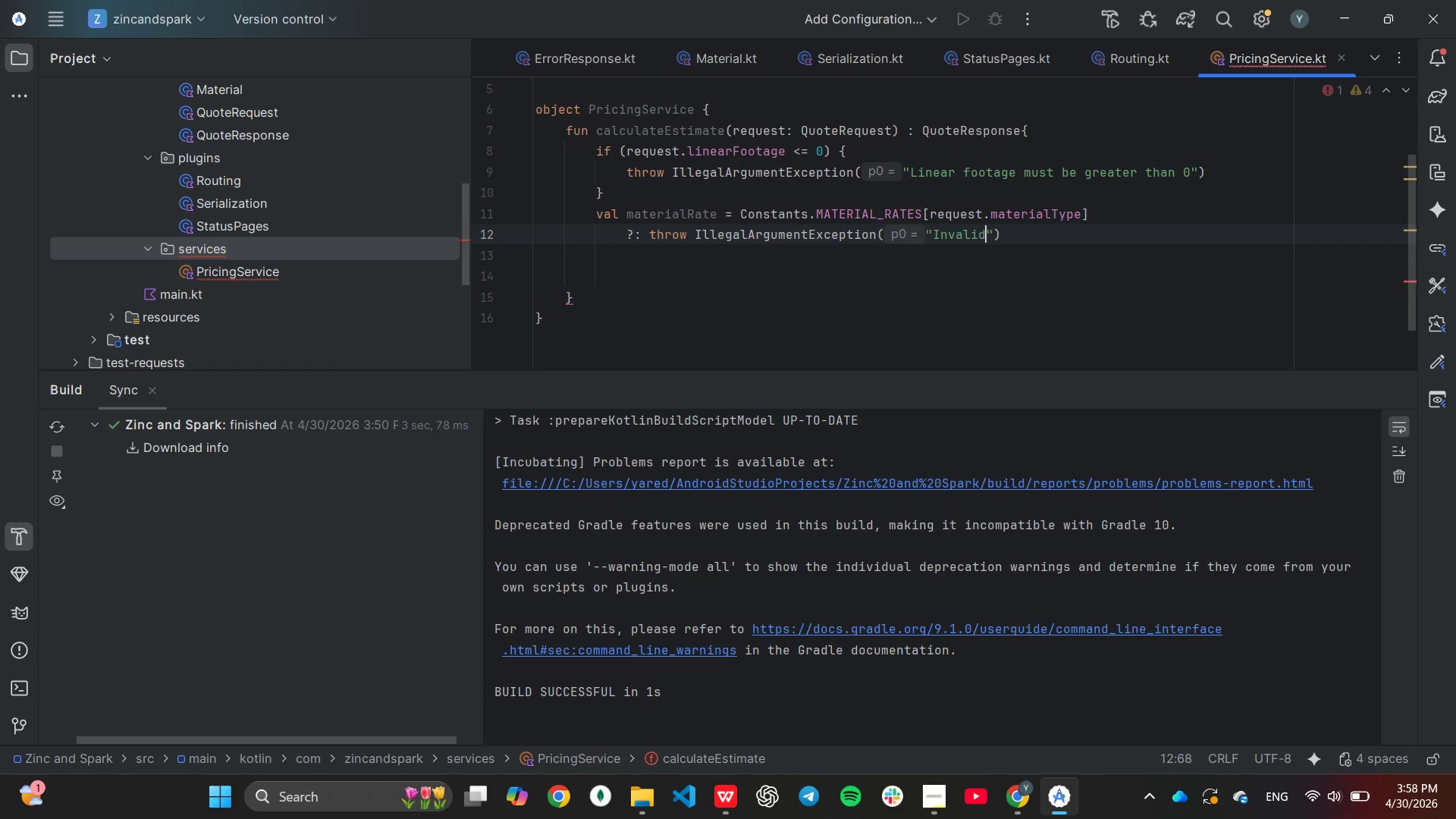 
key(Backspace)
key(Backspace)
key(Backspace)
key(Backspace)
key(Backspace)
key(Backspace)
type(Unsu)
key(Tab)
 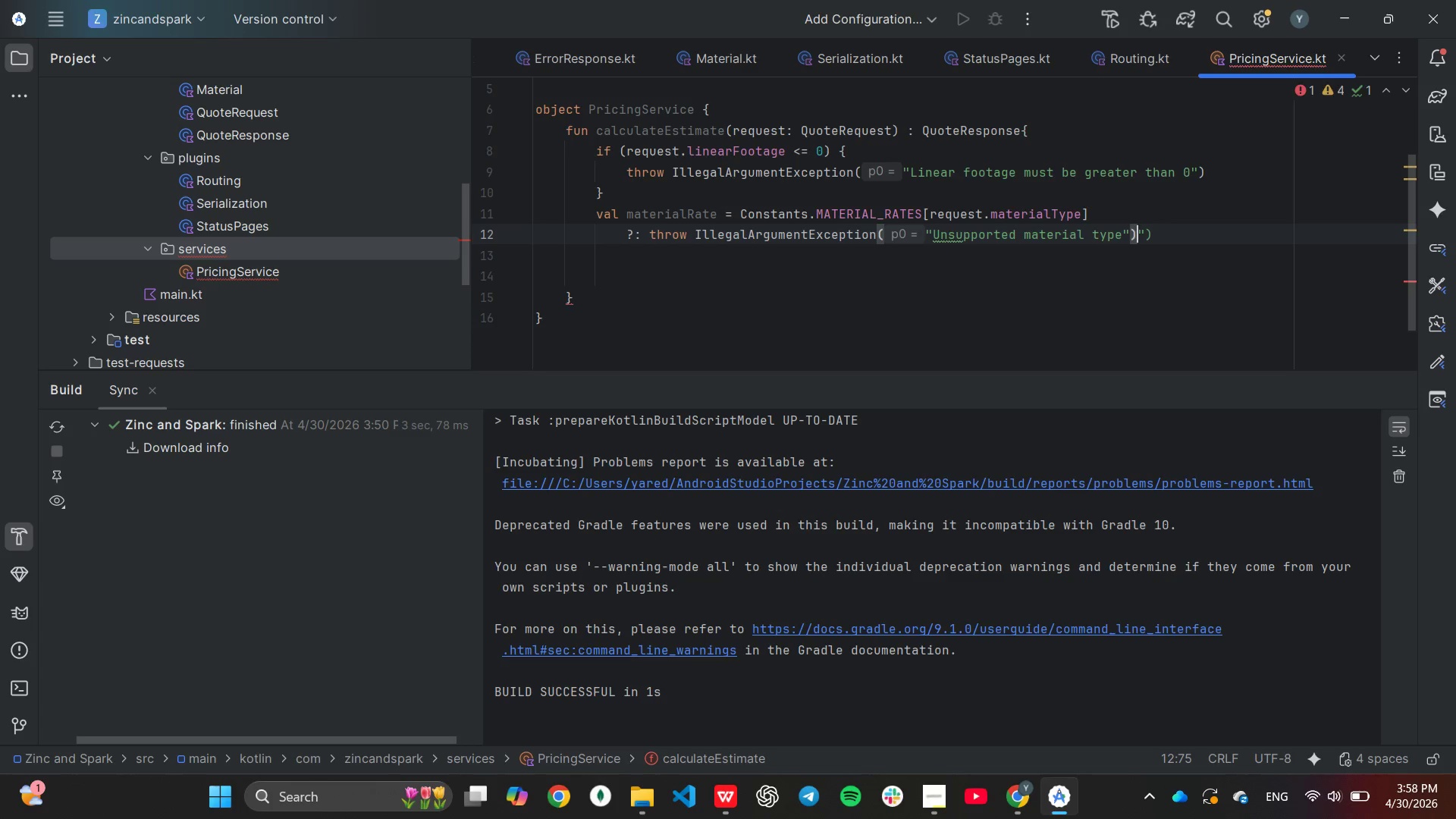 
key(Backspace)
 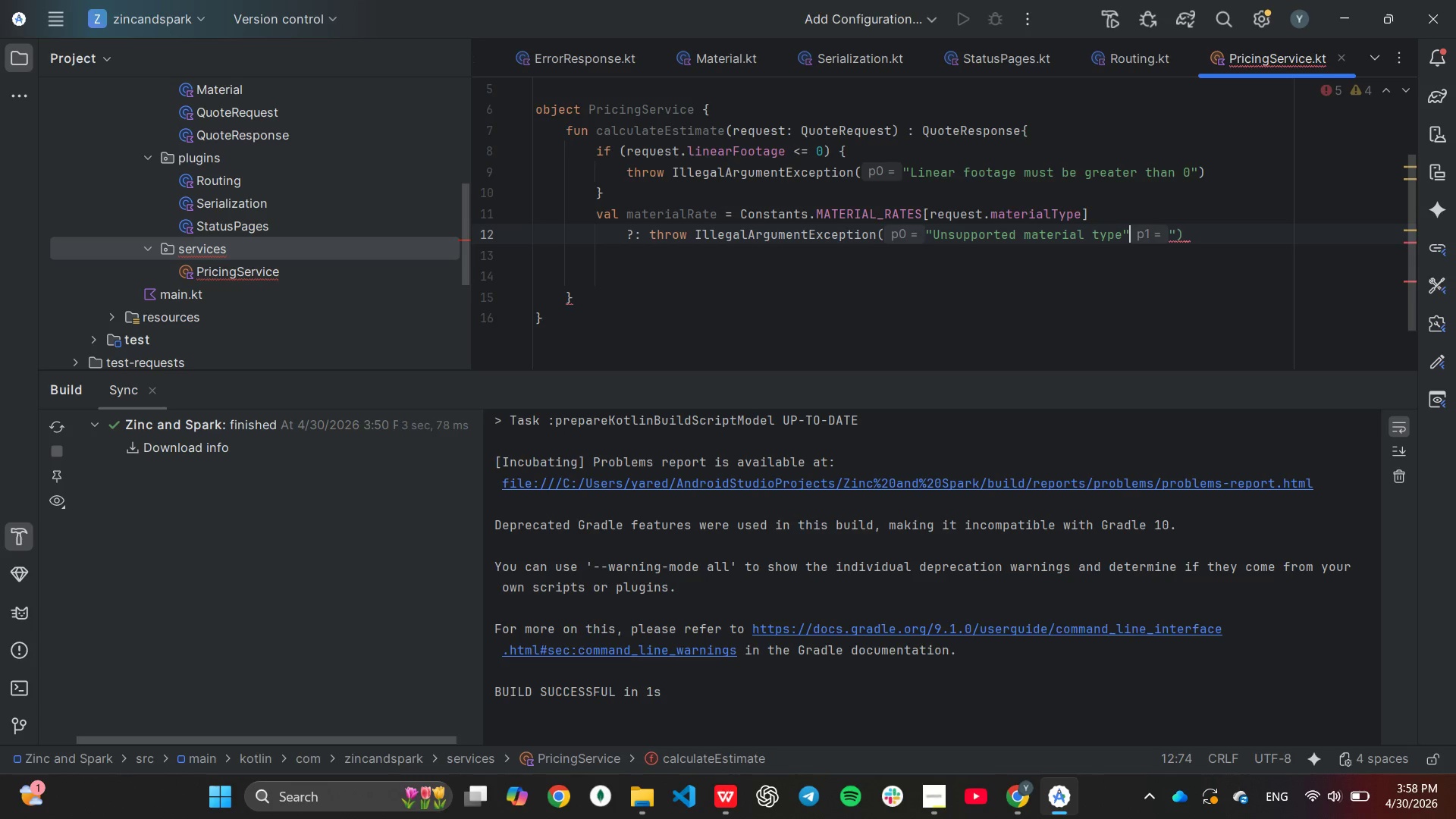 
key(Backspace)
 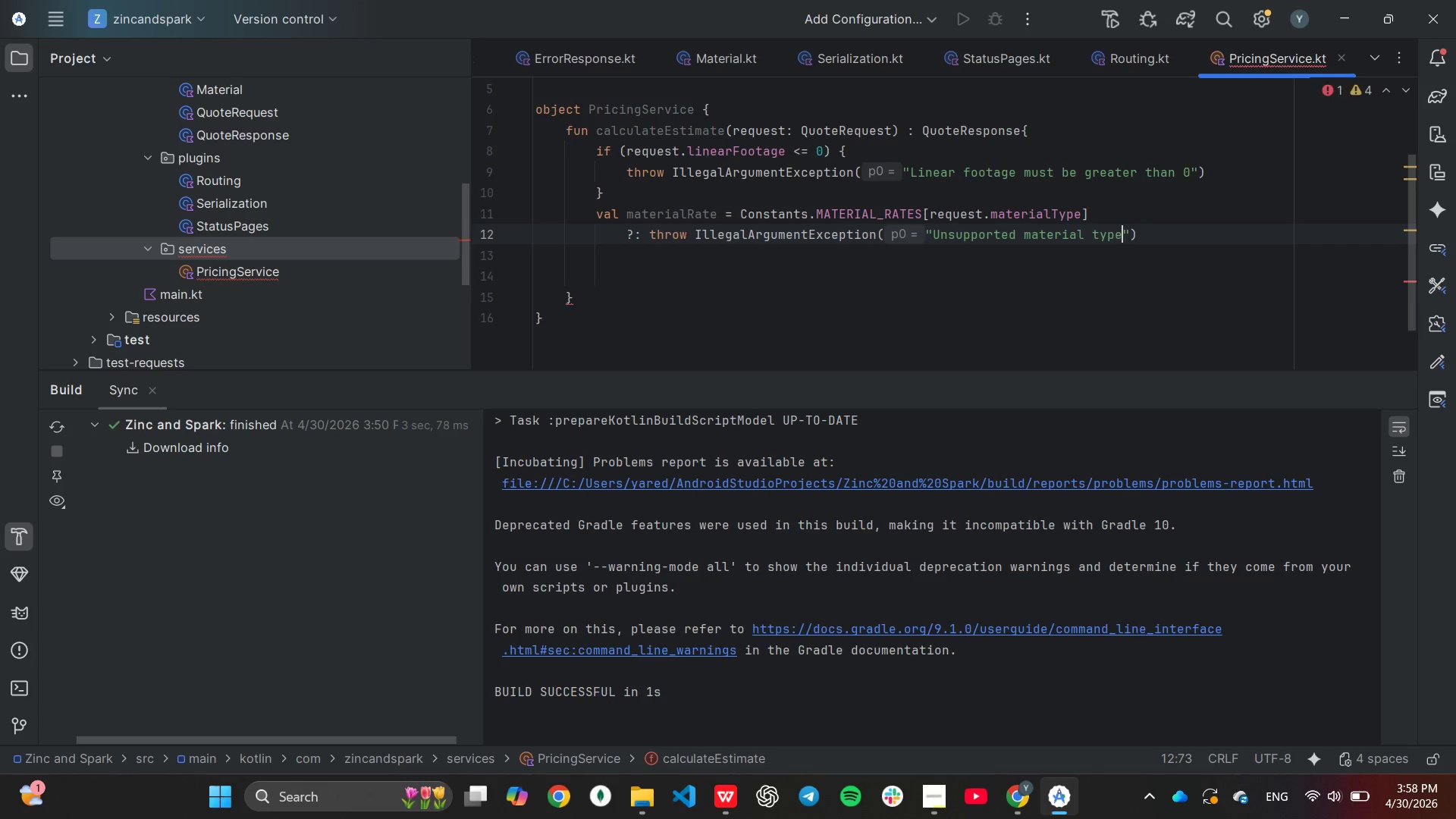 
key(Shift+ShiftLeft)
 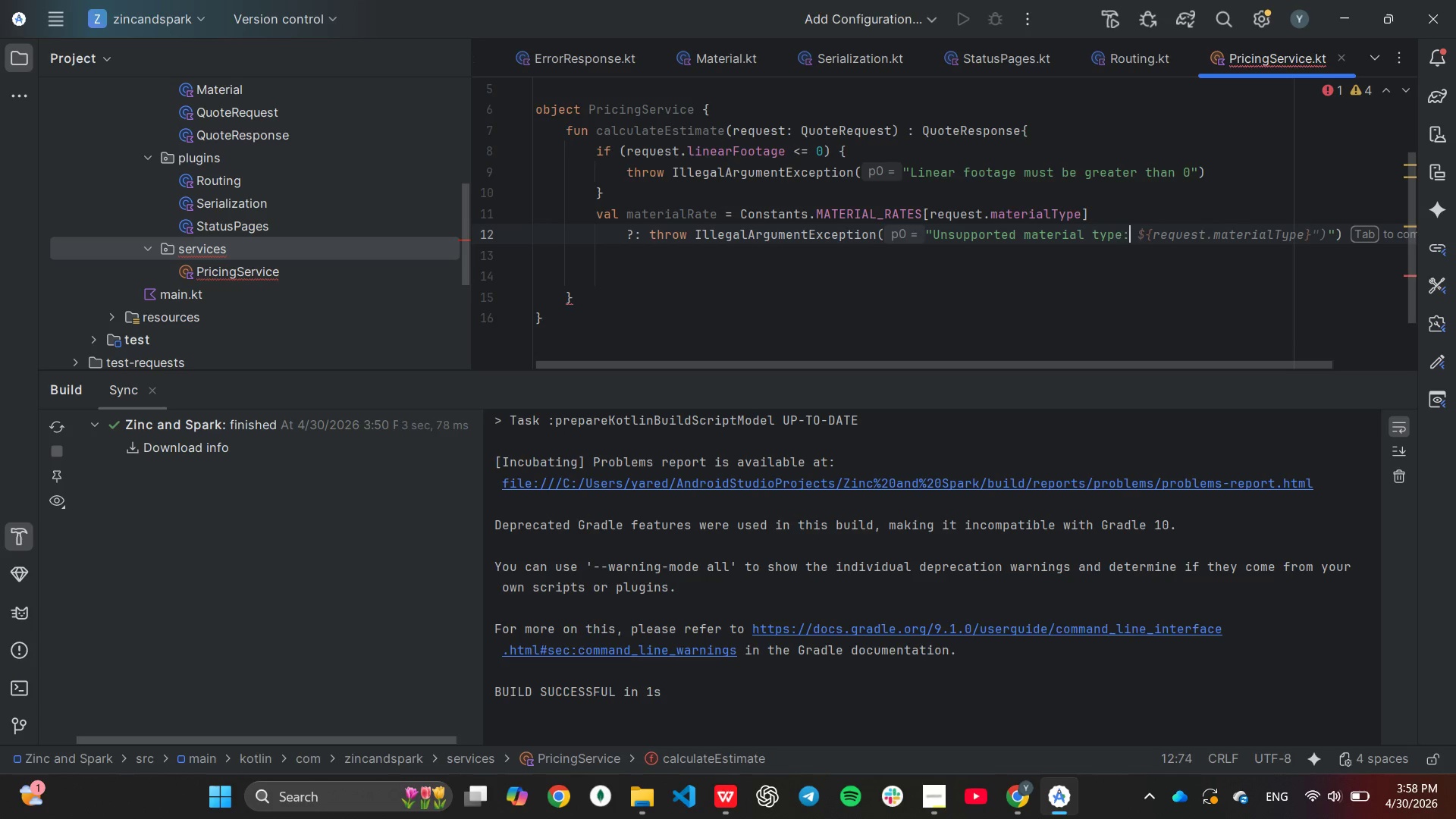 
key(Shift+Semicolon)
 